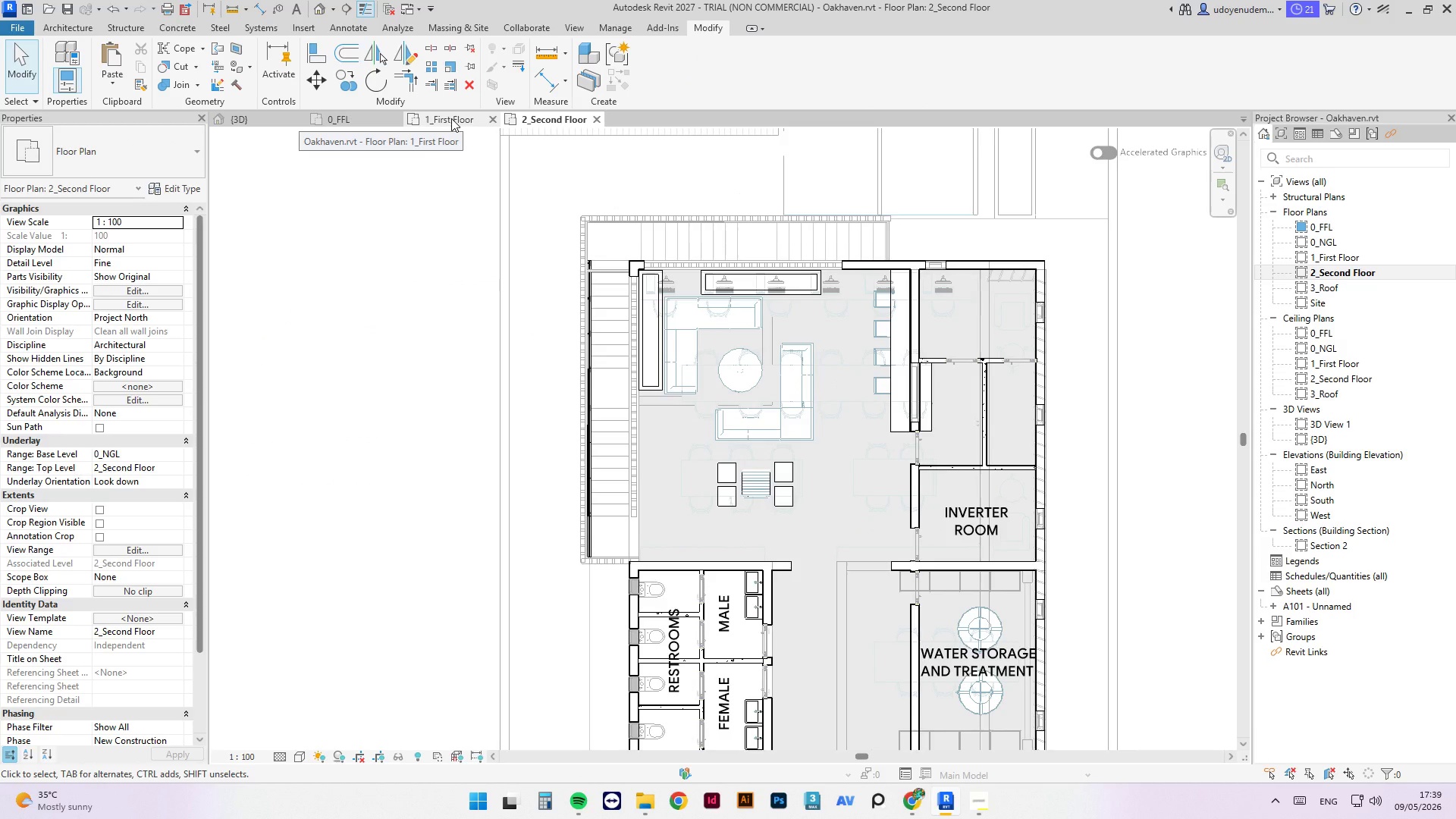 
left_click([471, 118])
 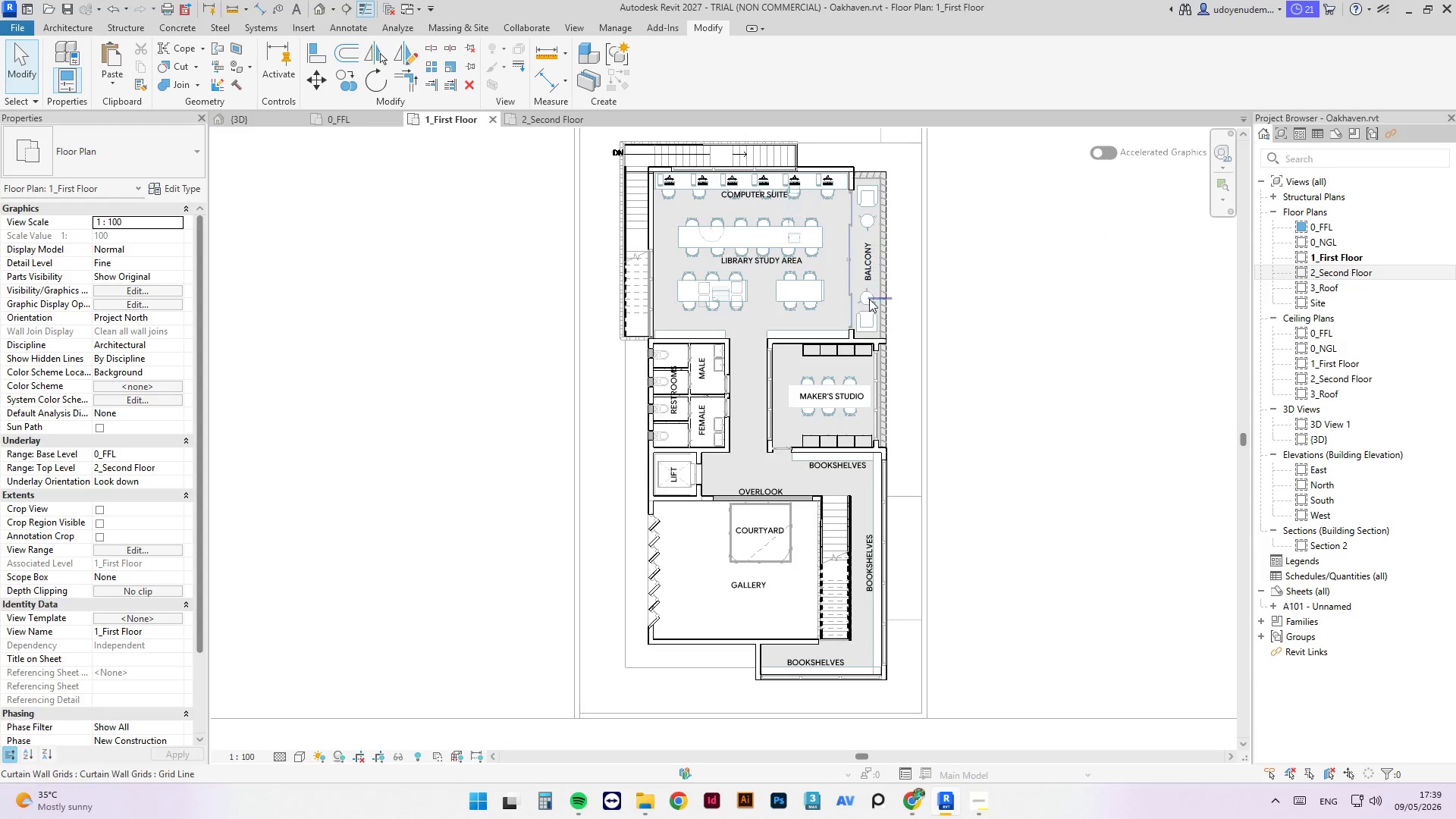 
scroll: coordinate [866, 310], scroll_direction: up, amount: 5.0
 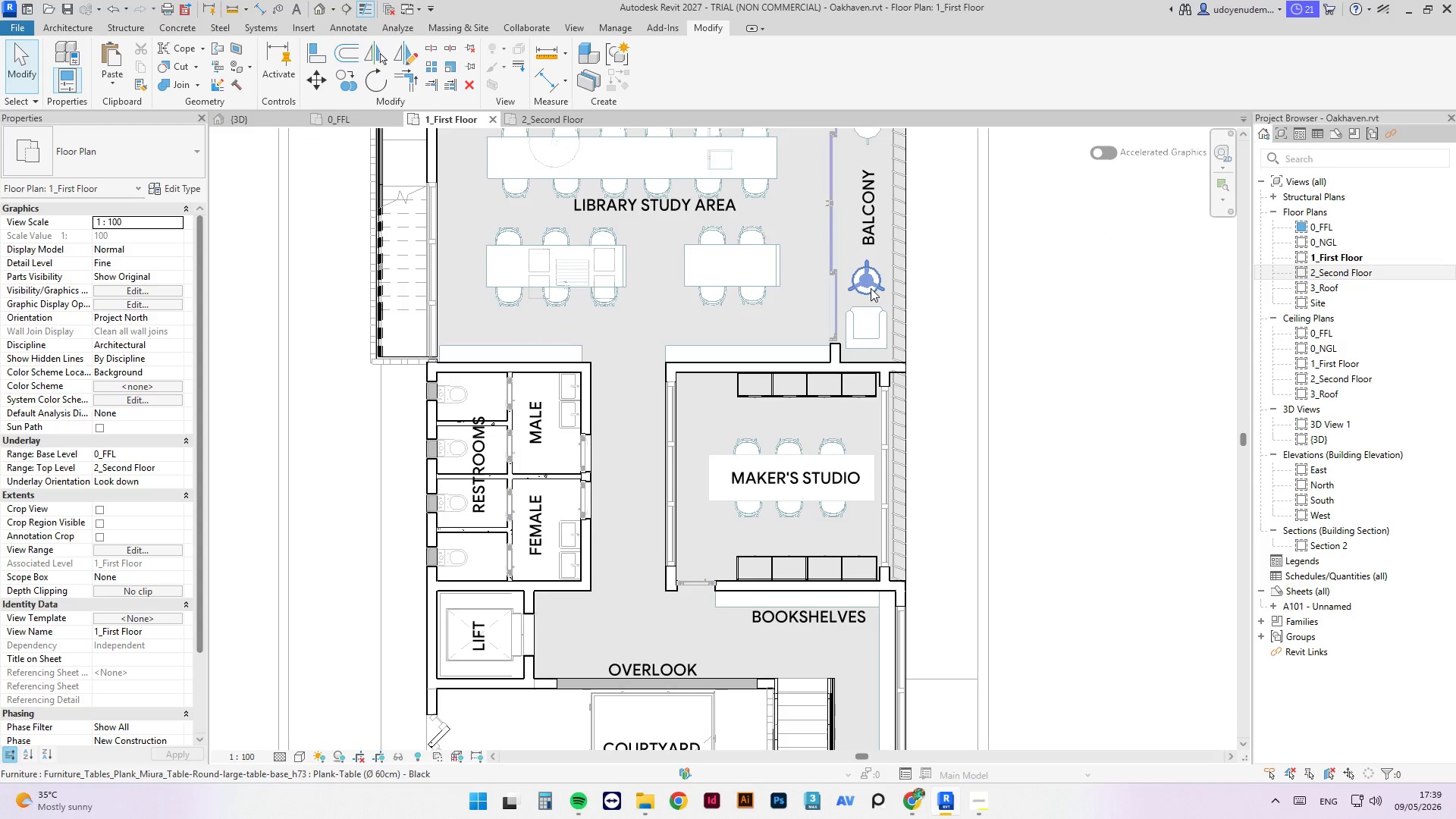 
left_click([871, 288])
 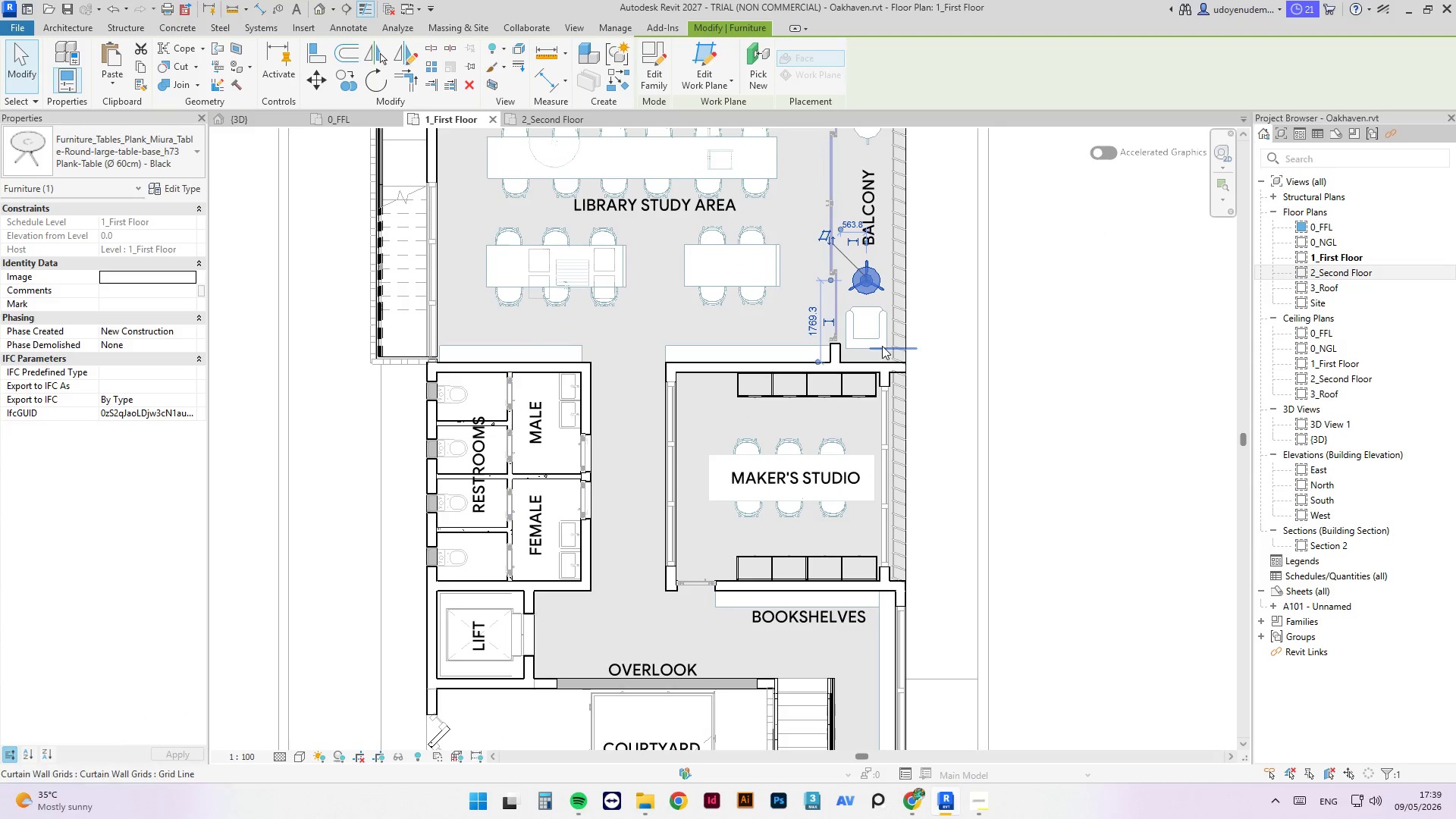 
hold_key(key=ControlLeft, duration=1.25)
left_click([875, 345])
 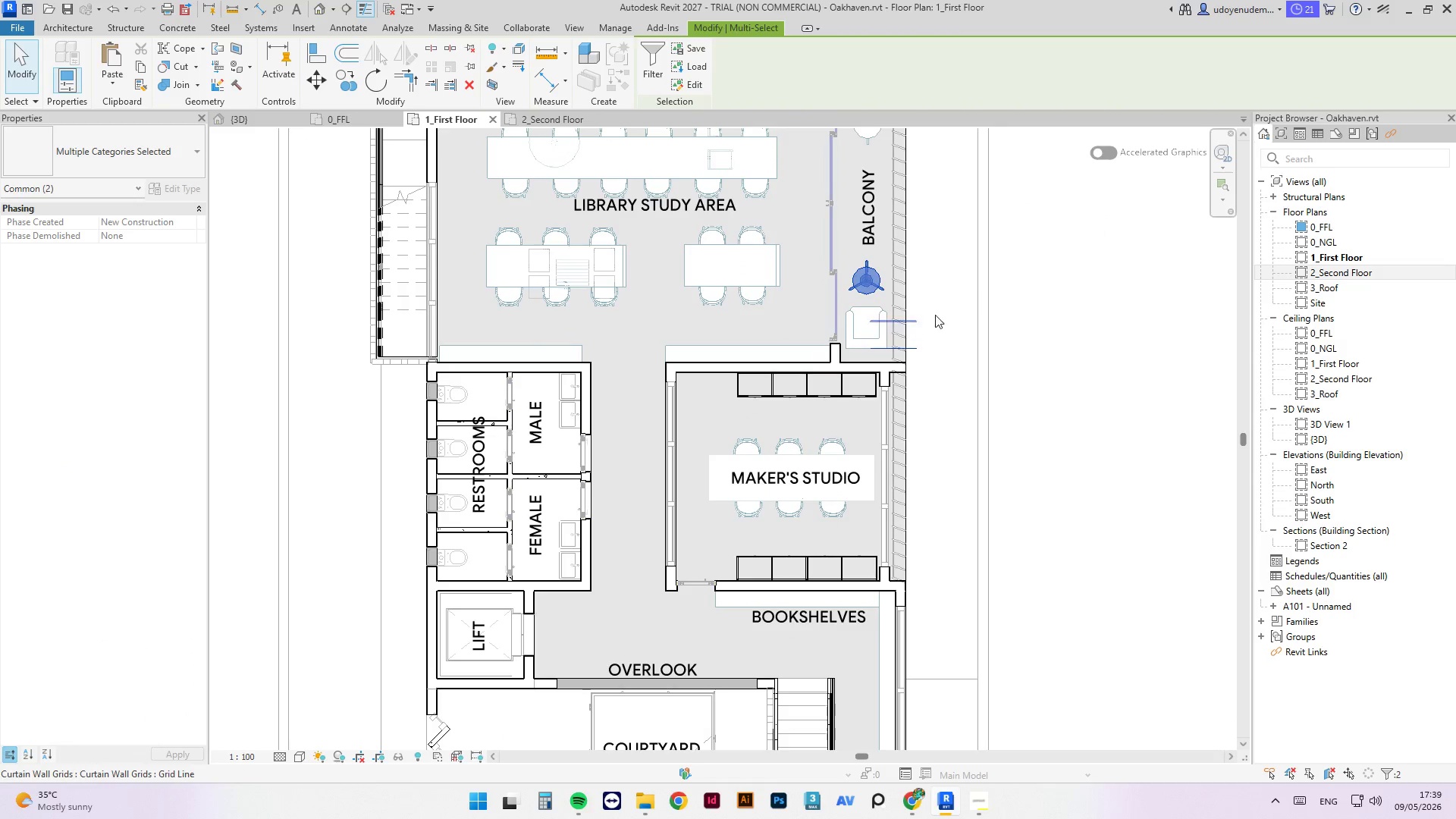 
left_click([971, 303])
 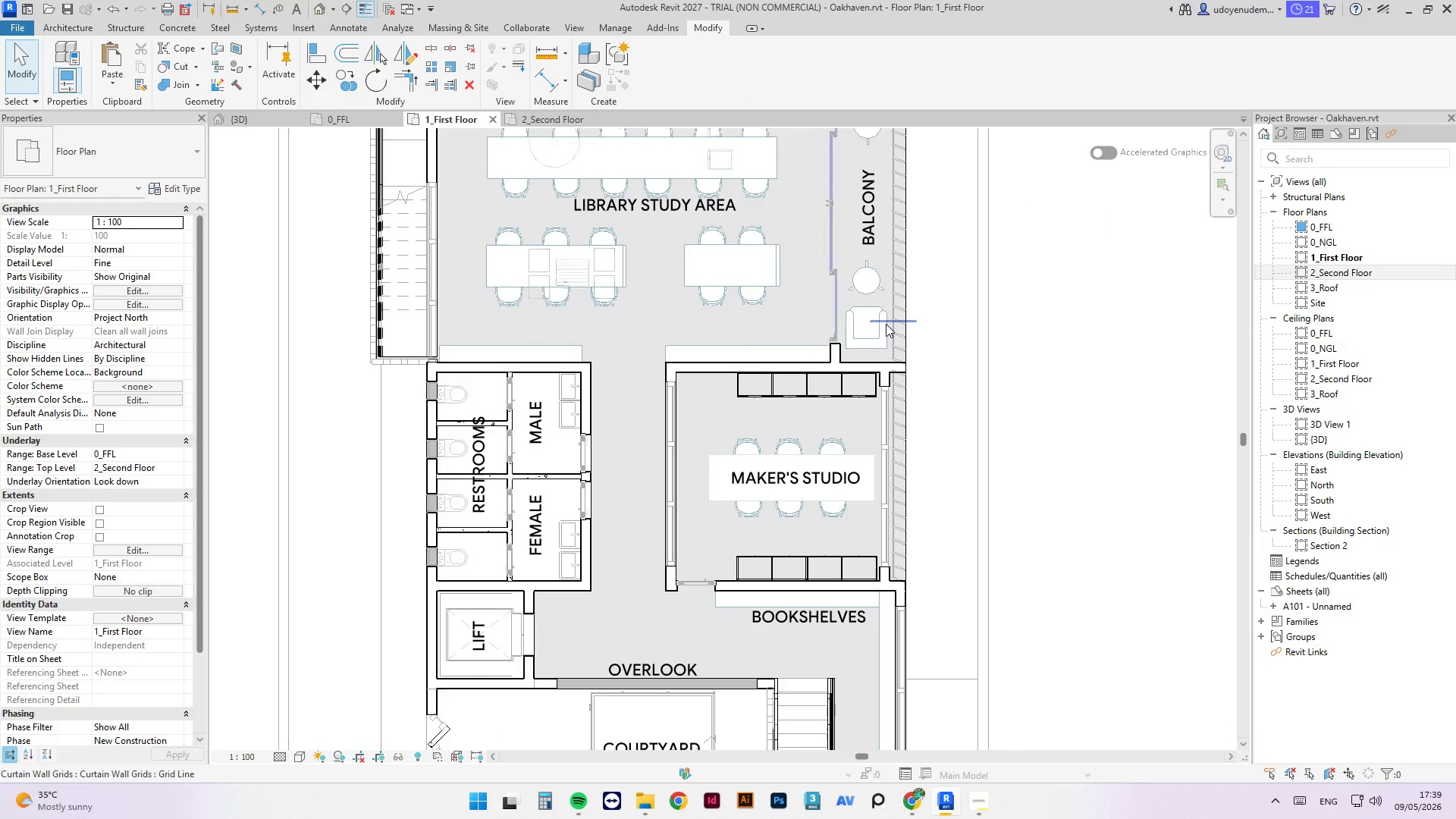 
scroll: coordinate [881, 296], scroll_direction: up, amount: 4.0
 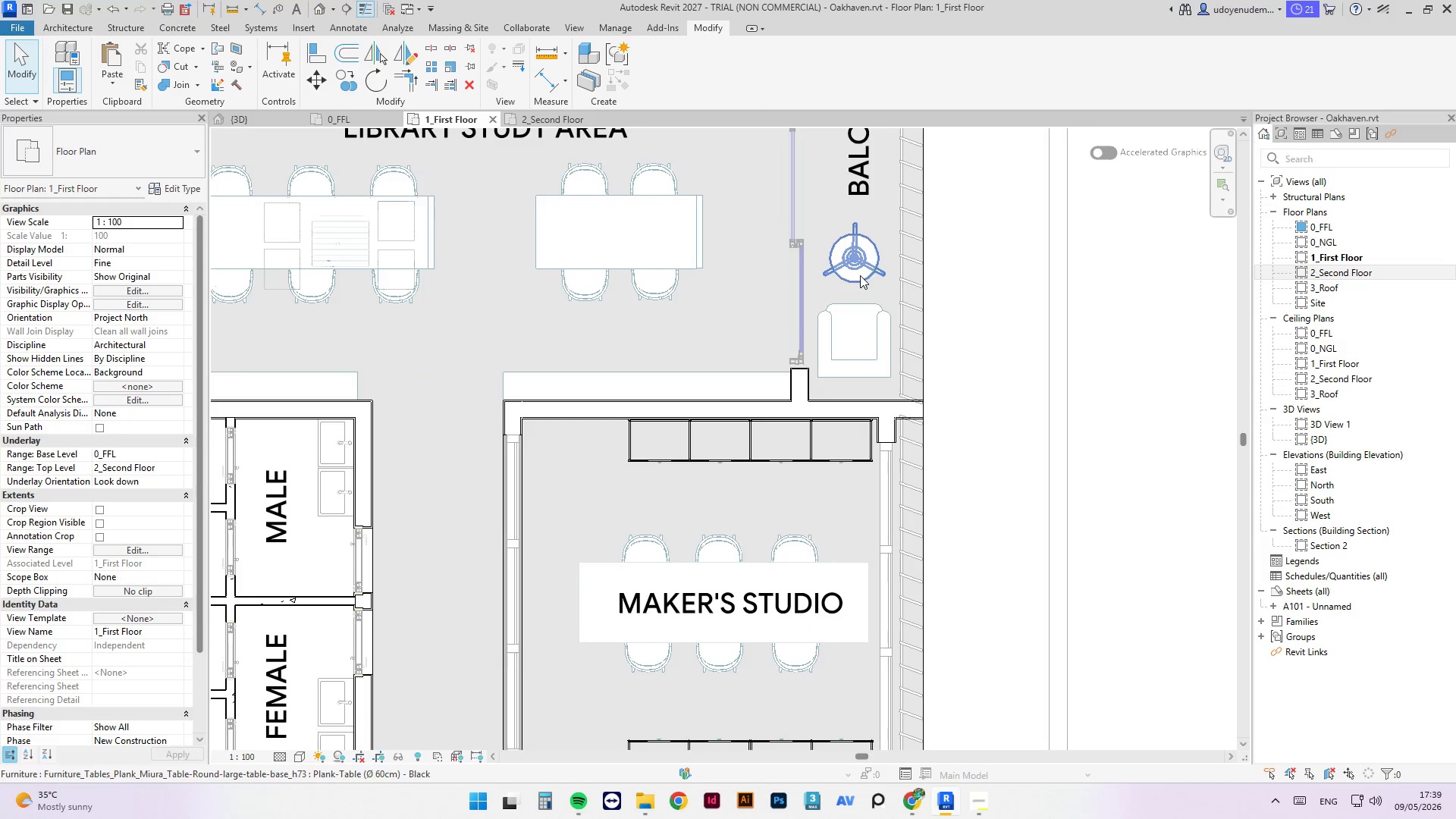 
left_click([860, 275])
 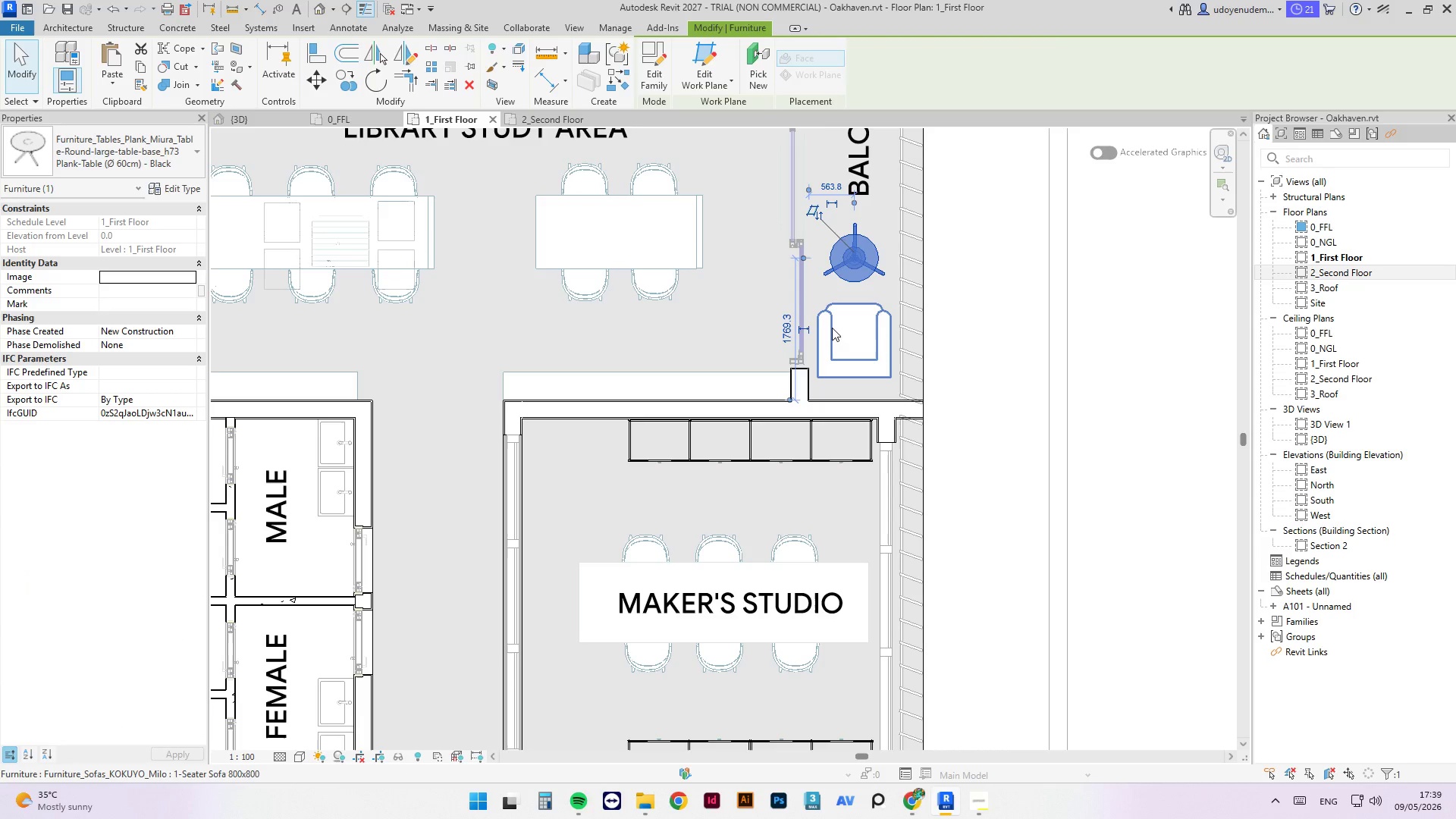 
hold_key(key=ControlLeft, duration=0.61)
left_click([825, 326])
 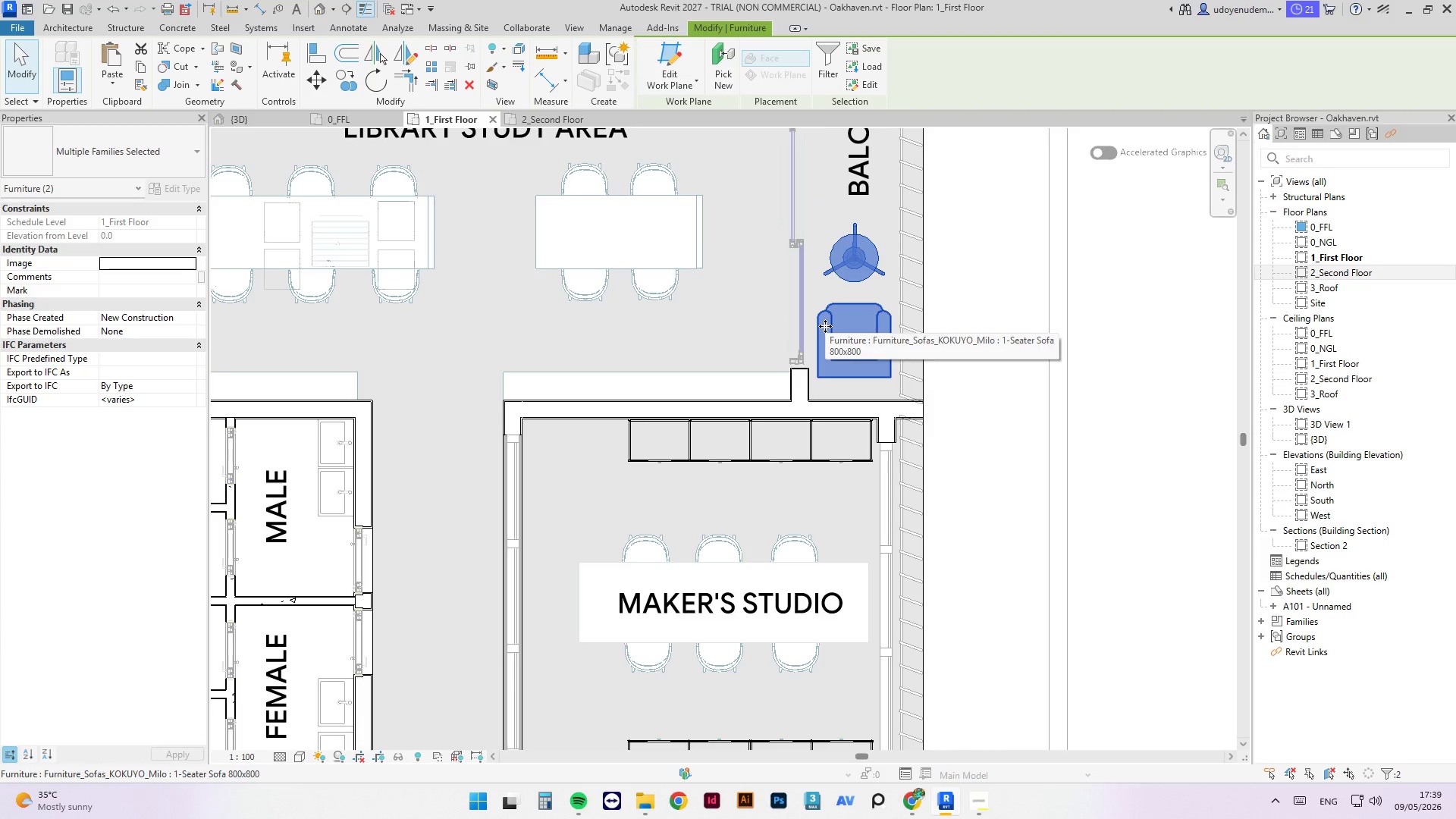 
key(Control+C)
 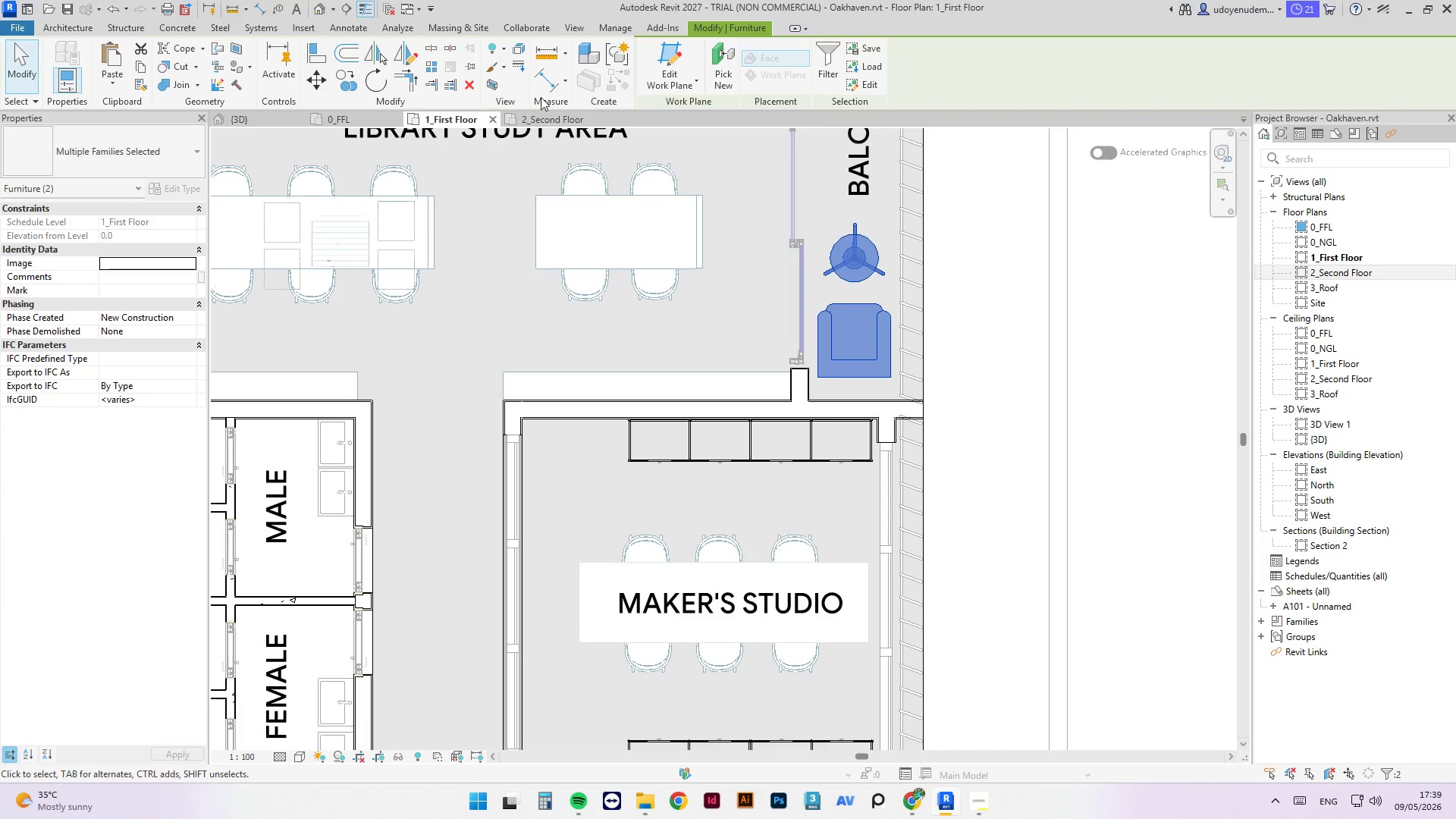 
key(Control+C)
 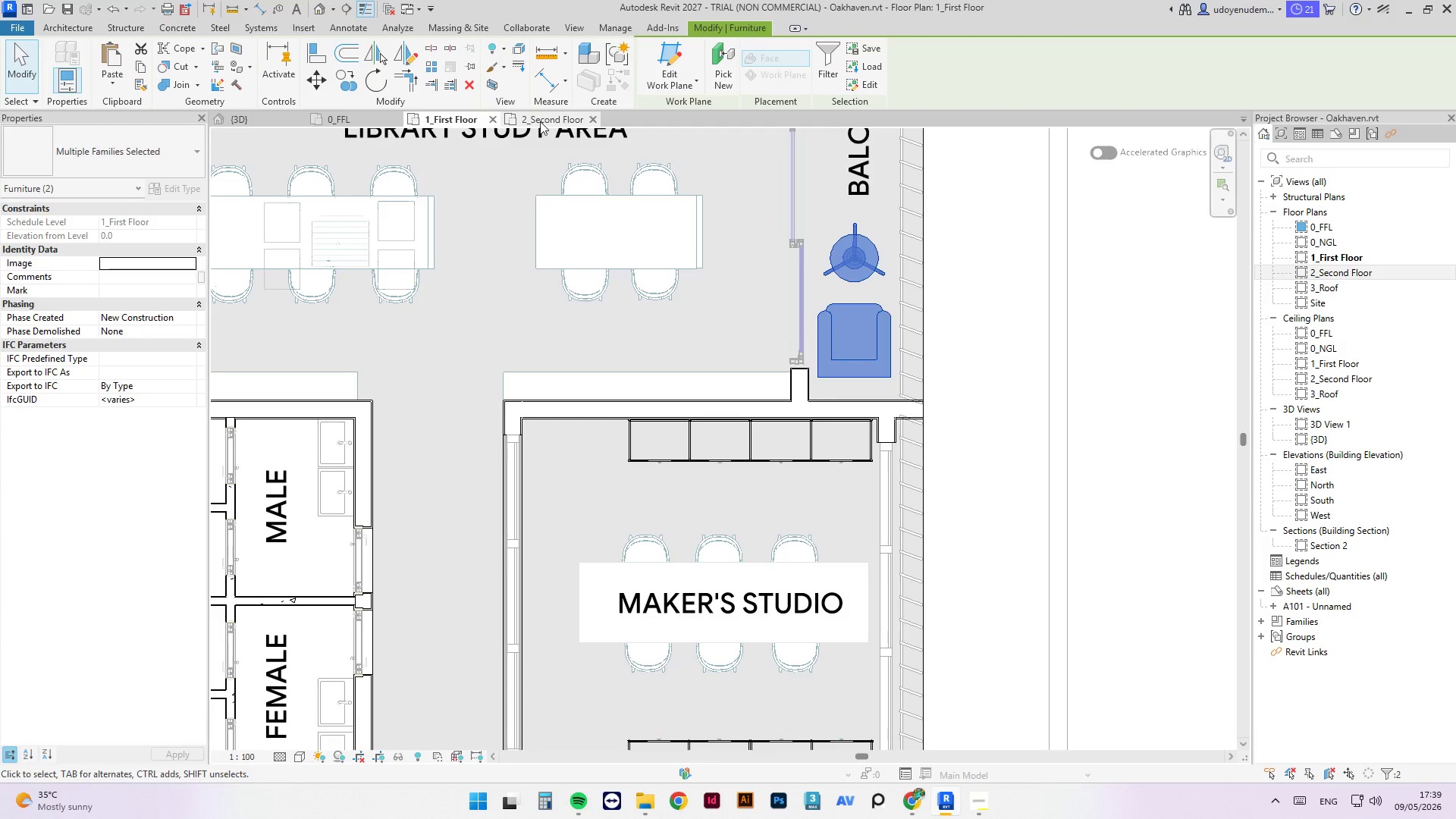 
left_click([540, 121])
 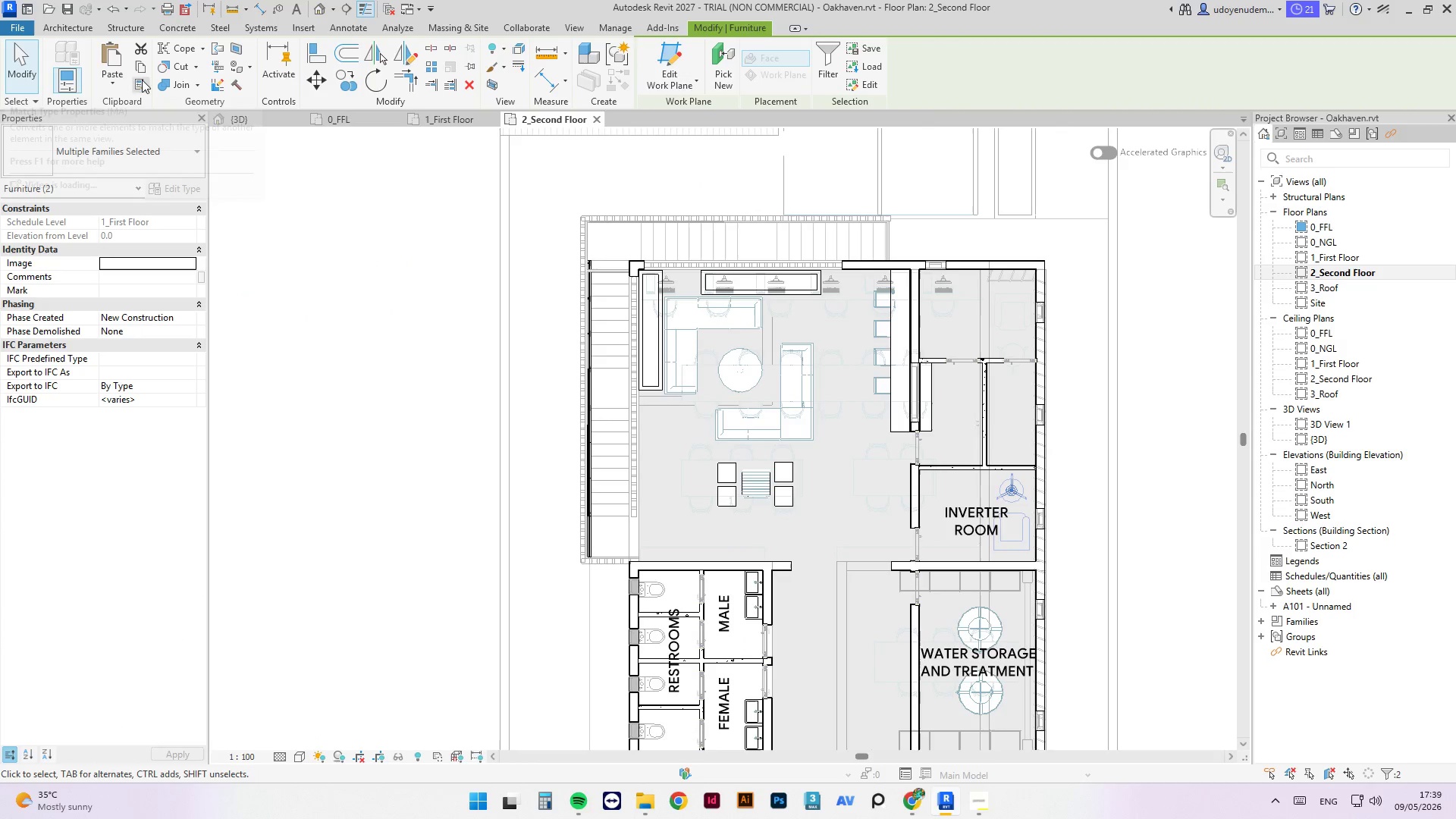 
left_click([118, 80])
 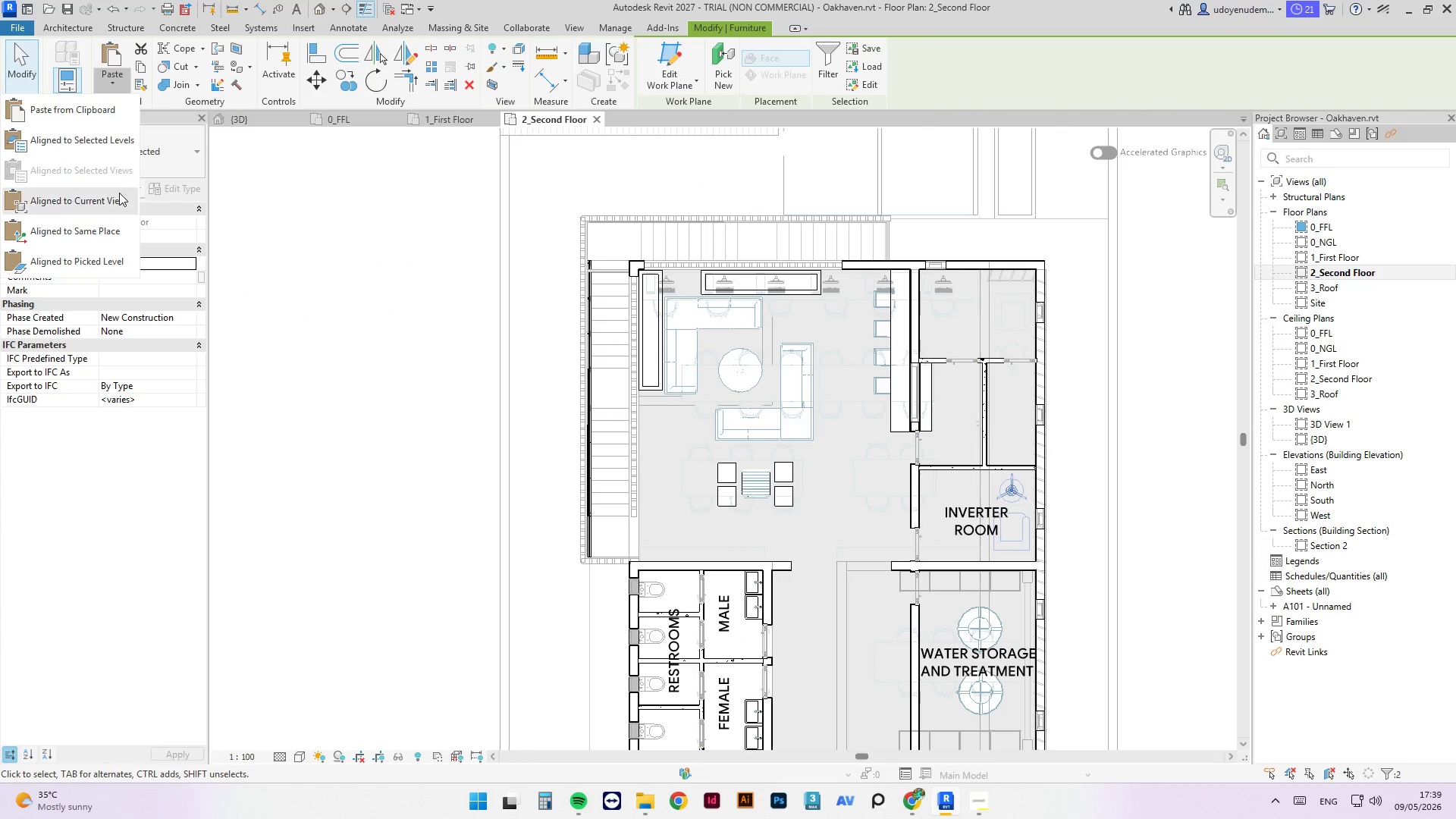 
left_click([118, 199])
 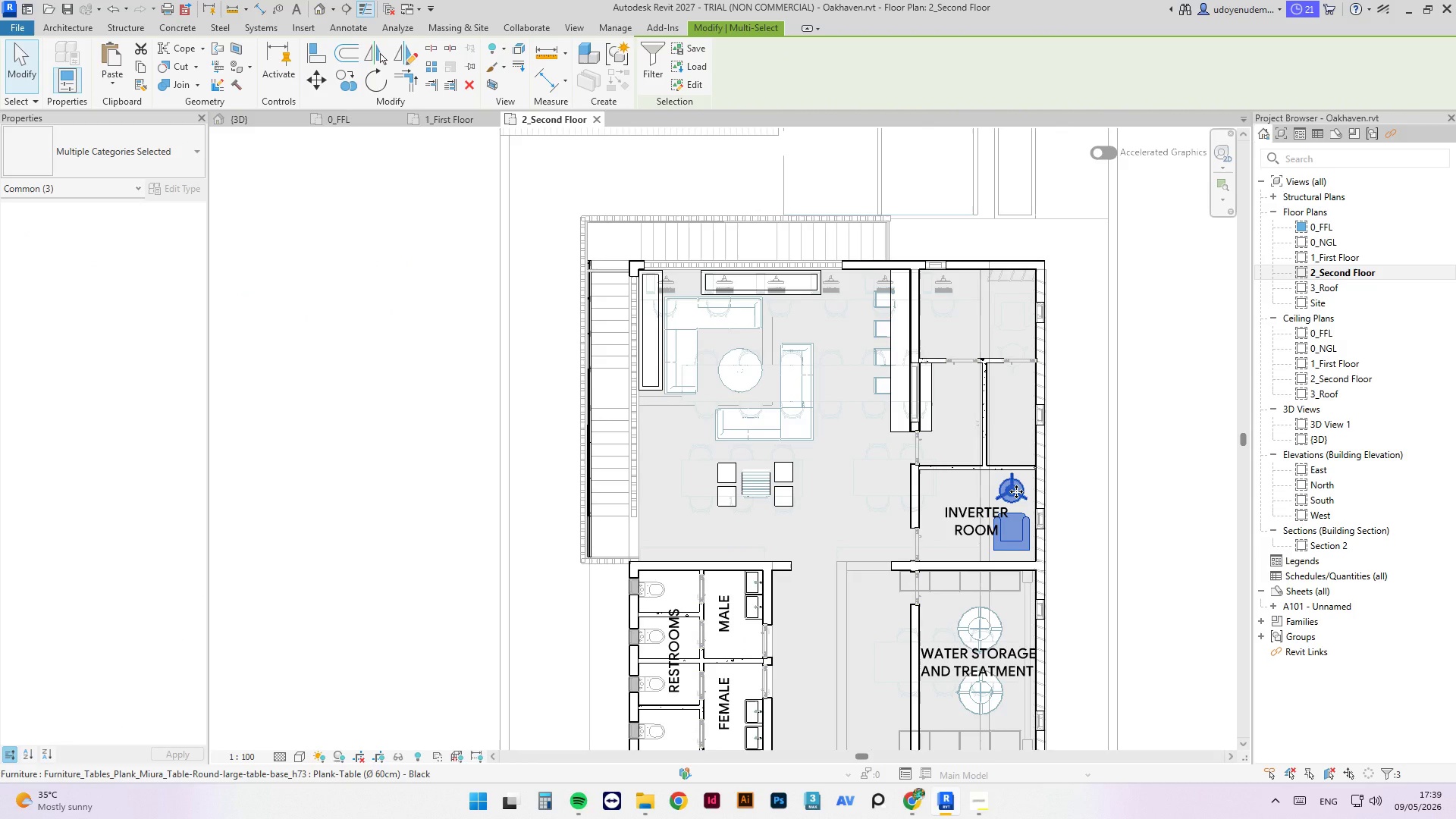 
left_click_drag(start_coordinate=[1016, 491], to_coordinate=[665, 457])
 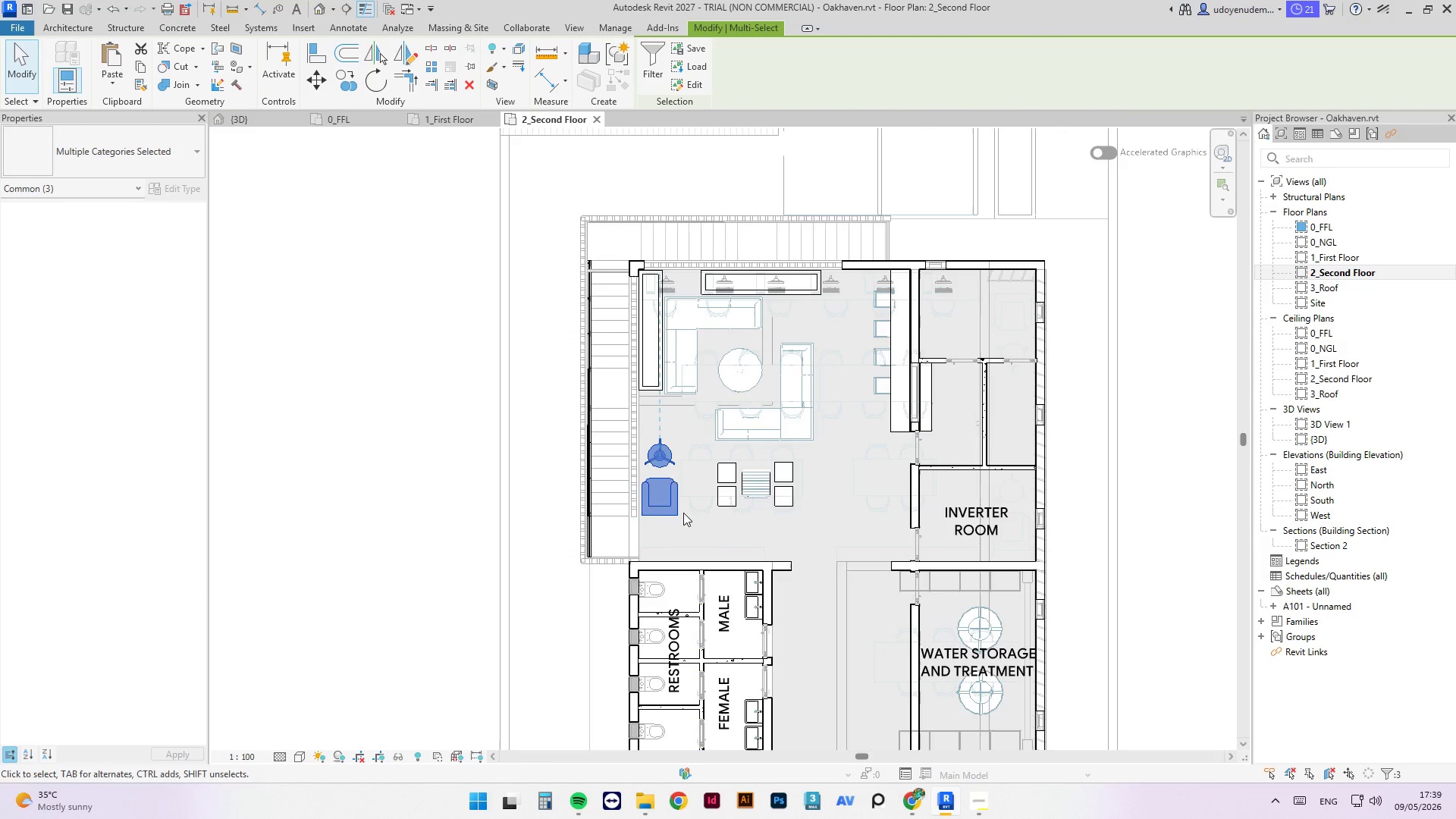 
left_click([403, 555])
 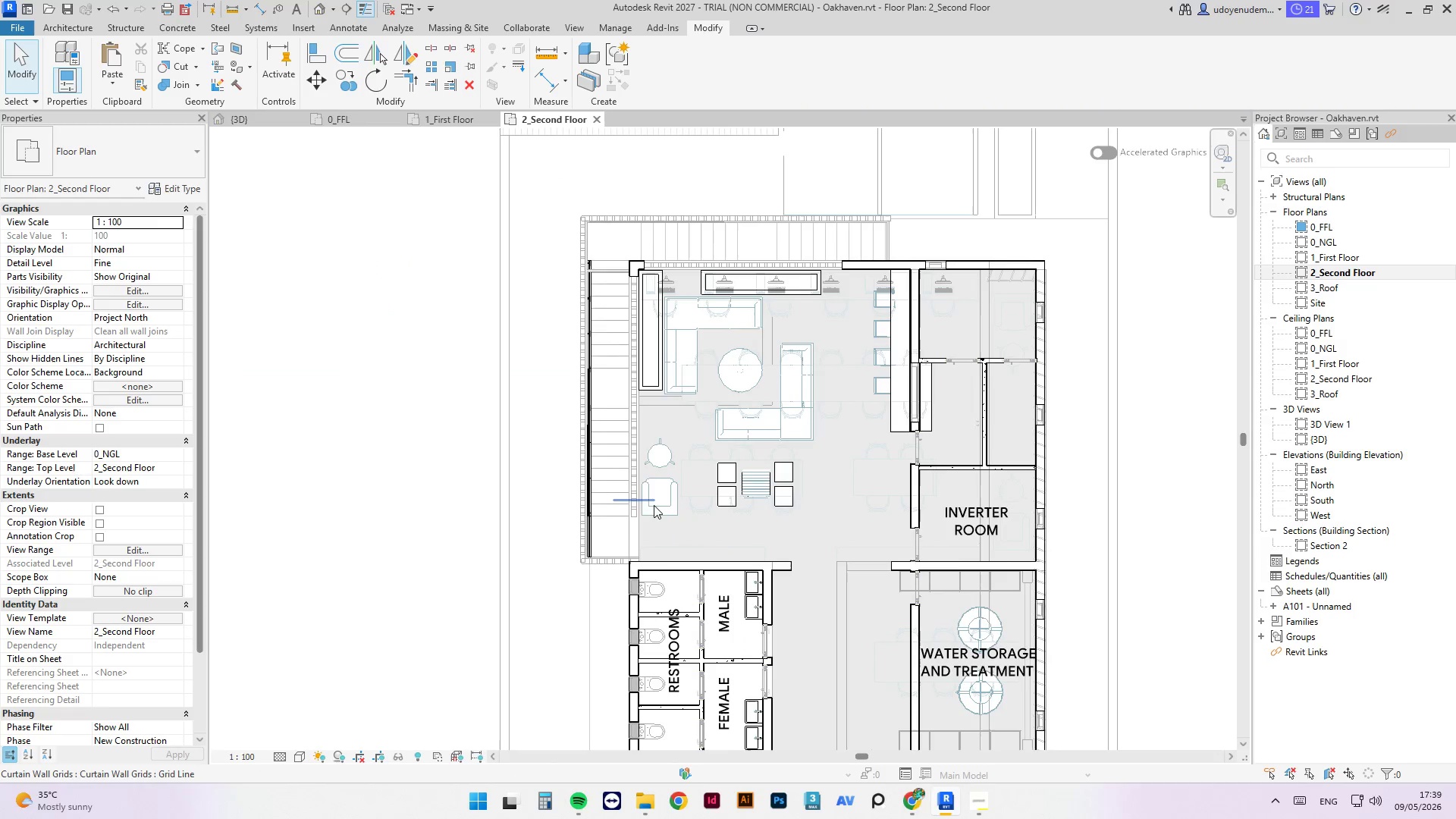 
left_click([655, 504])
 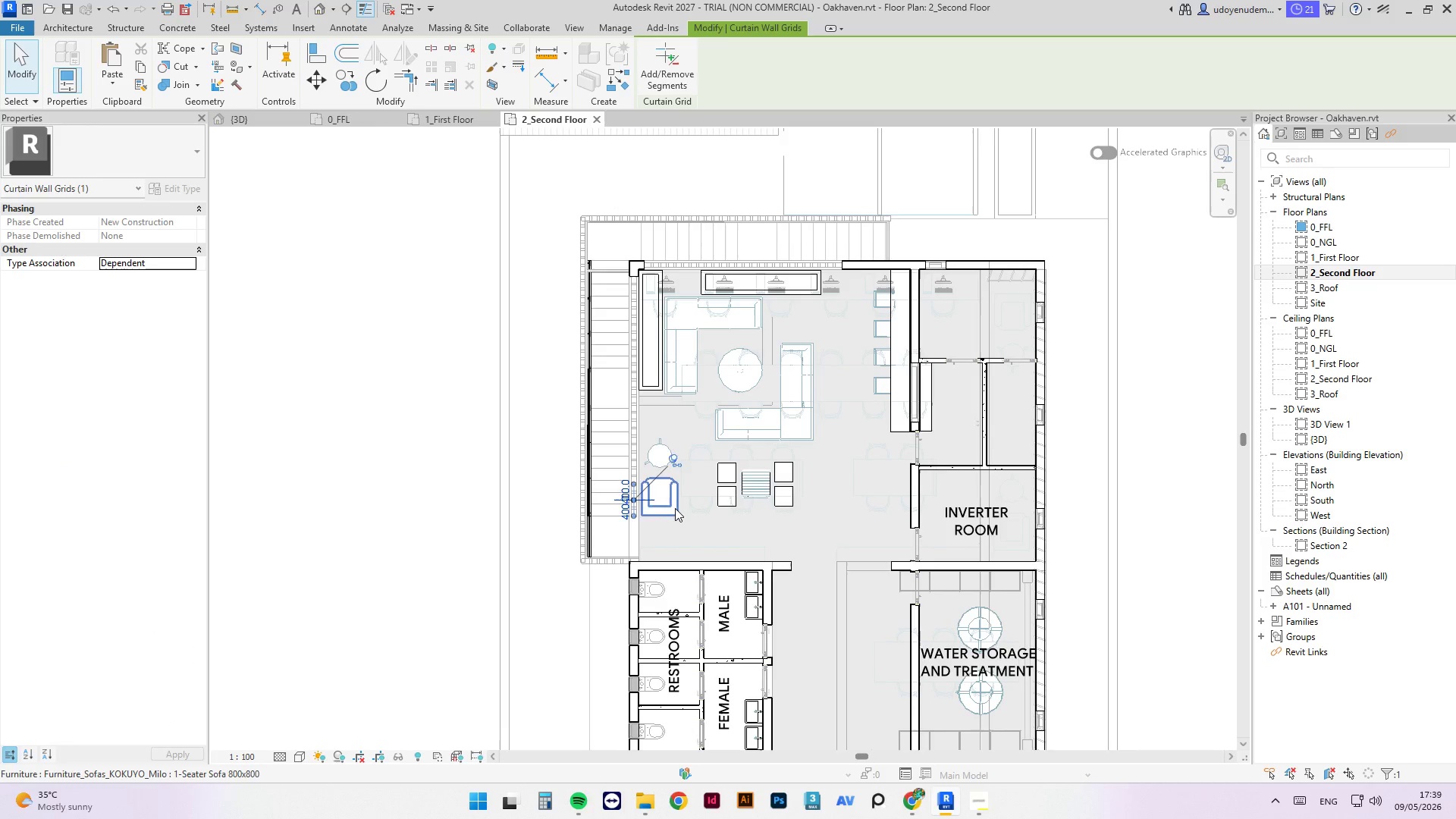 
left_click([675, 508])
 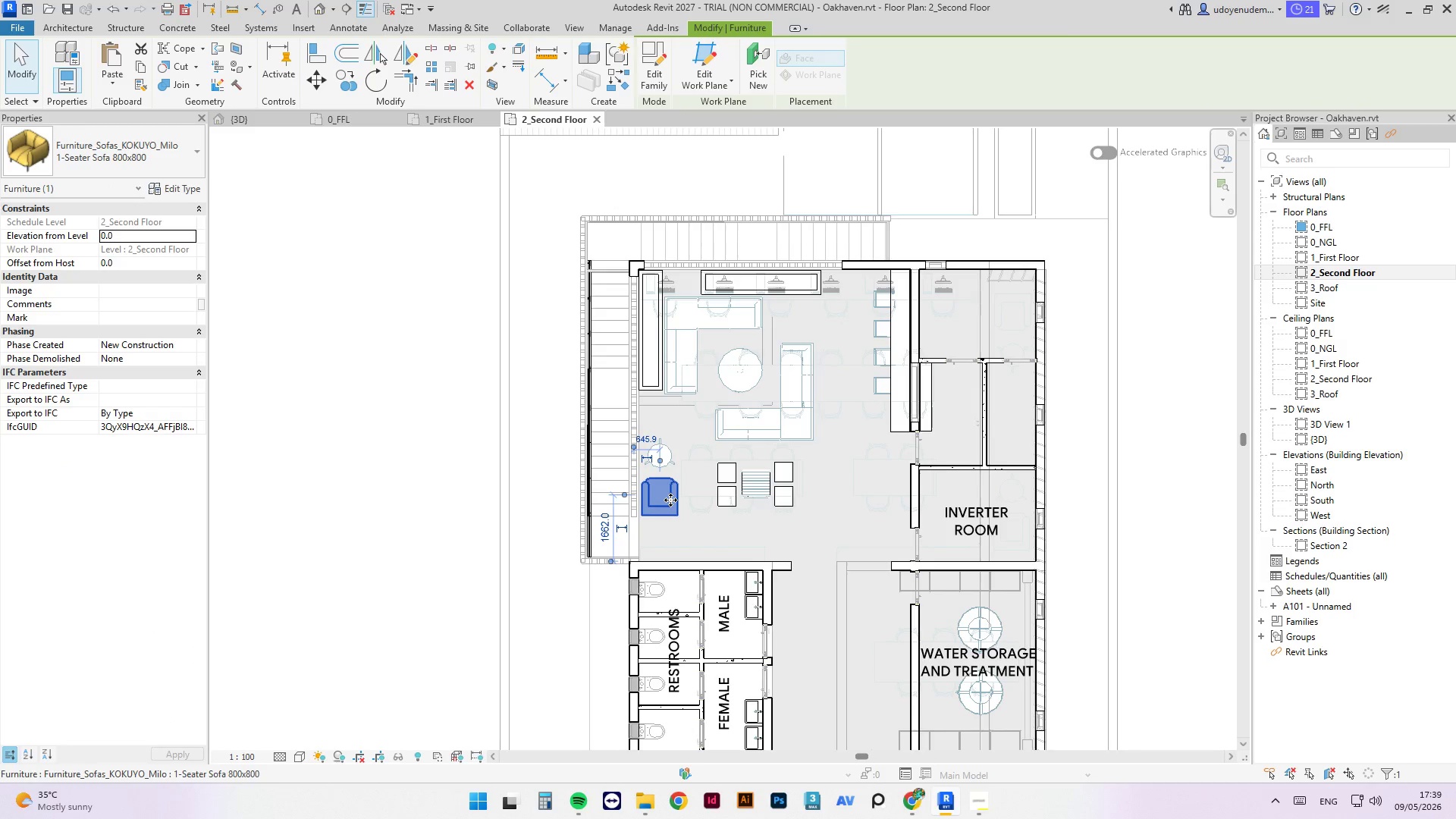 
left_click_drag(start_coordinate=[670, 500], to_coordinate=[670, 422])
 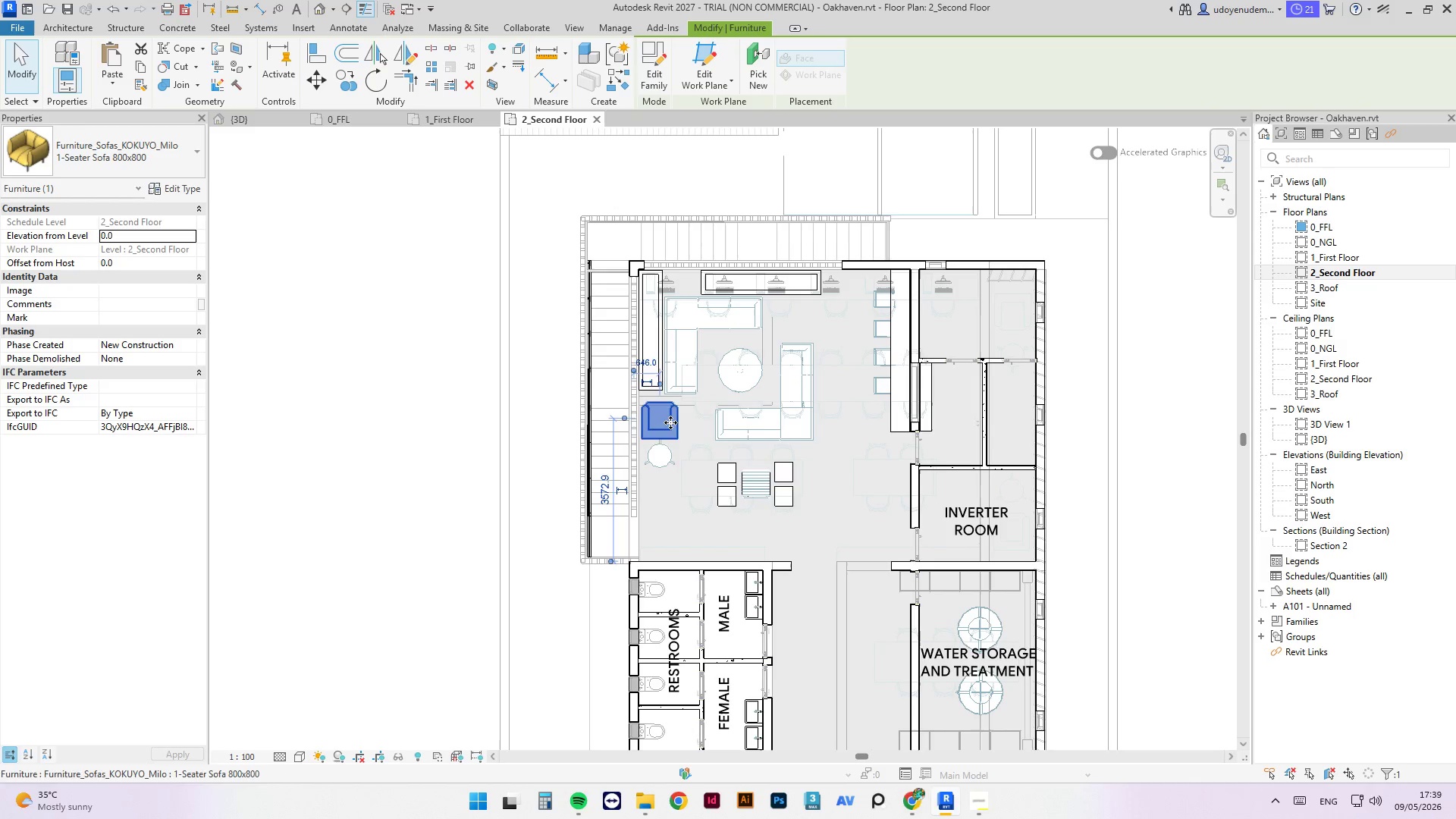 
key(Space)
 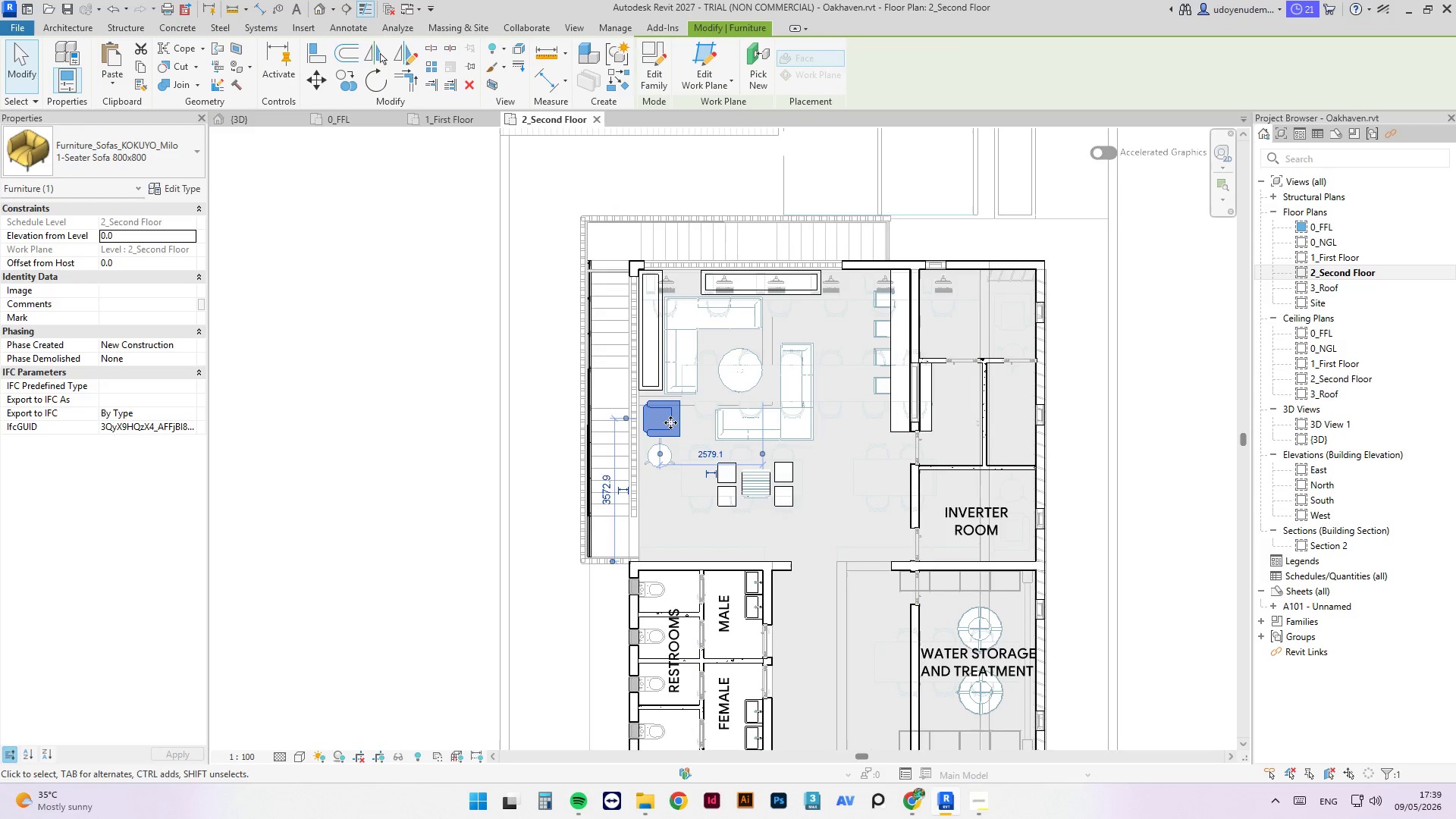 
key(Space)
 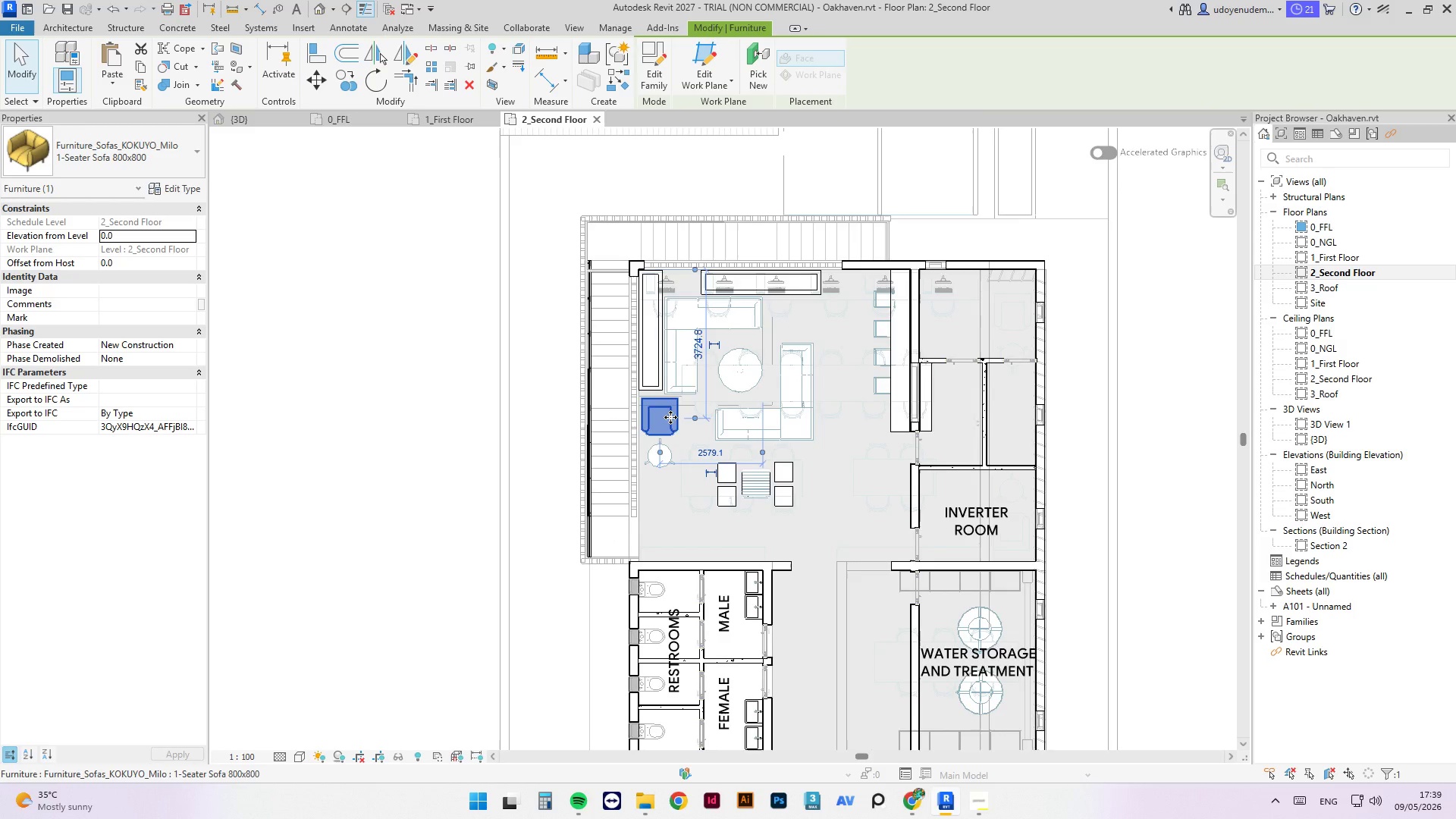 
scroll: coordinate [670, 417], scroll_direction: up, amount: 5.0
 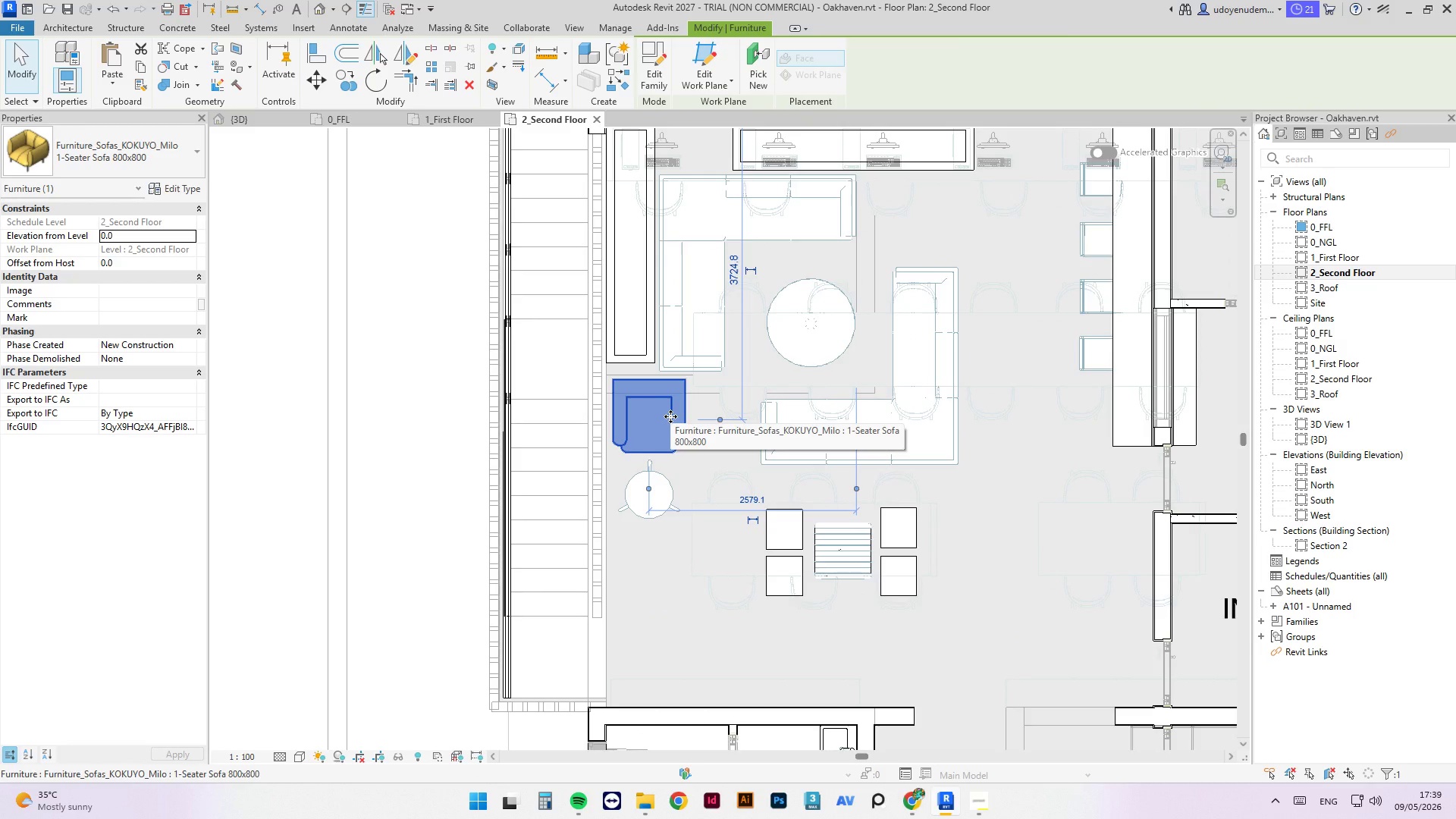 
key(ArrowDown)
 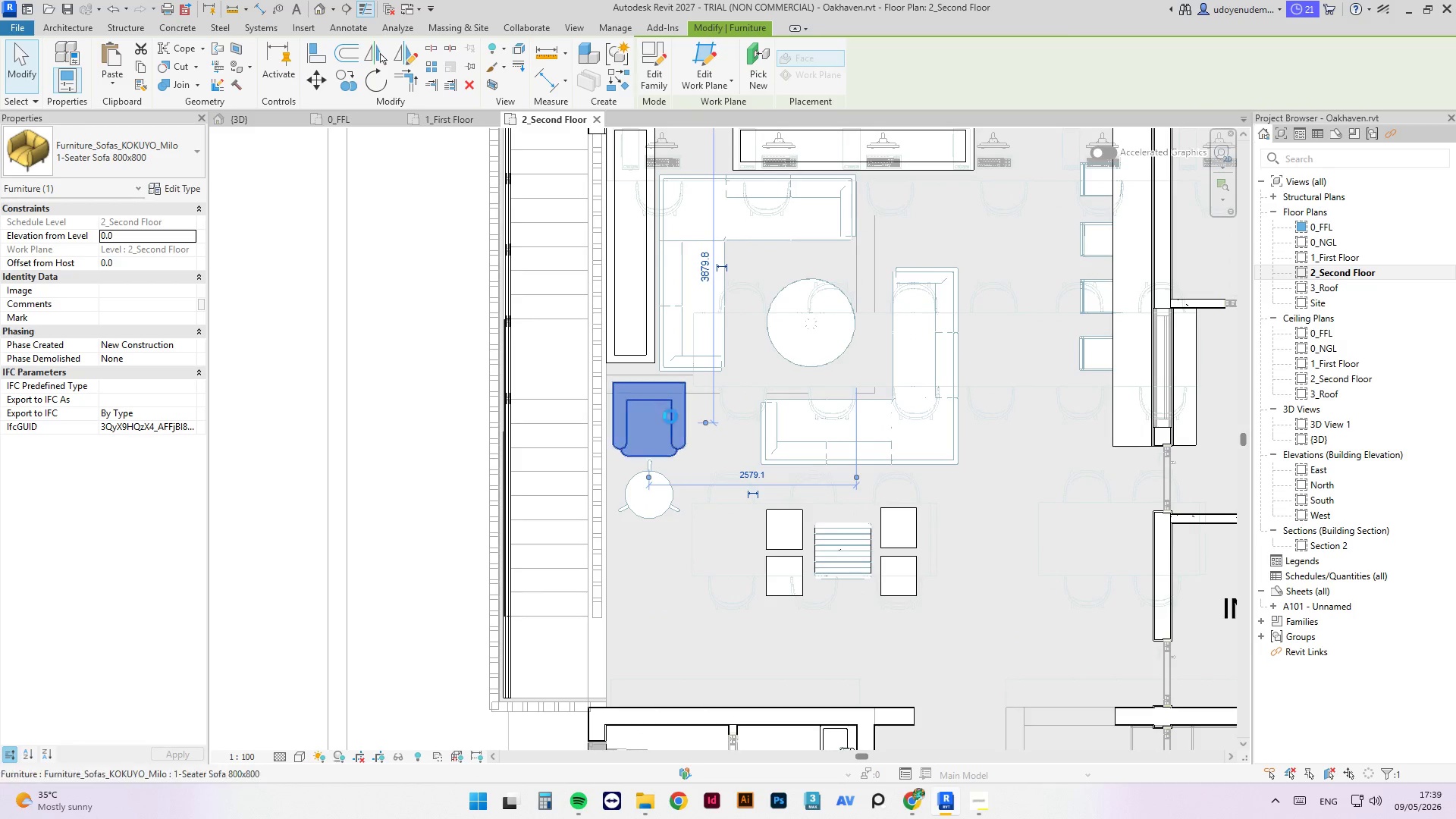 
key(ArrowDown)
 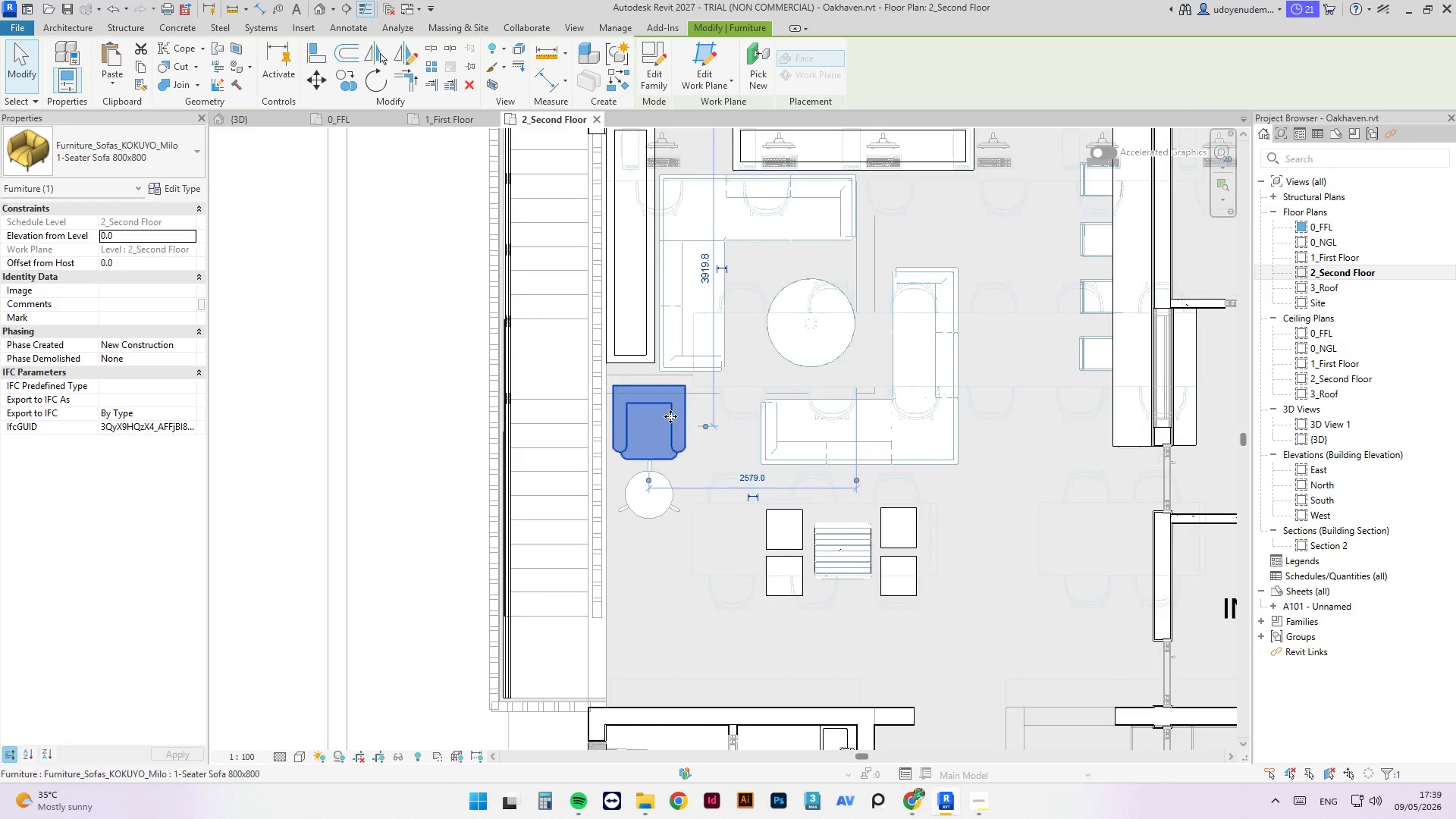 
key(ArrowDown)
 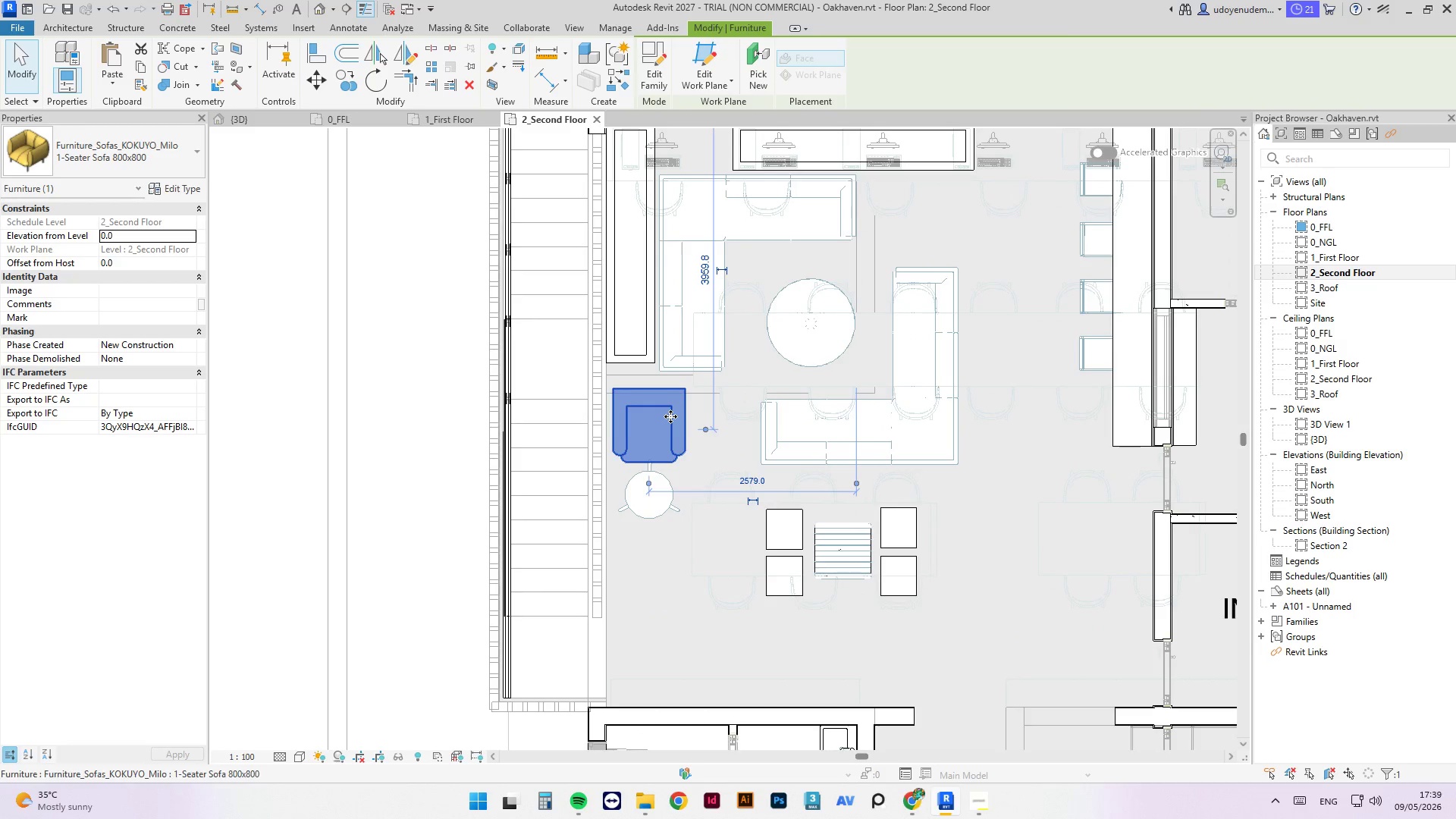 
key(ArrowDown)
 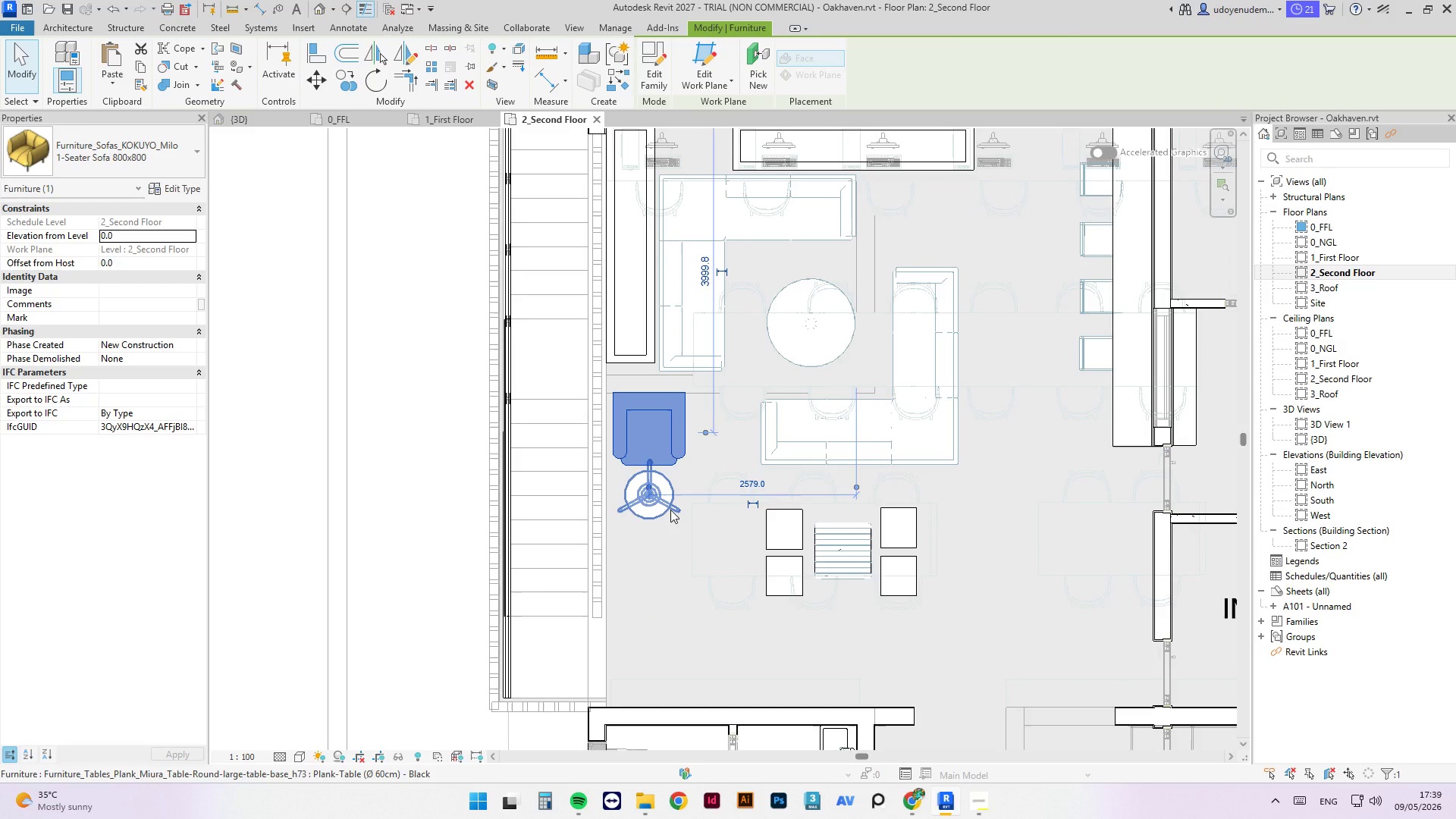 
left_click([670, 510])
 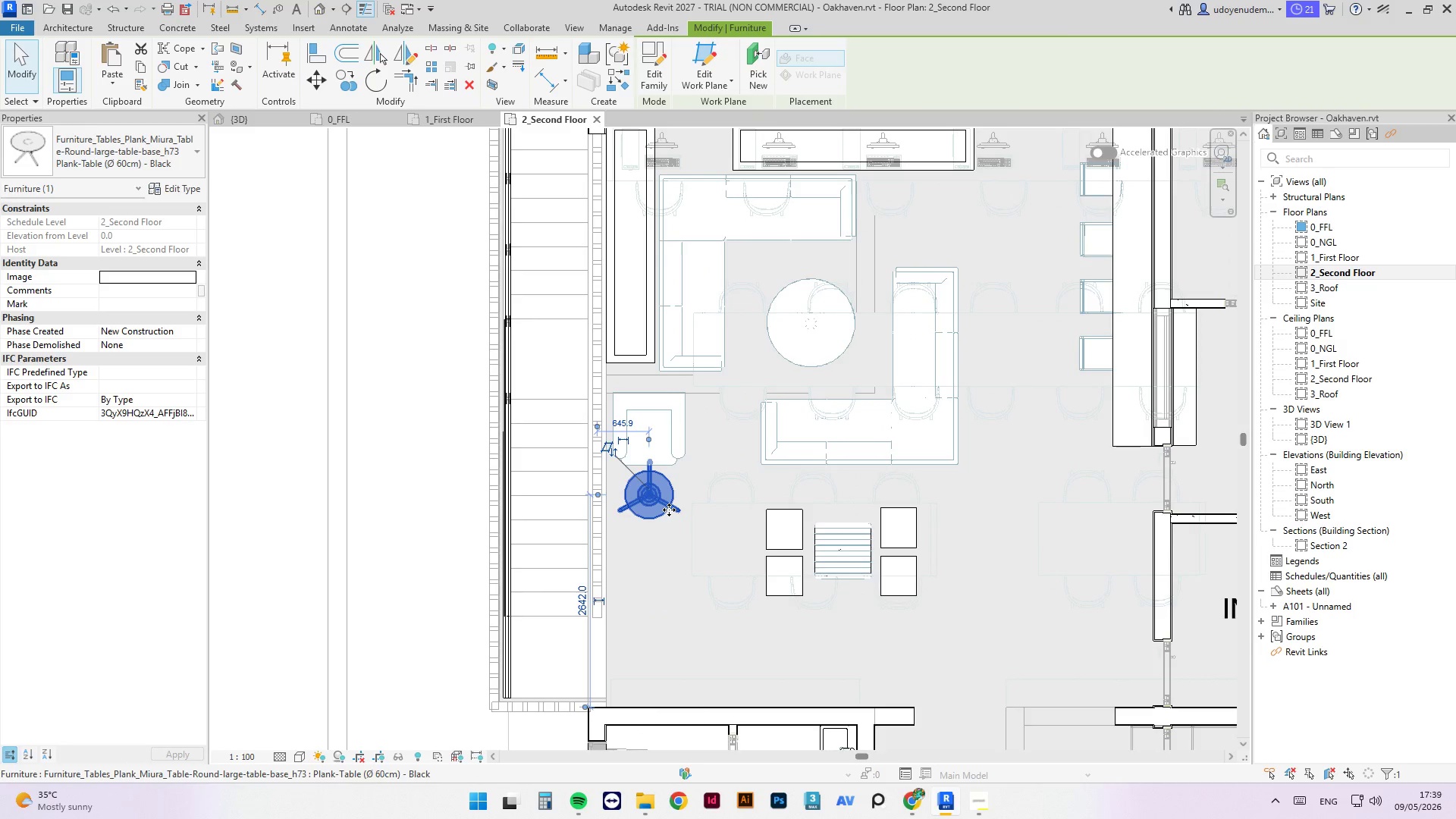 
left_click_drag(start_coordinate=[669, 510], to_coordinate=[667, 526])
 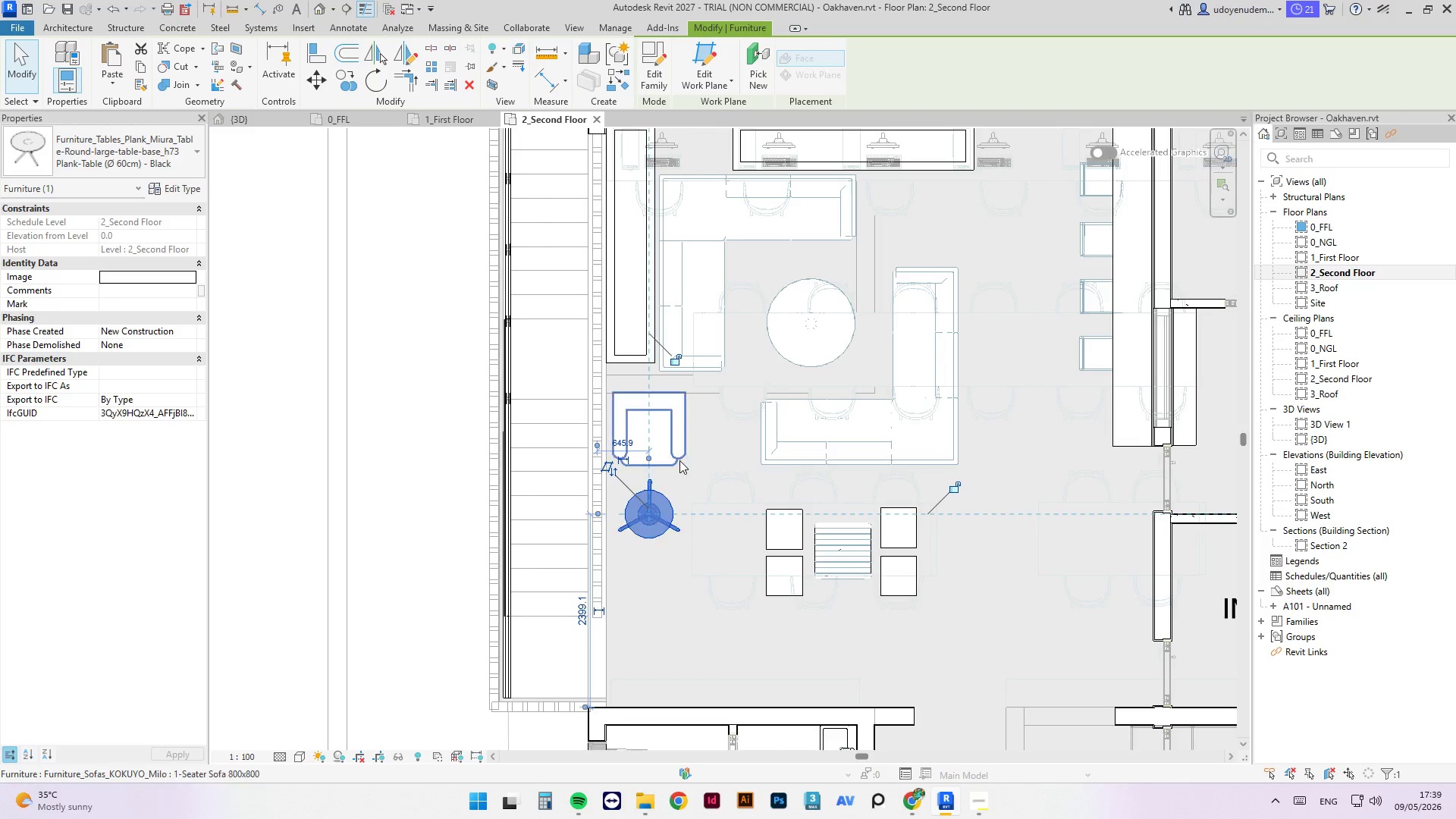 
left_click([679, 458])
 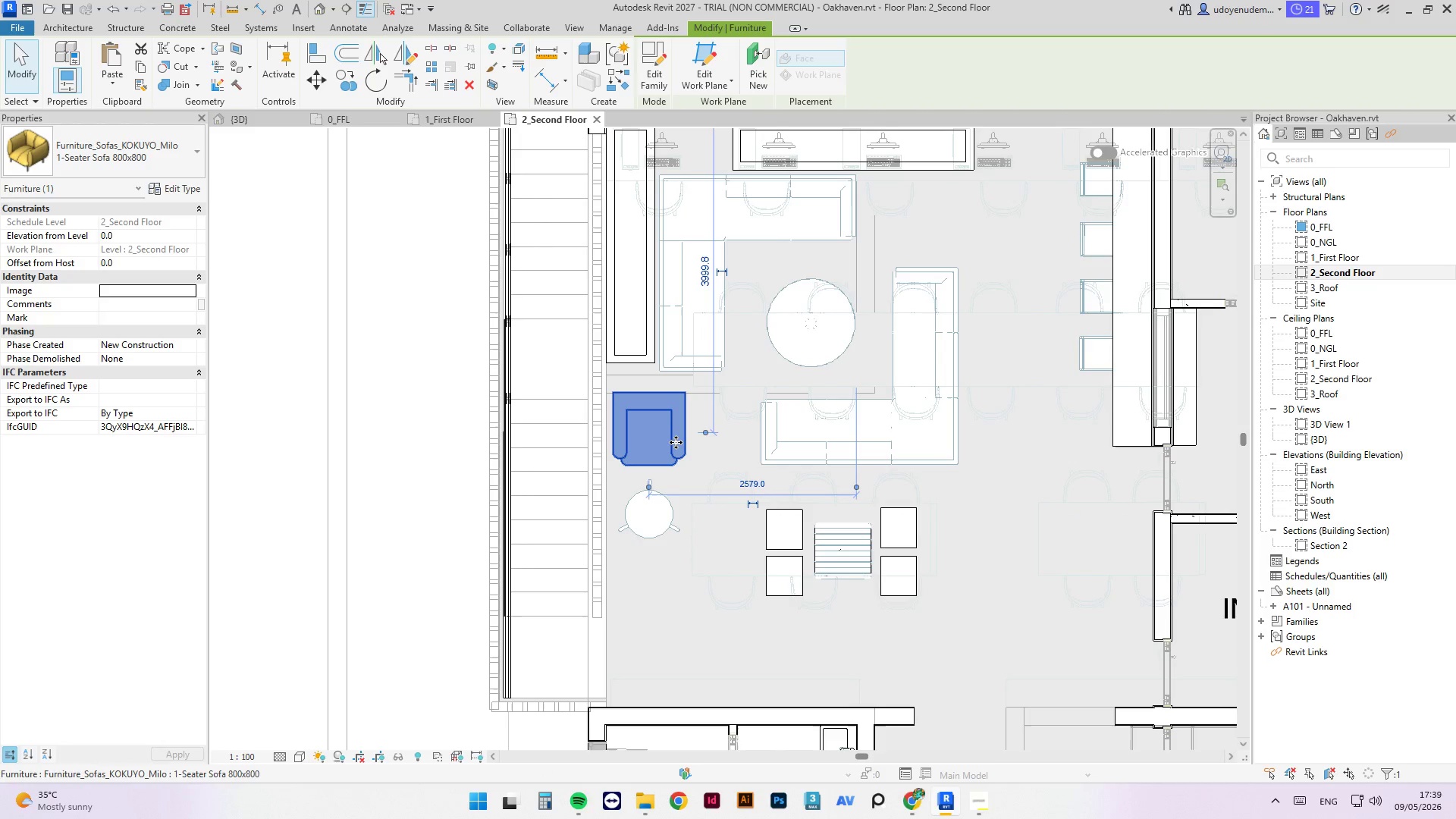 
hold_key(key=ControlLeft, duration=1.59)
left_click_drag(start_coordinate=[676, 442], to_coordinate=[676, 588])
 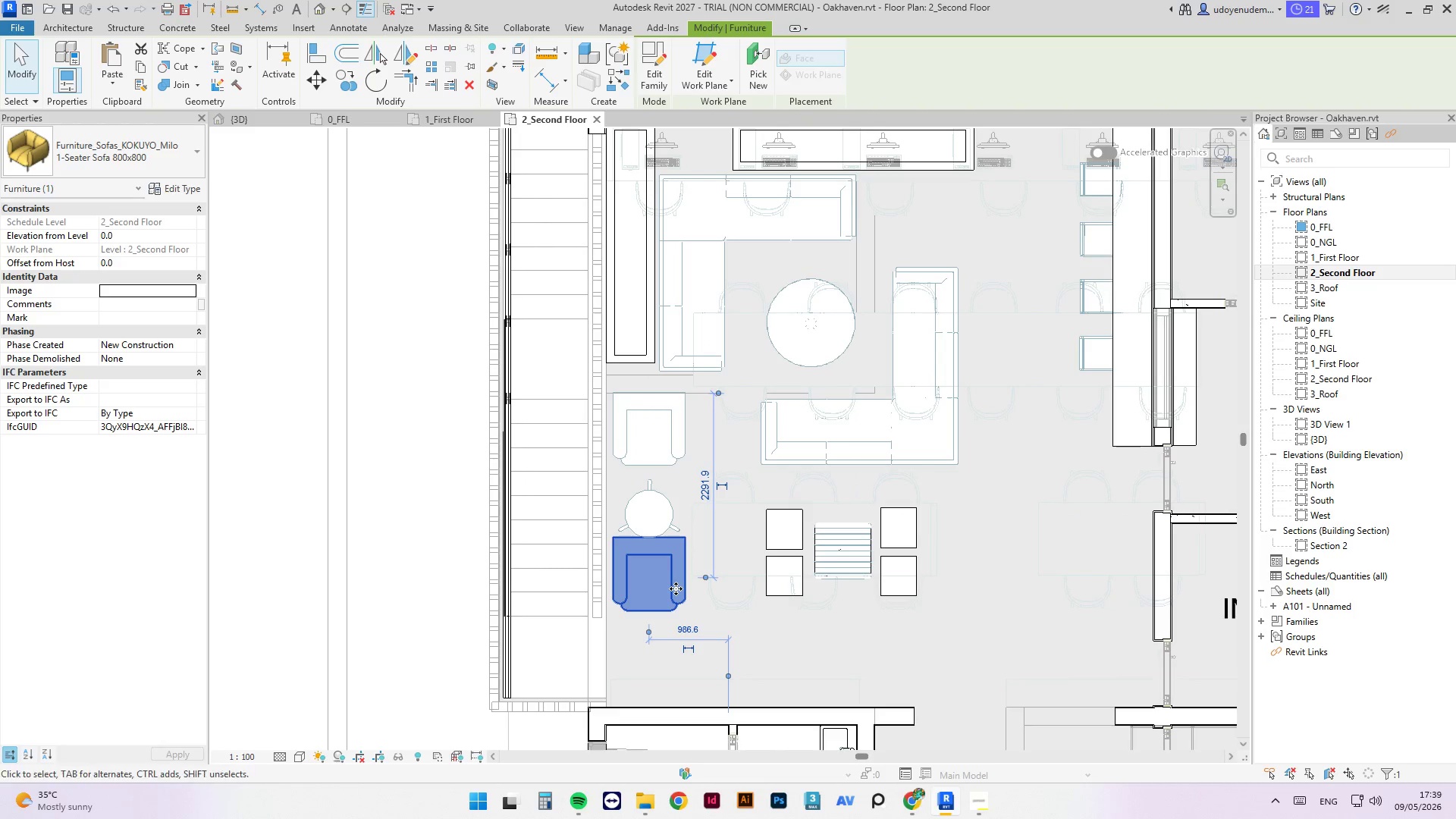 
key(Space)
 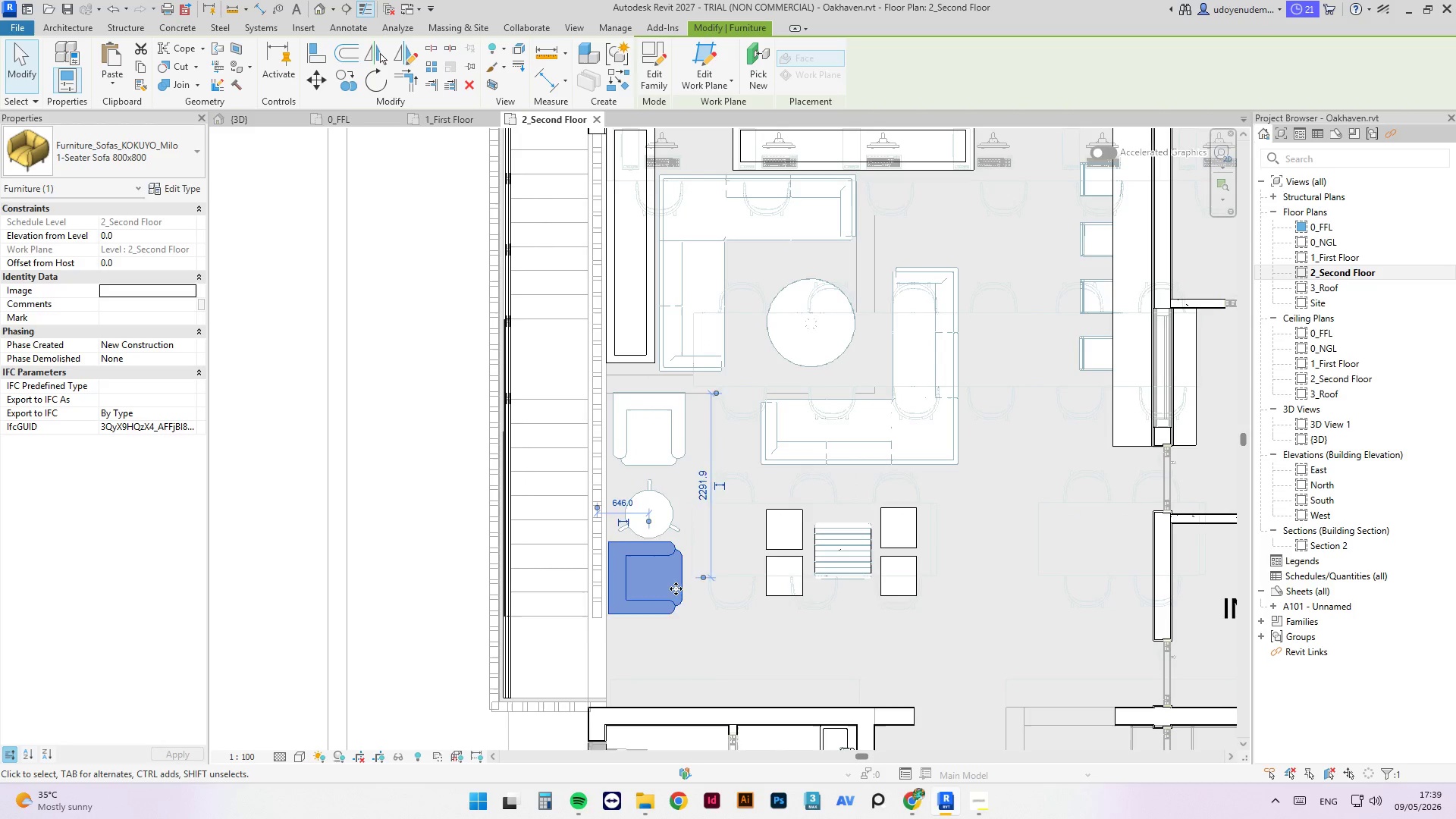 
key(Space)
 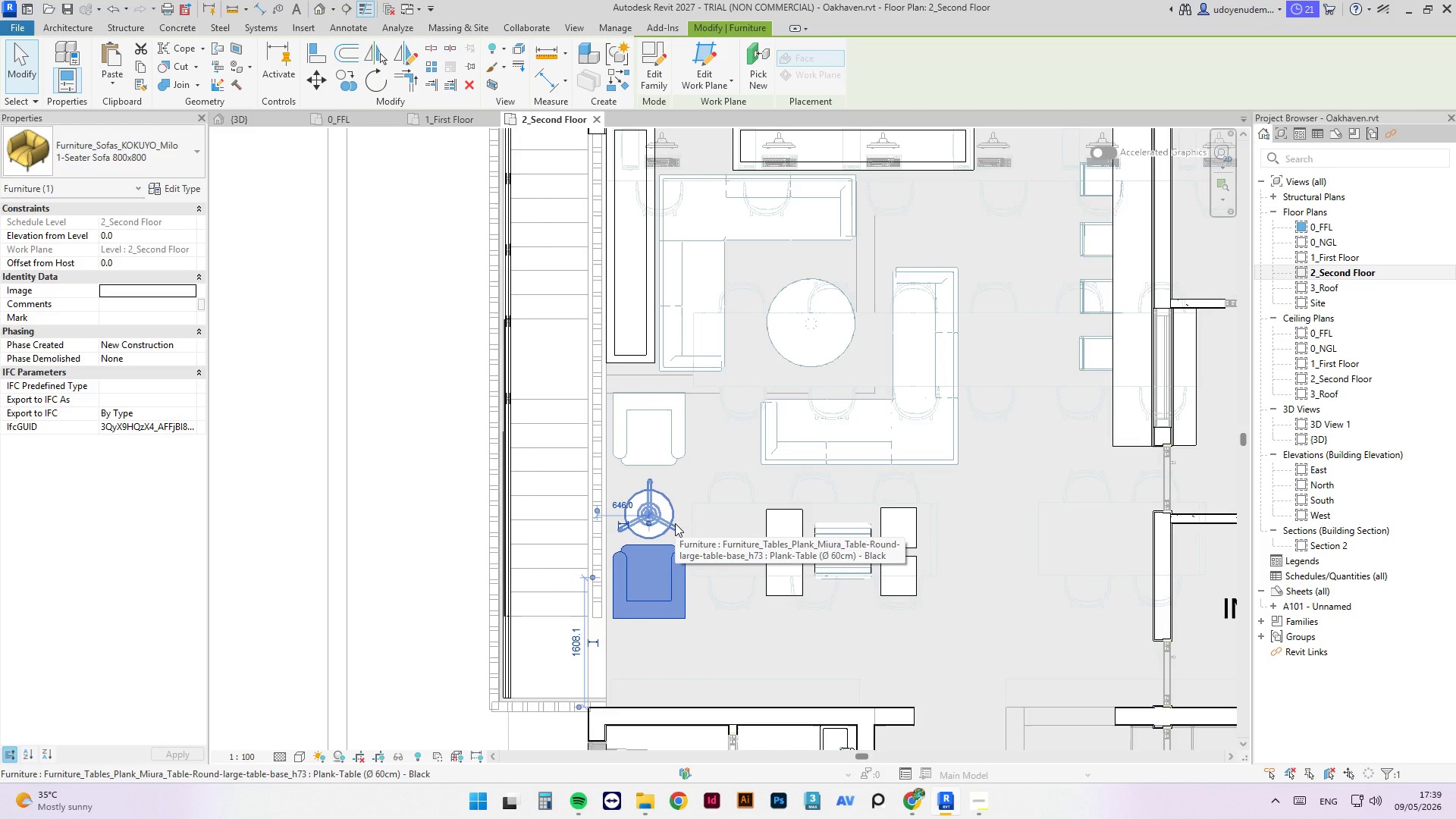 
left_click([675, 523])
 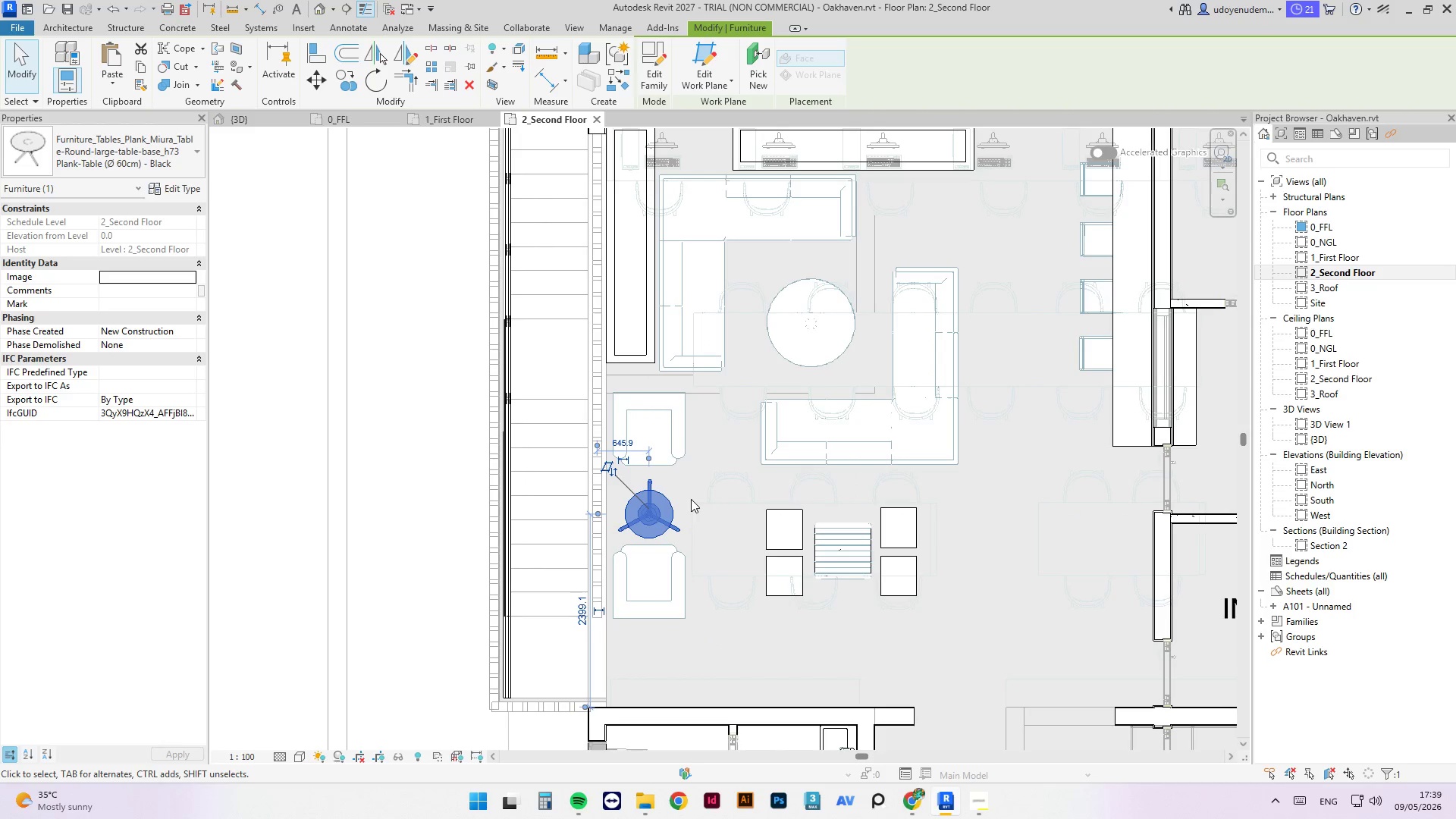 
key(ArrowUp)
 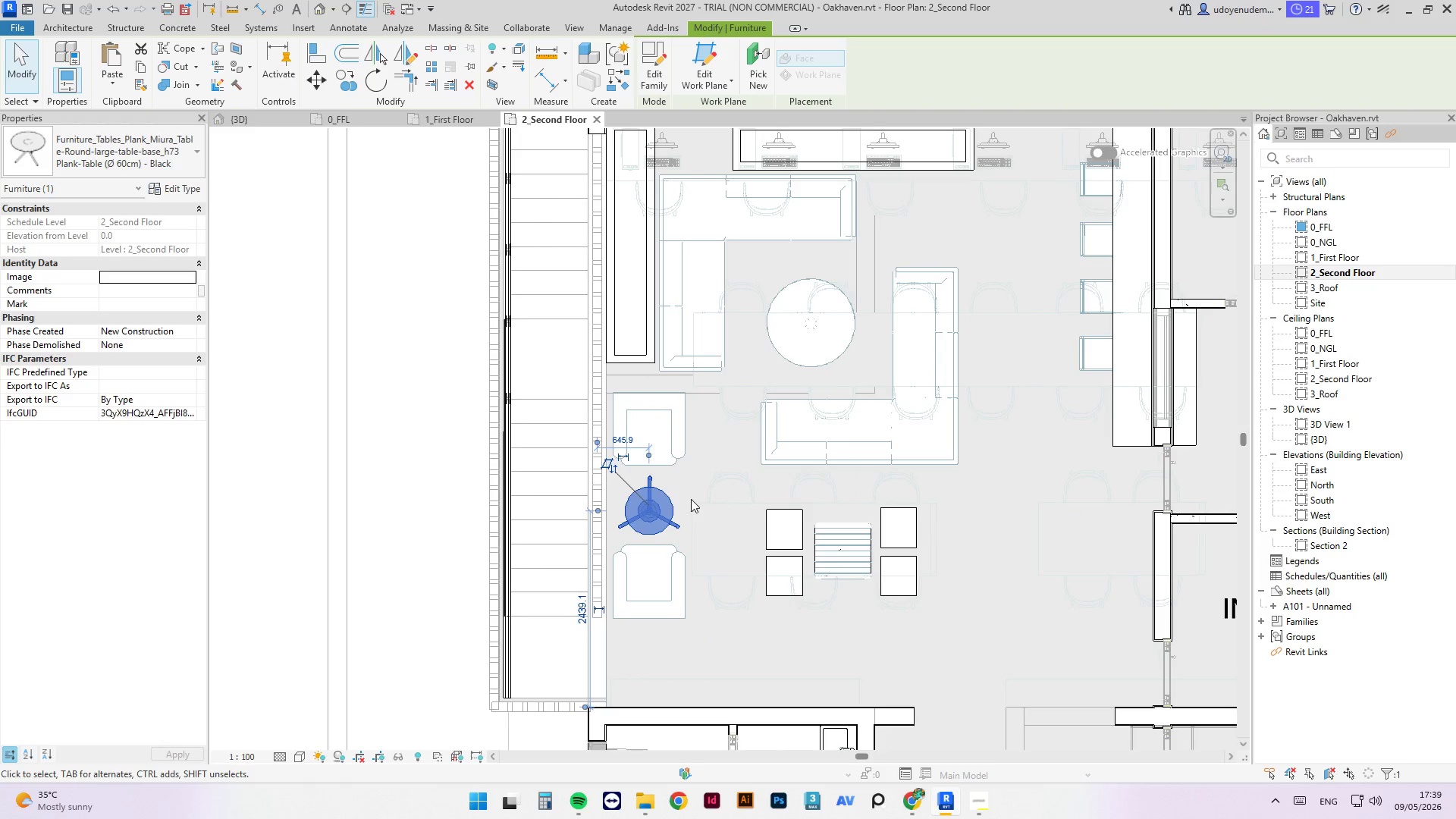 
key(ArrowUp)
 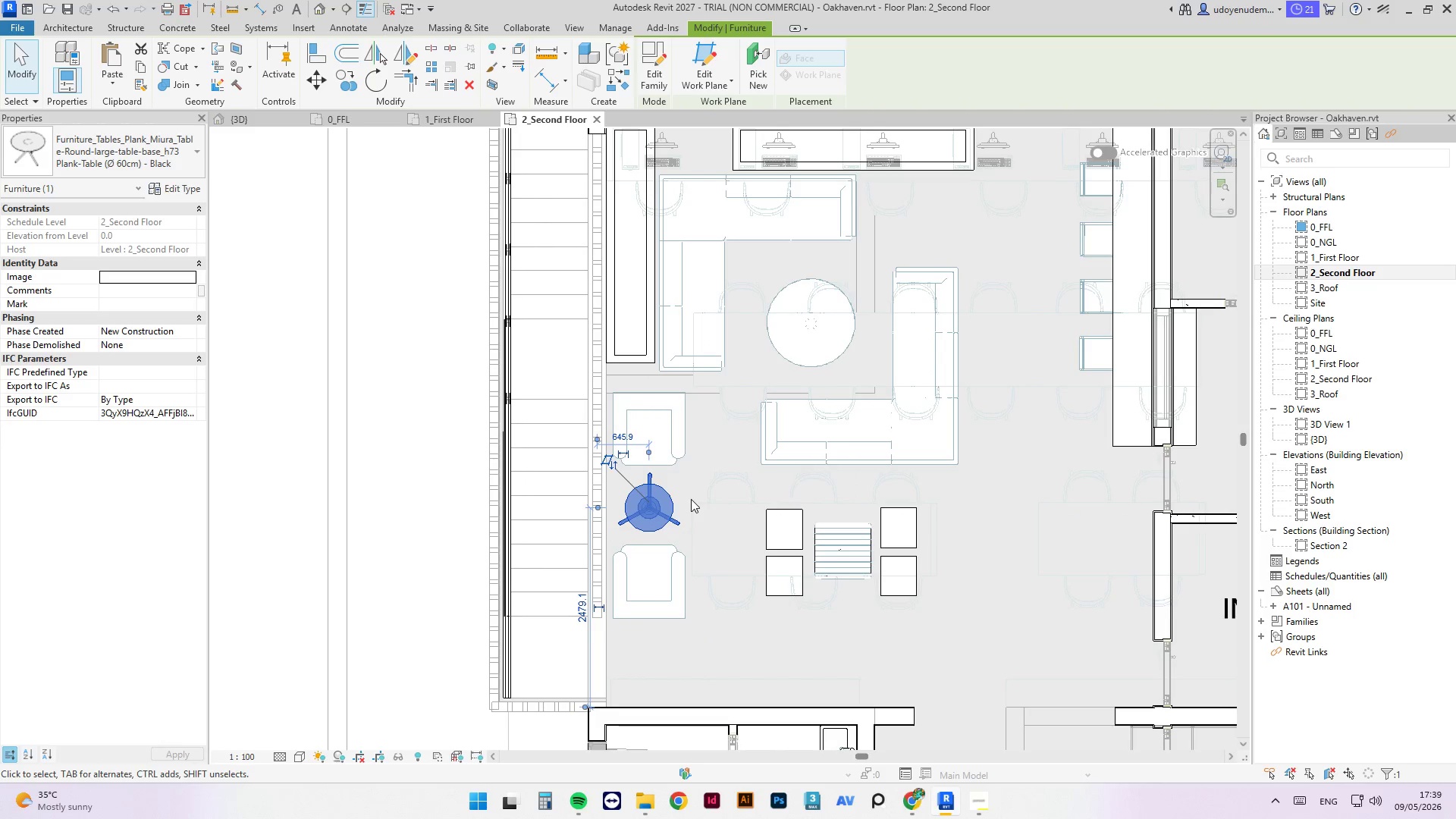 
key(ArrowUp)
 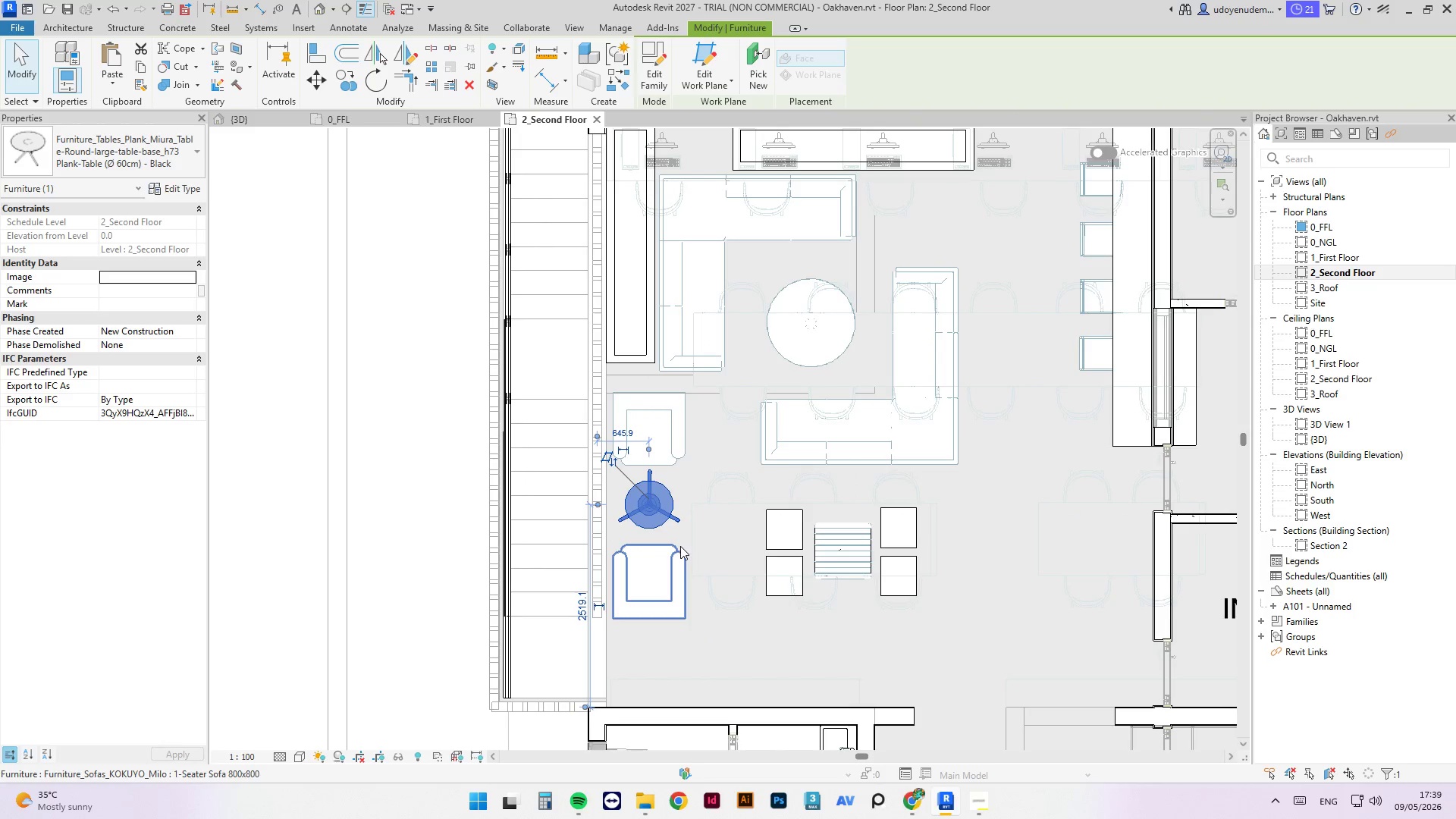 
left_click([680, 546])
 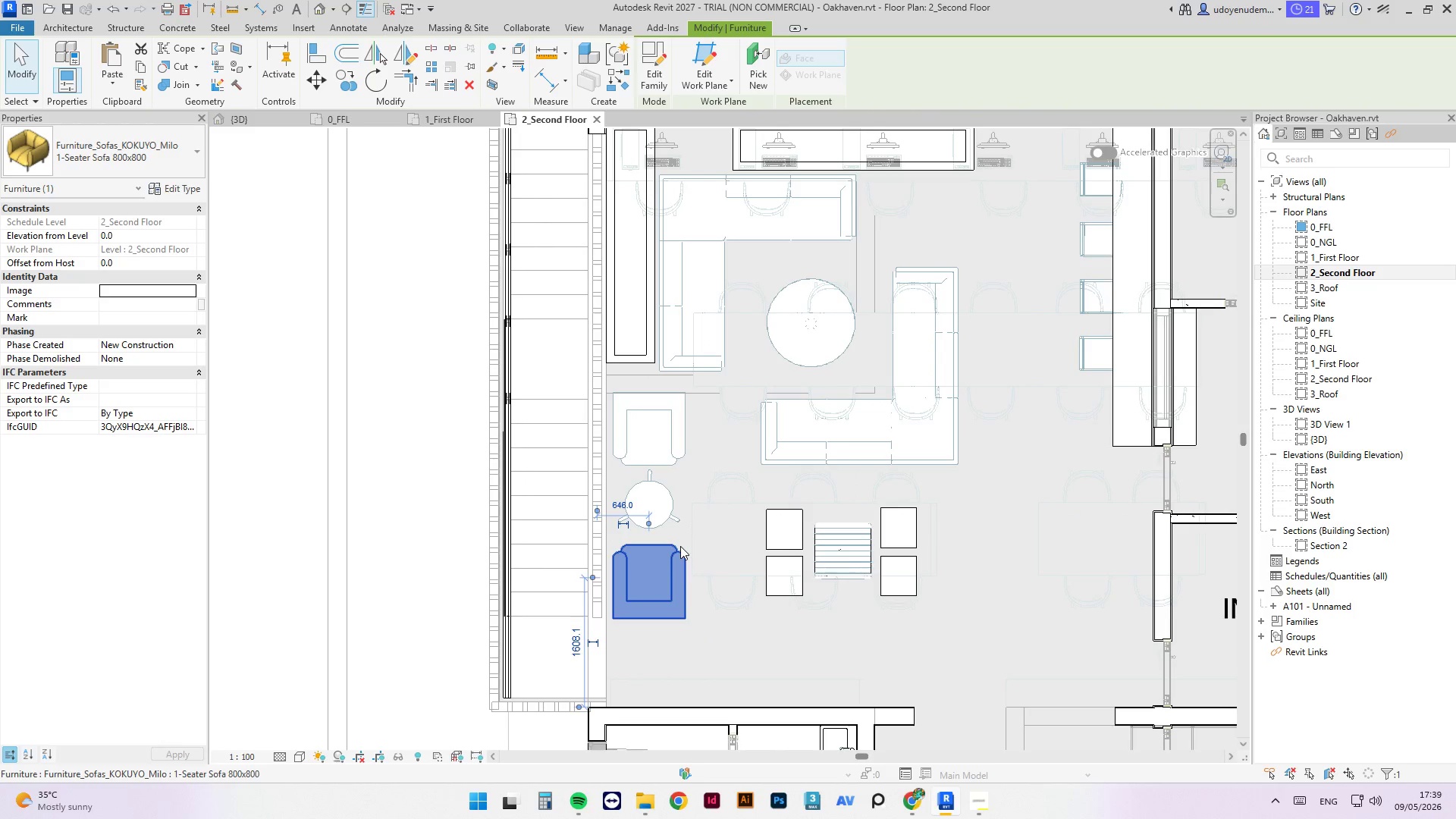 
key(ArrowUp)
 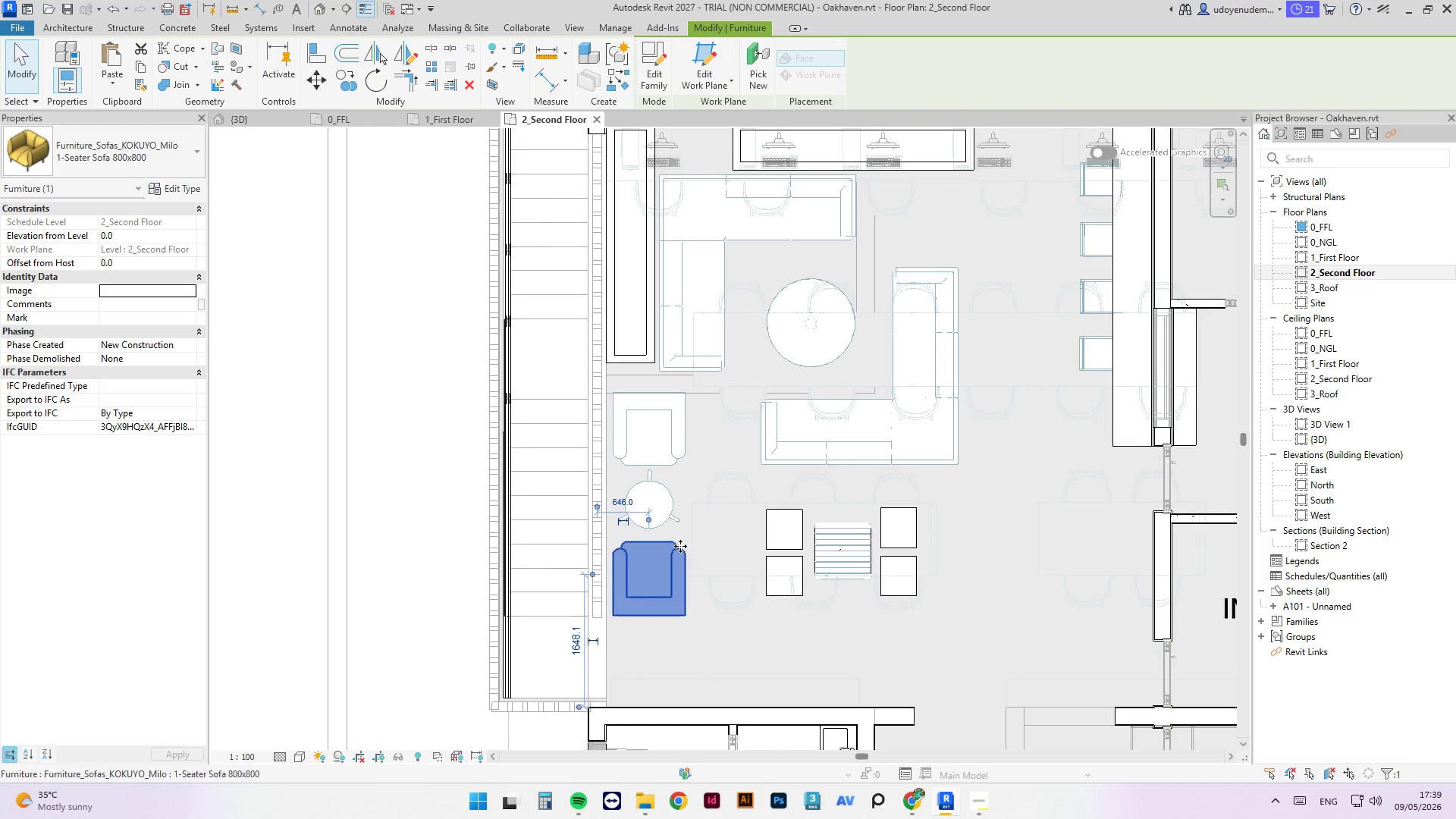 
key(ArrowUp)
 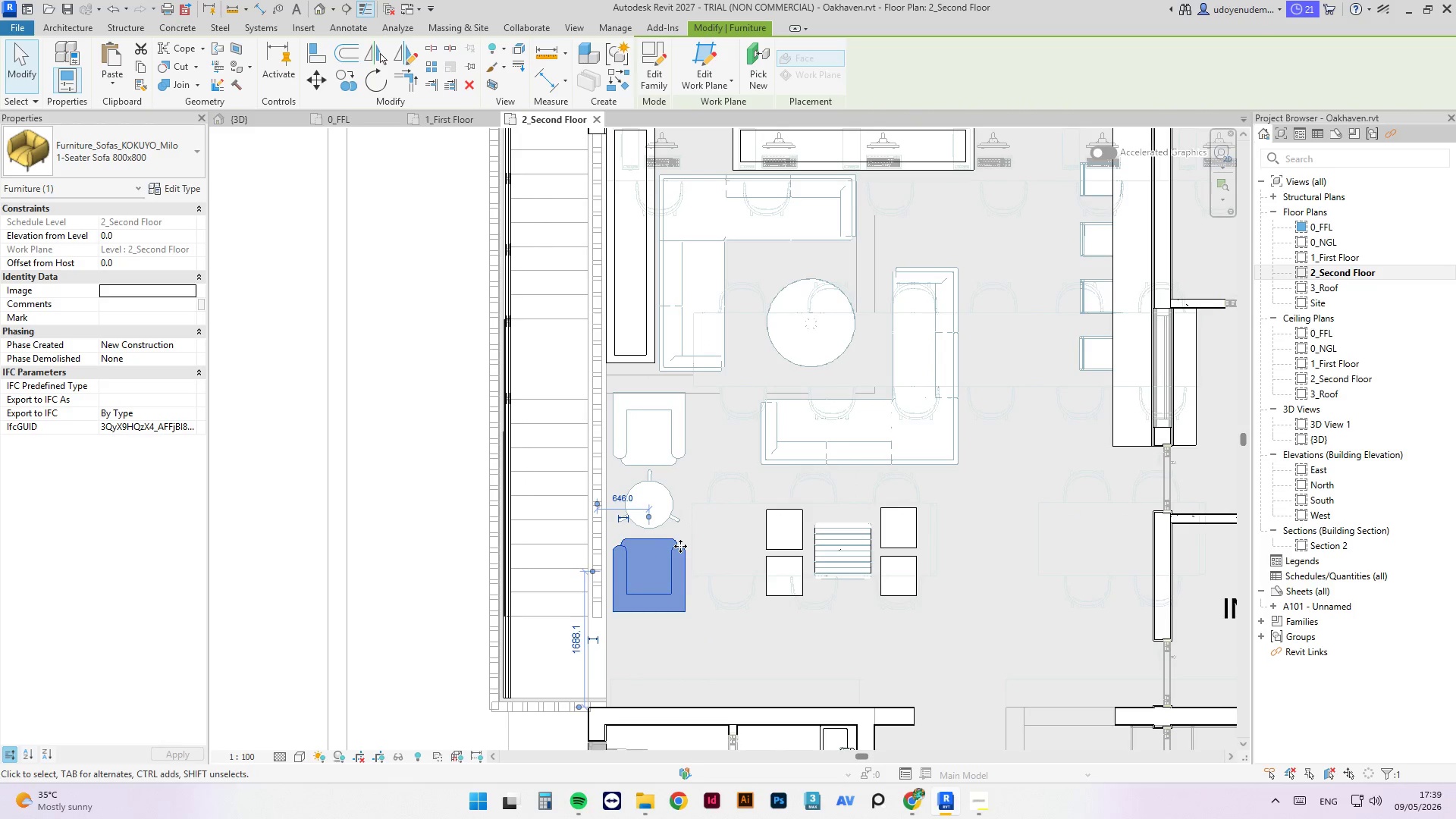 
key(ArrowUp)
 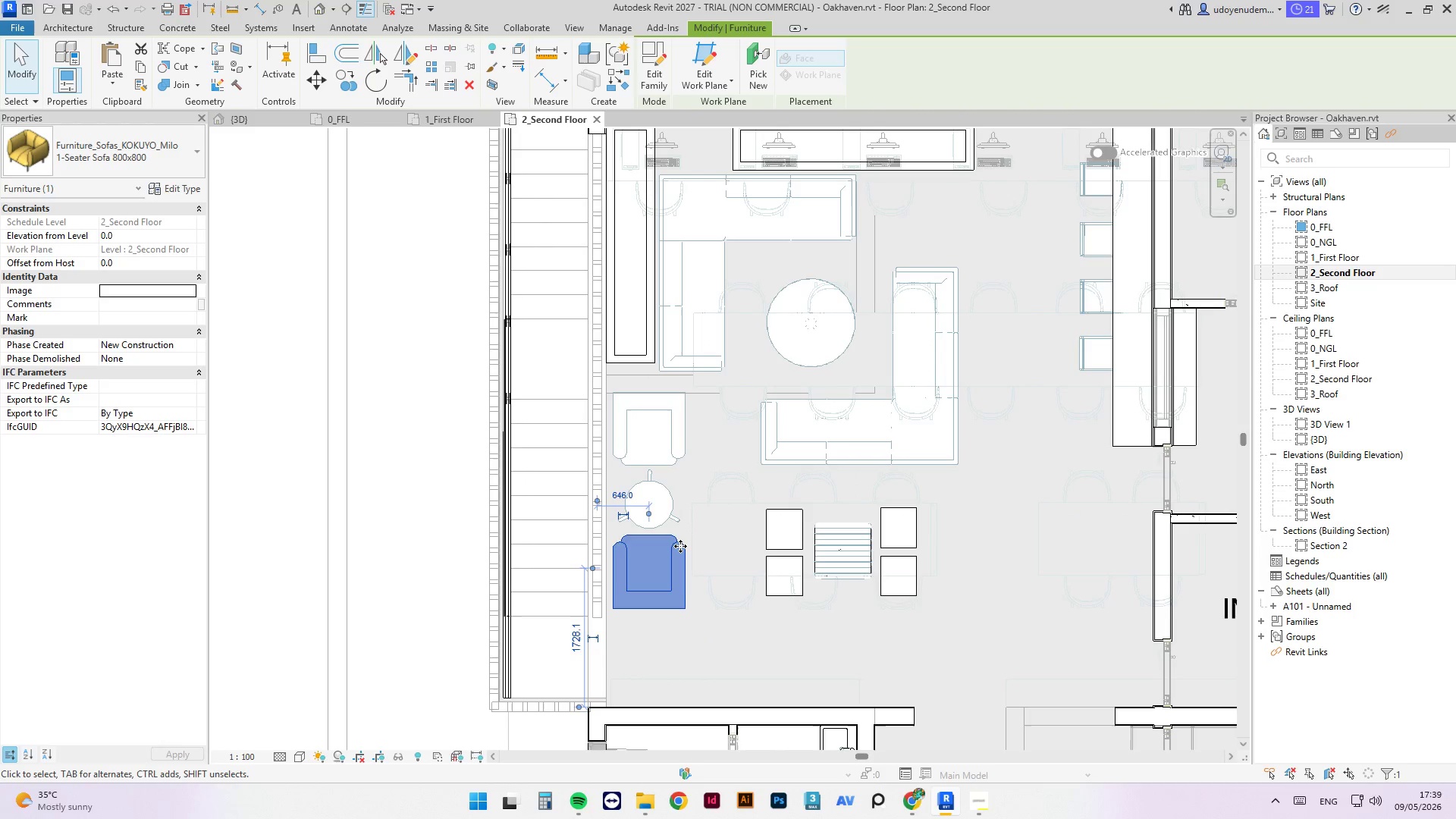 
key(ArrowUp)
 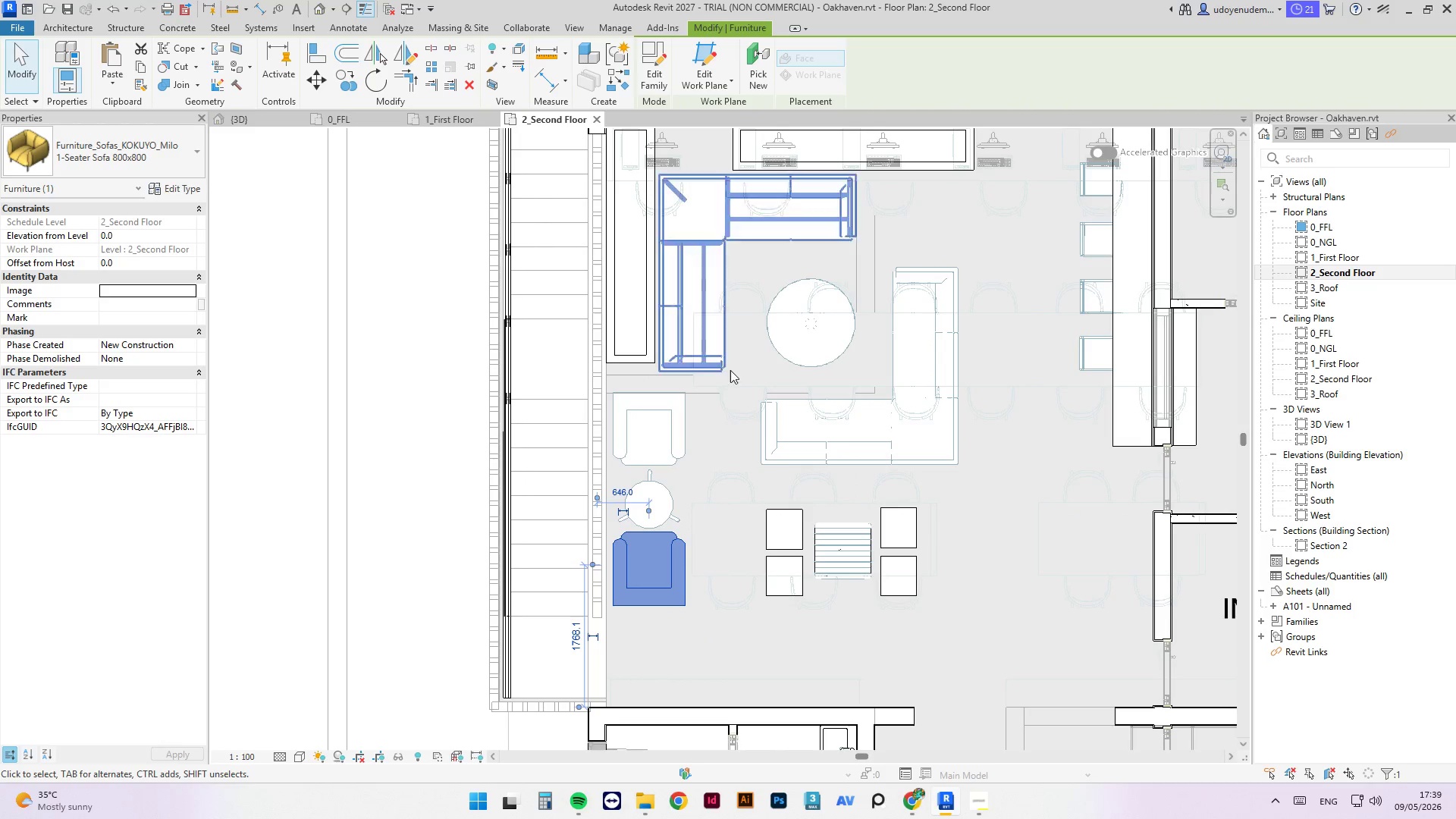 
scroll: coordinate [729, 438], scroll_direction: down, amount: 3.0
 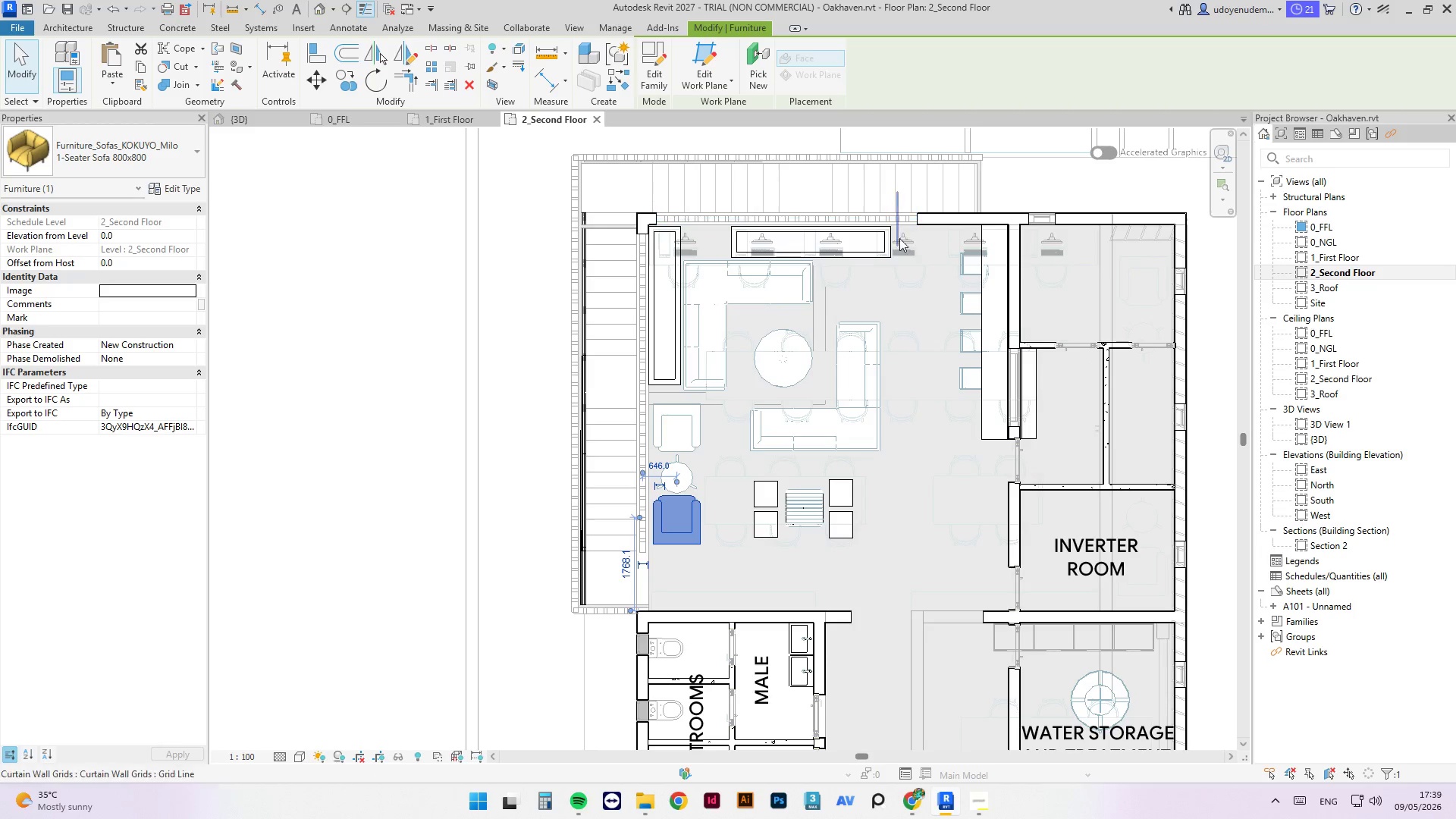 
left_click([887, 240])
 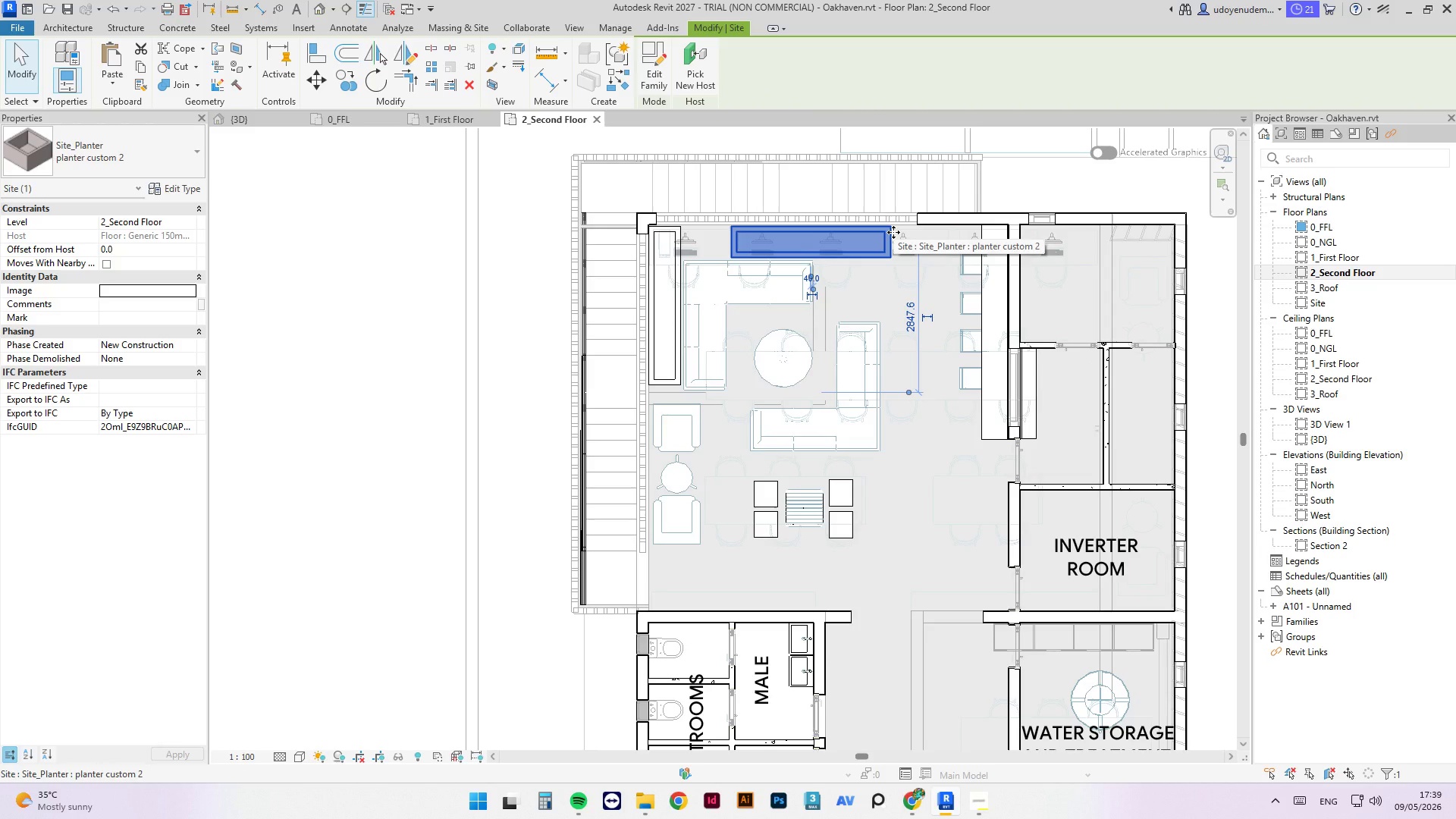 
key(ArrowRight)
 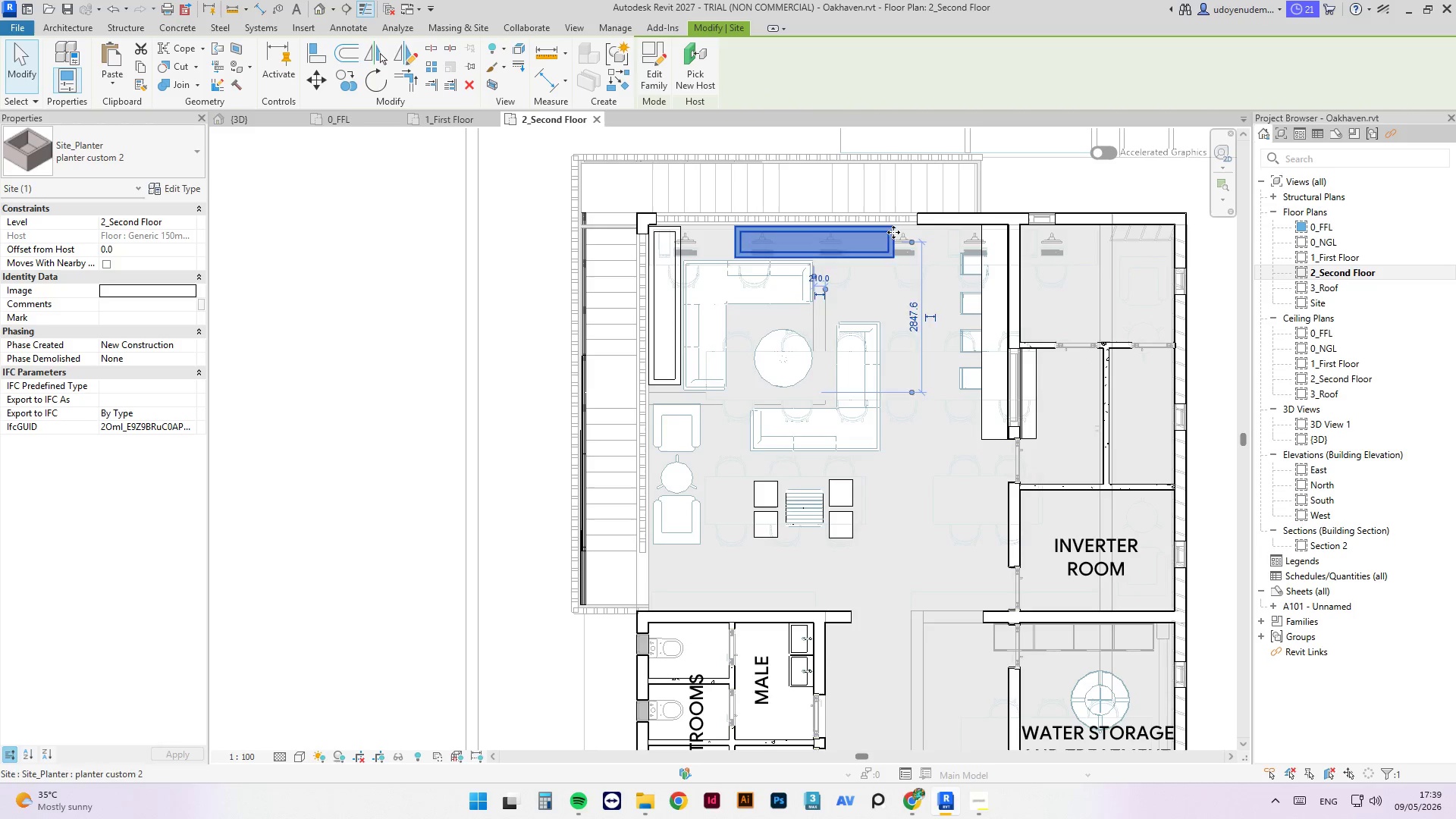 
key(ArrowRight)
 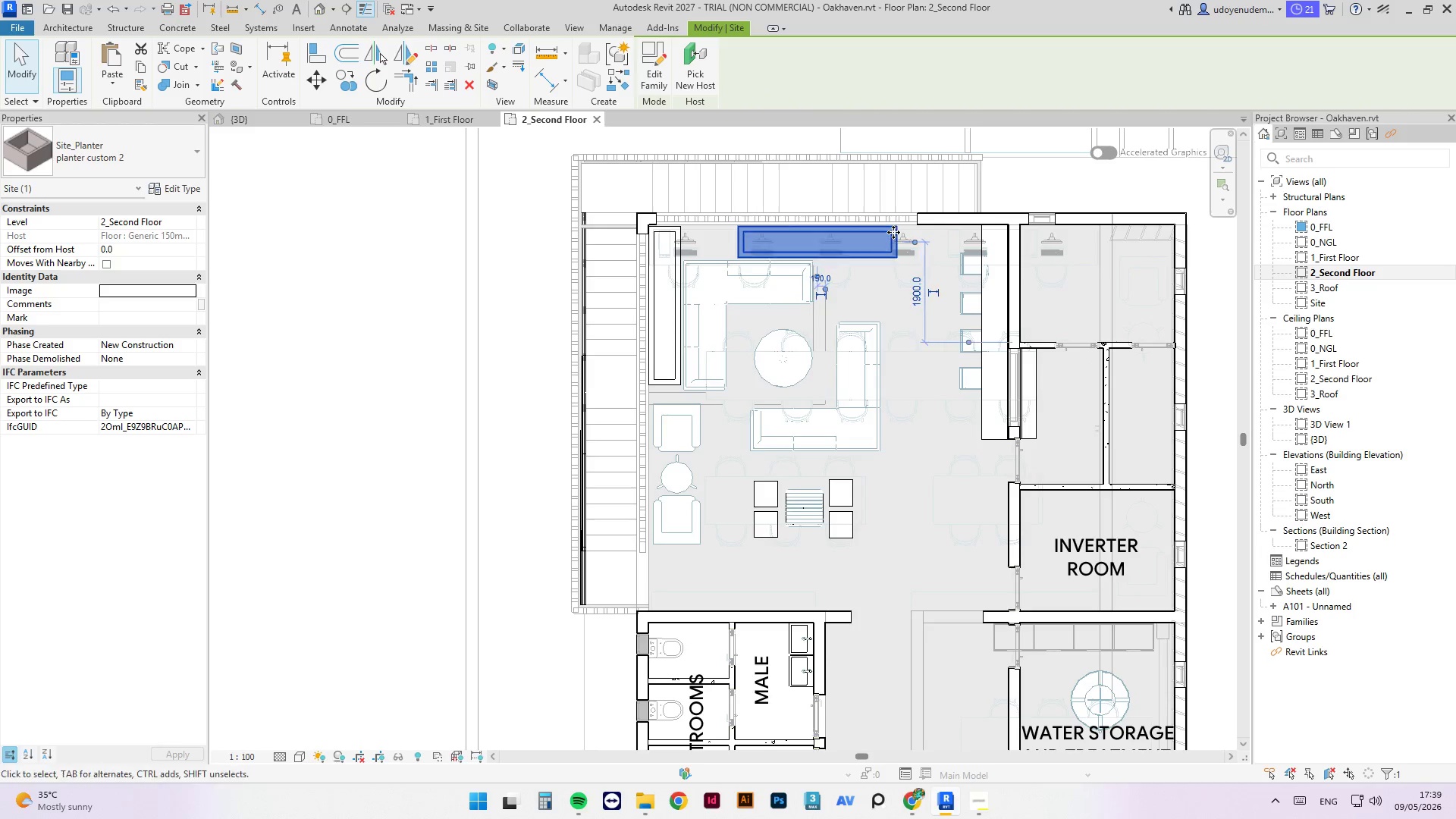 
key(ArrowRight)
 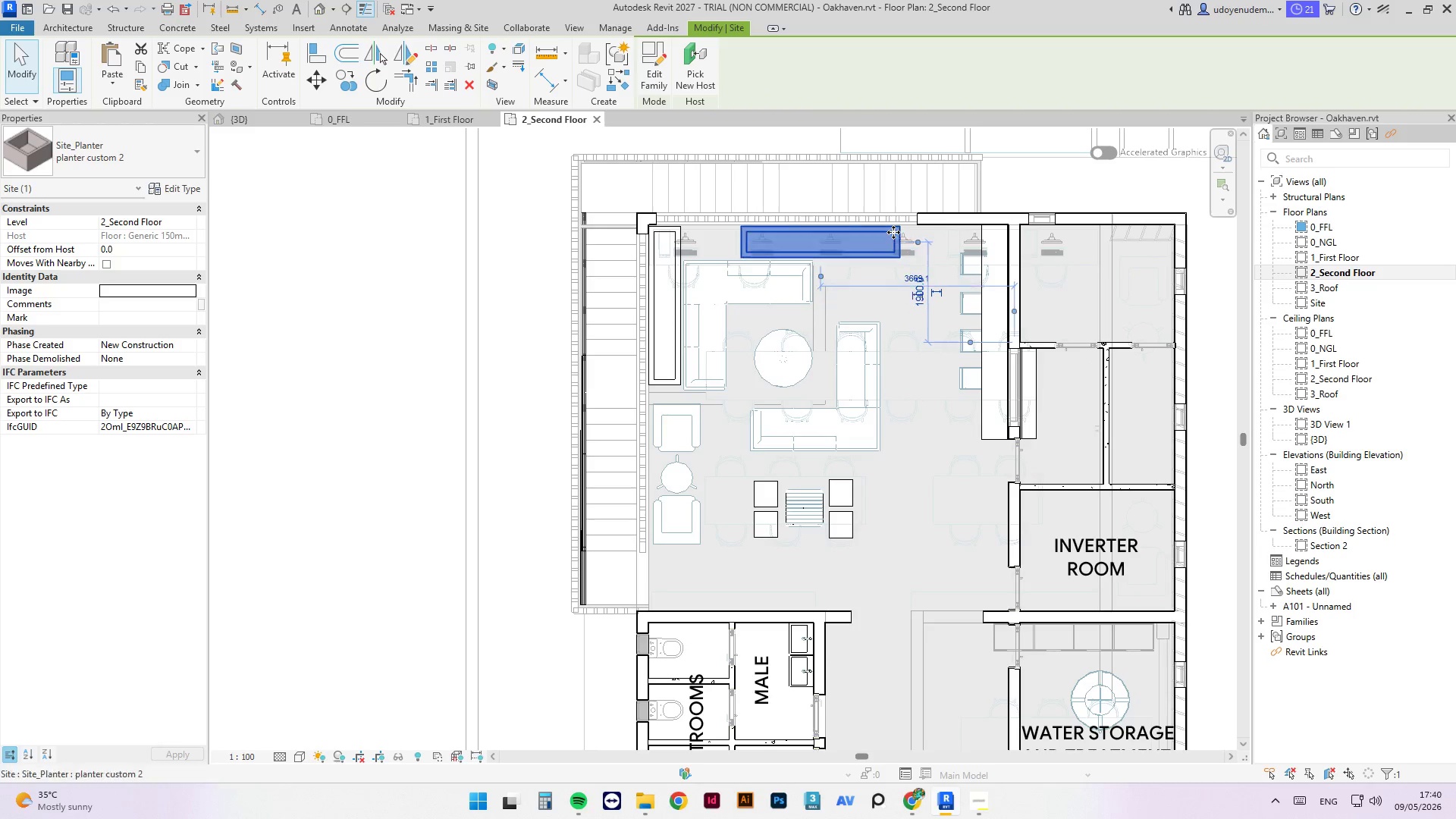 
key(ArrowRight)
 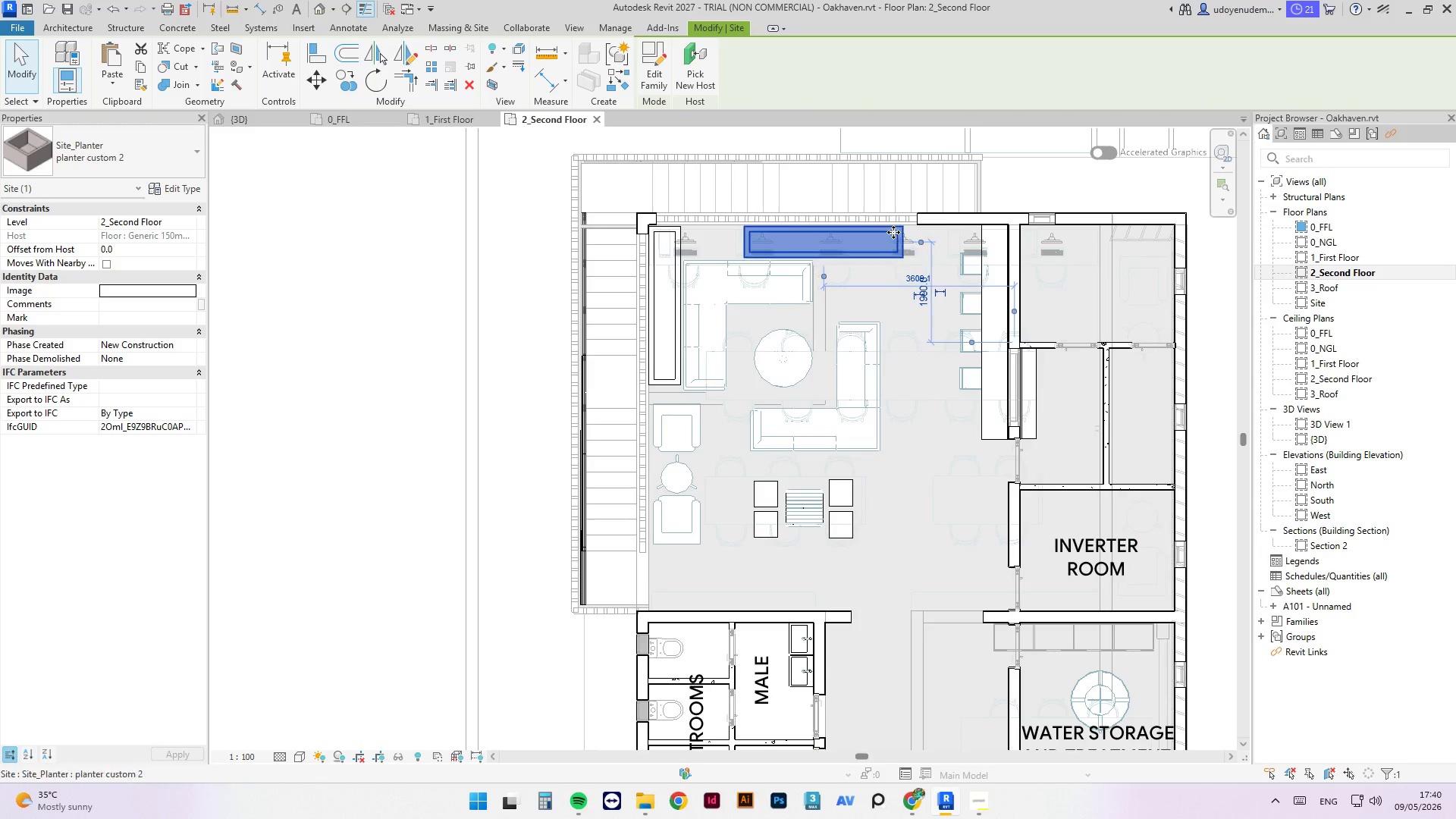 
key(ArrowRight)
 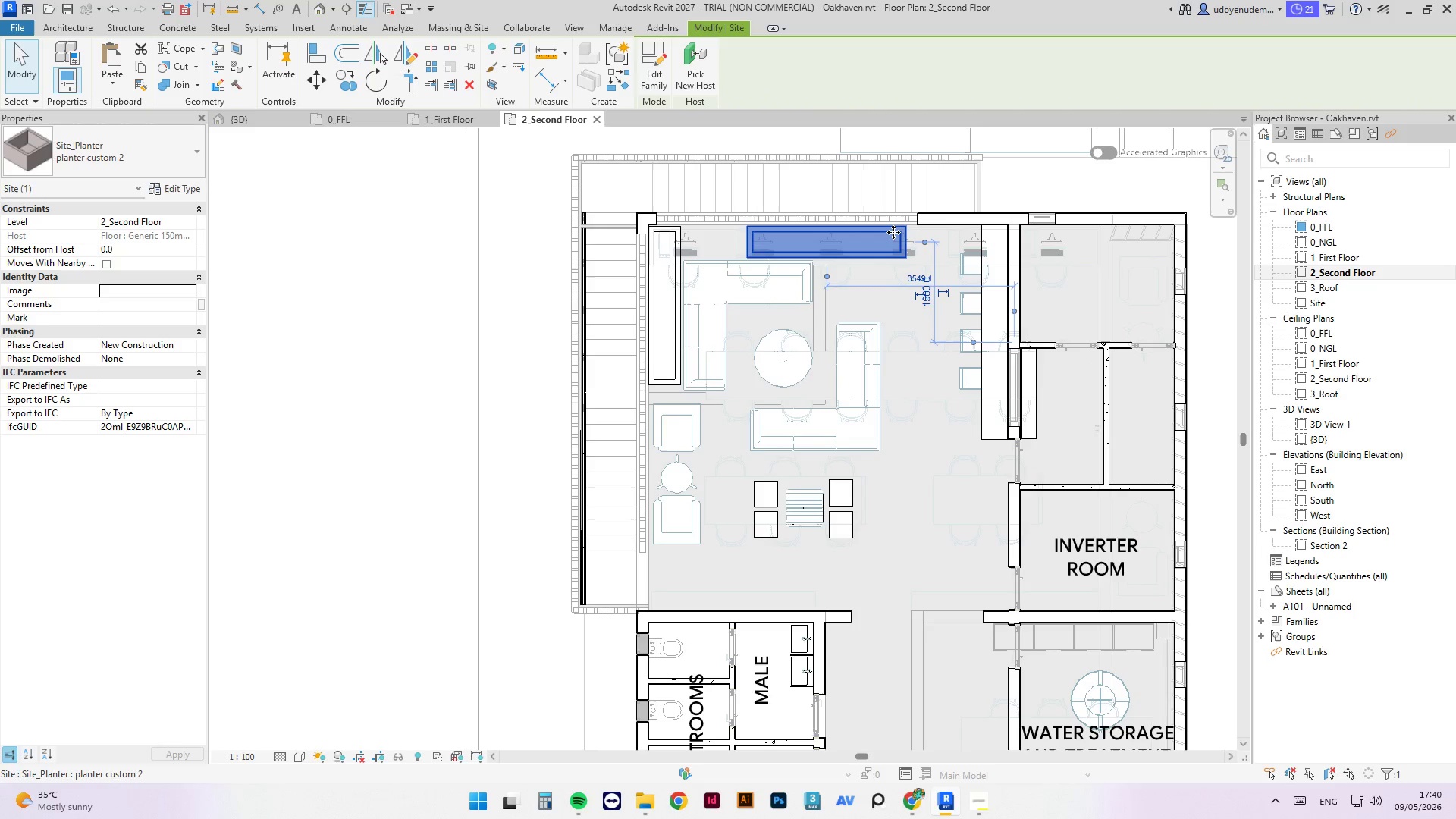 
key(ArrowRight)
 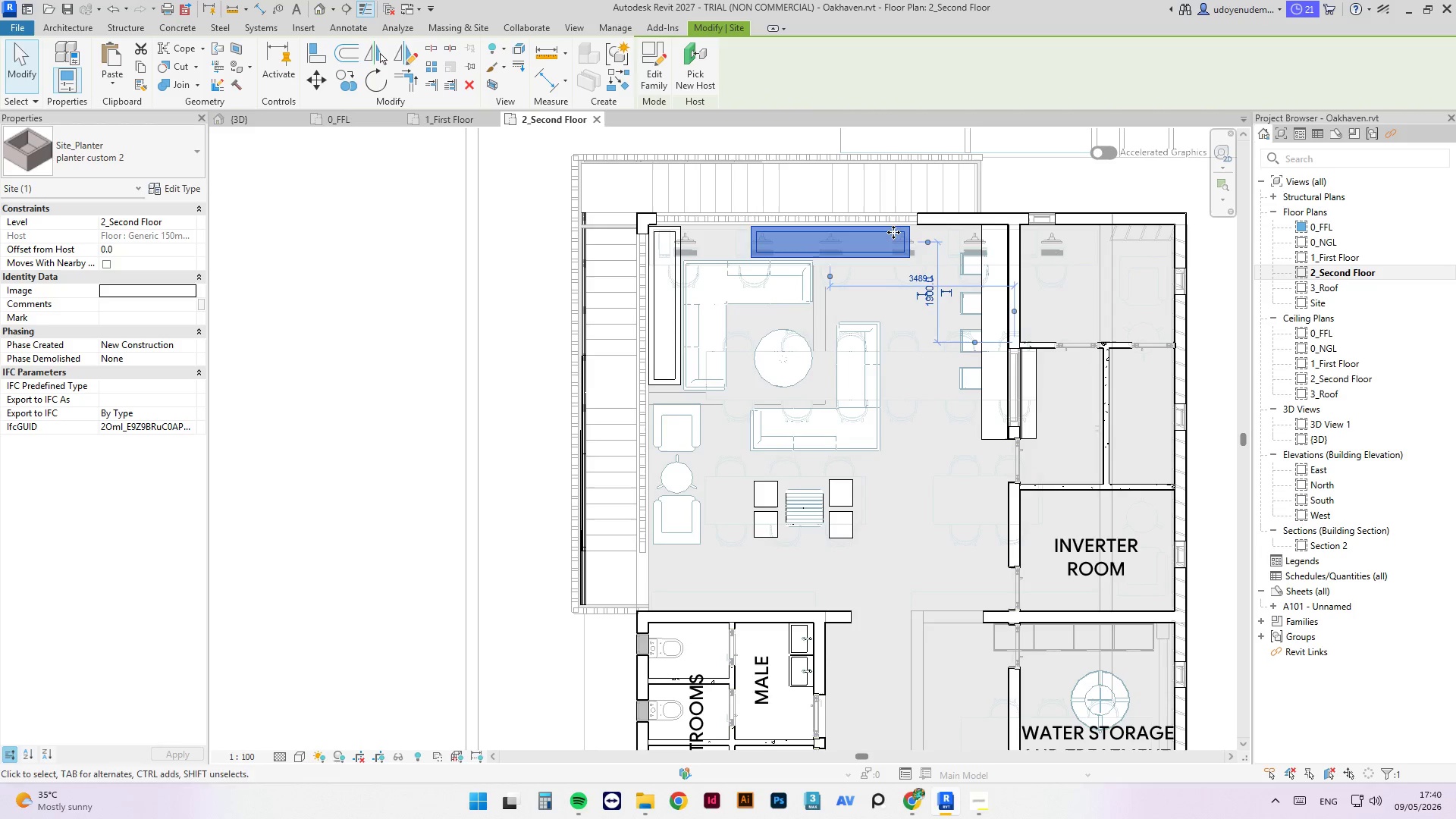 
key(ArrowRight)
 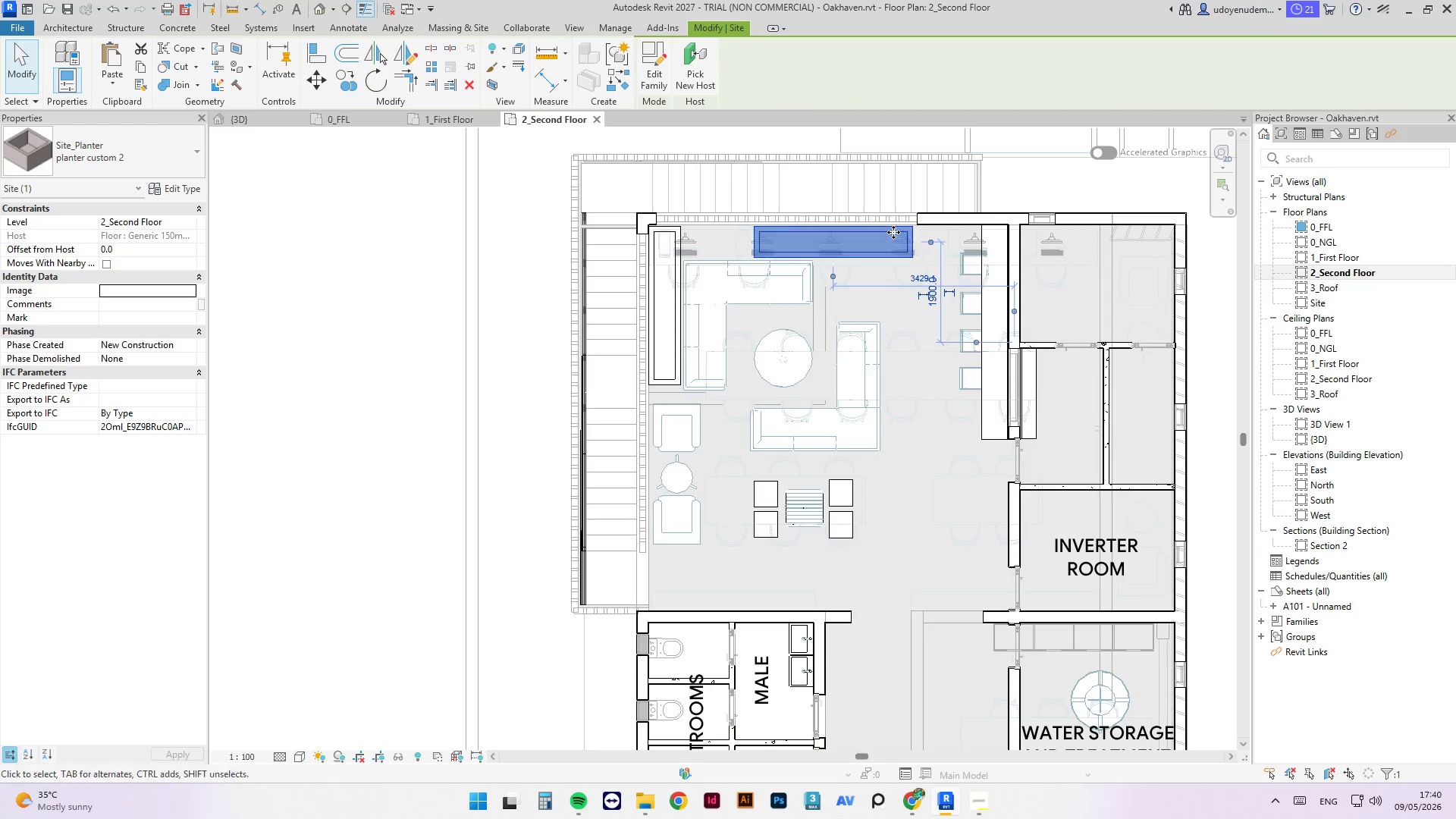 
key(ArrowRight)
 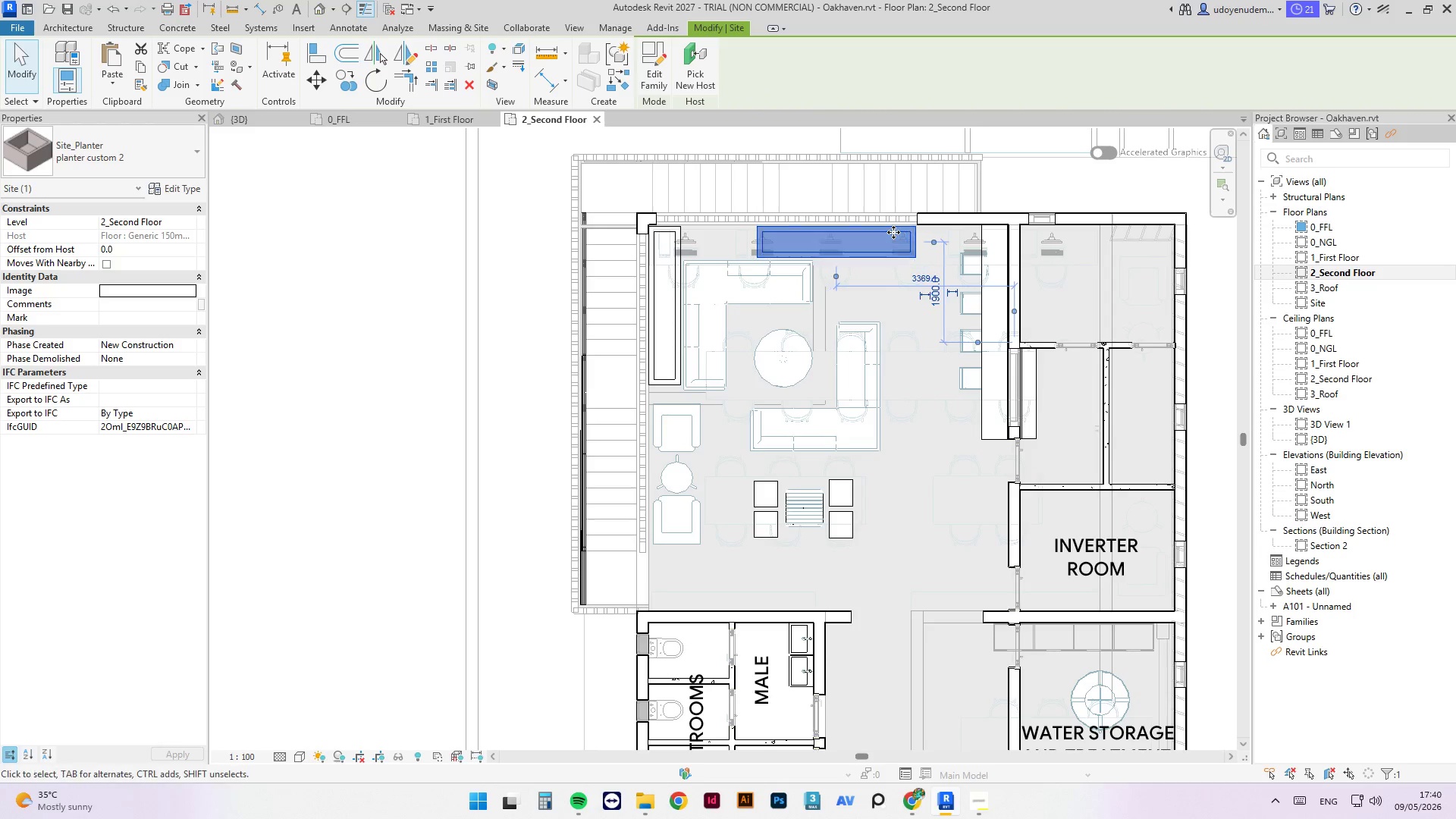 
key(ArrowRight)
 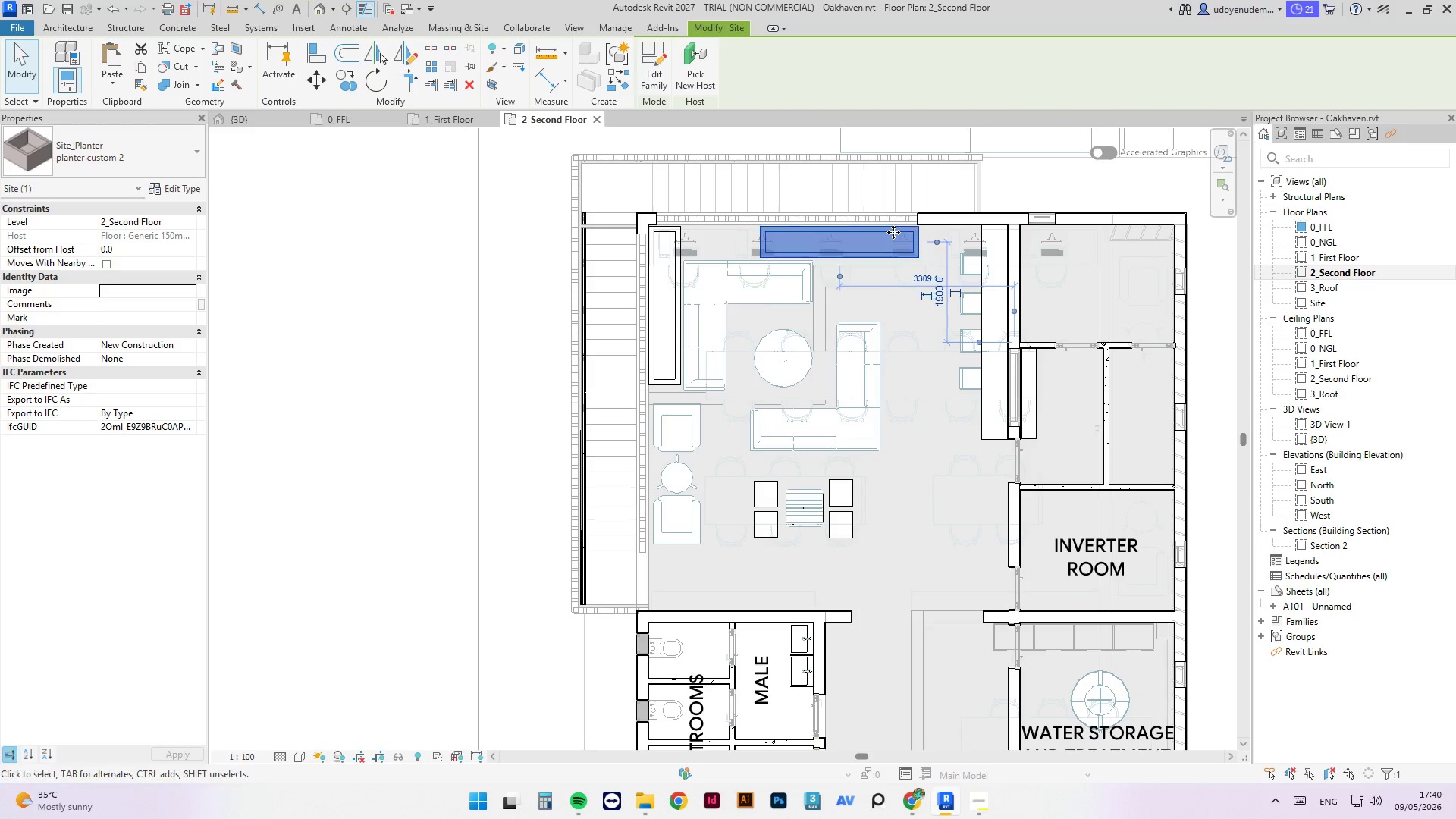 
key(ArrowRight)
 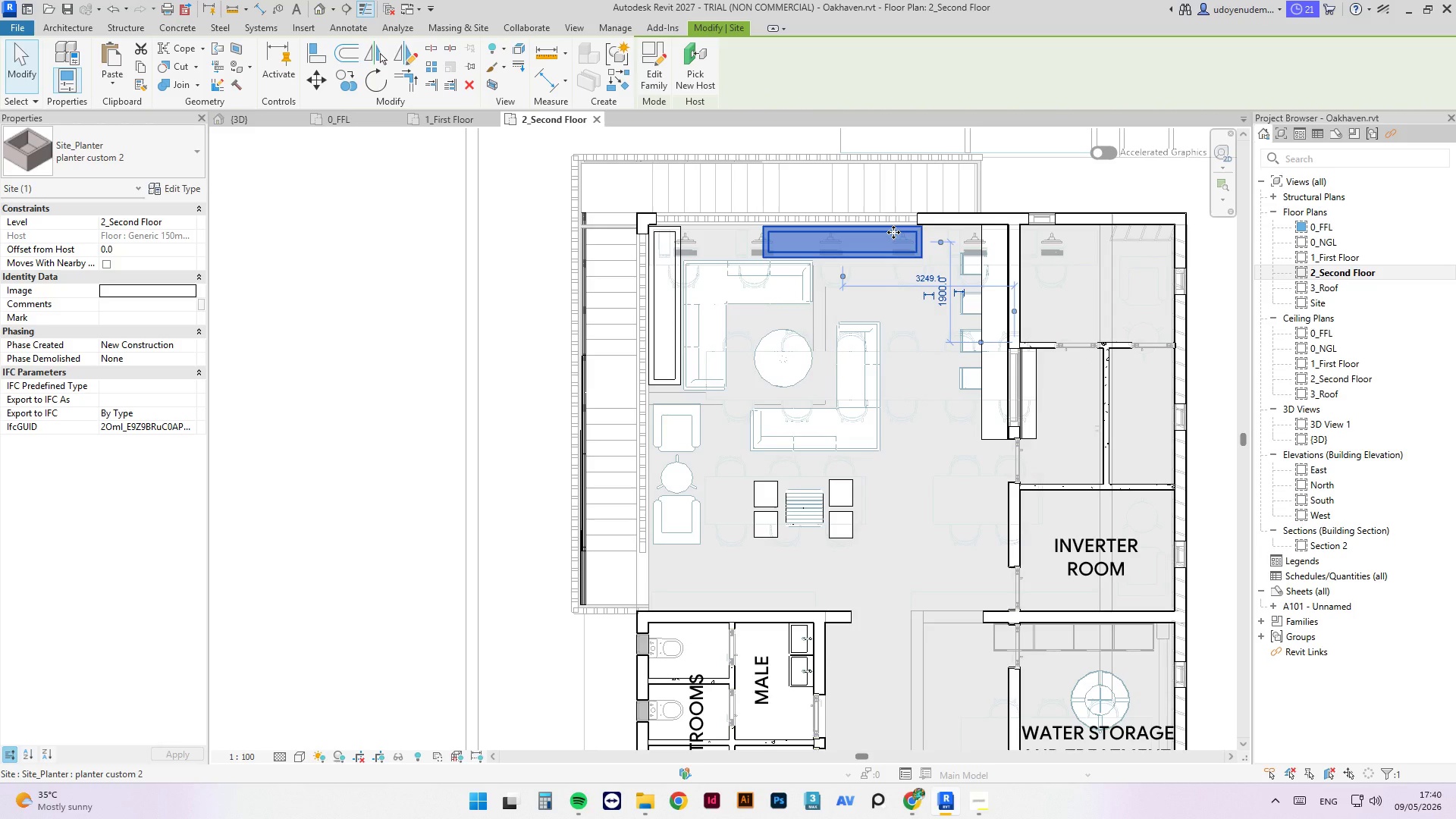 
key(ArrowLeft)
 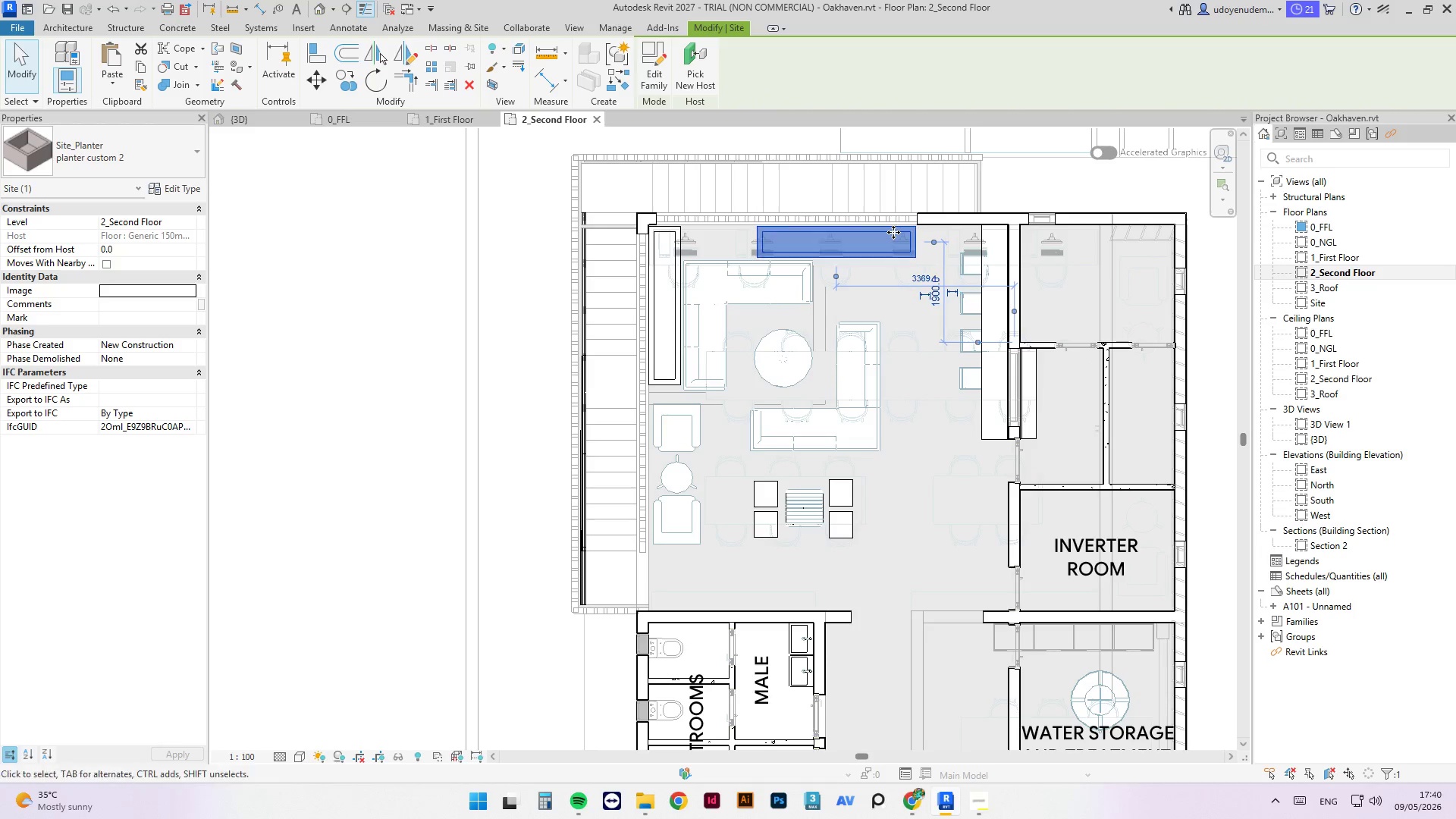 
key(ArrowLeft)
 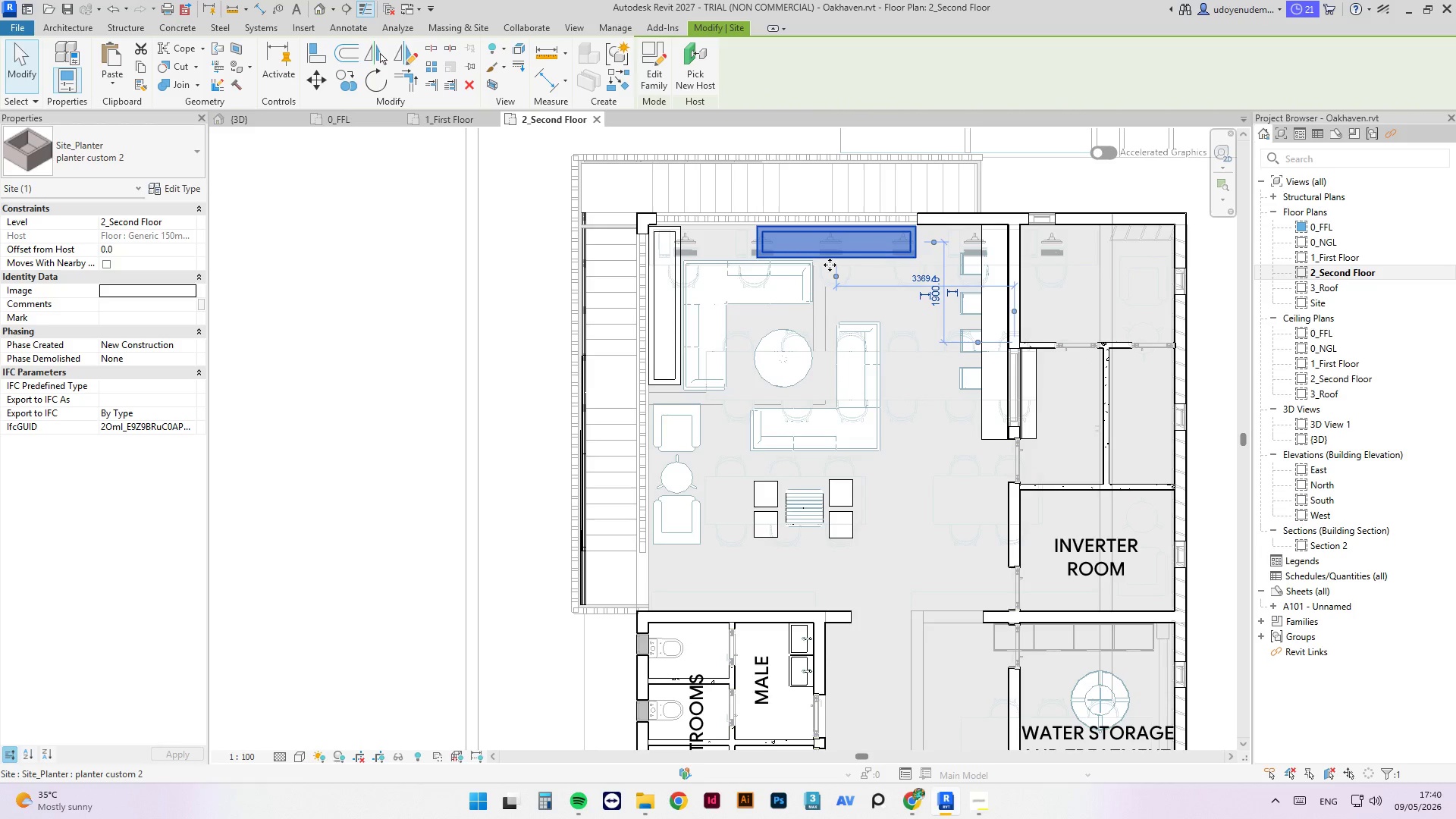 
left_click([772, 279])
 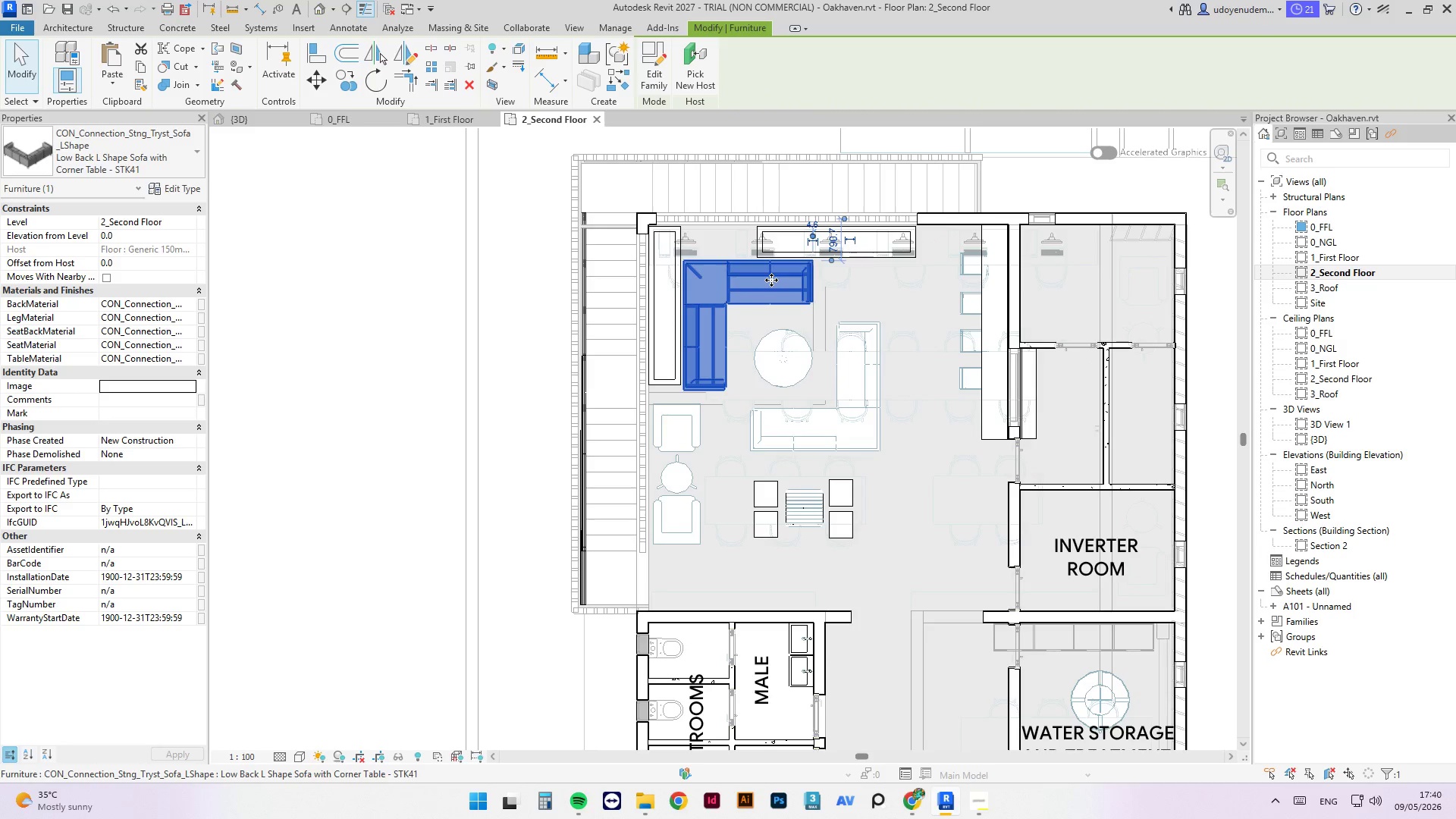 
key(ArrowUp)
 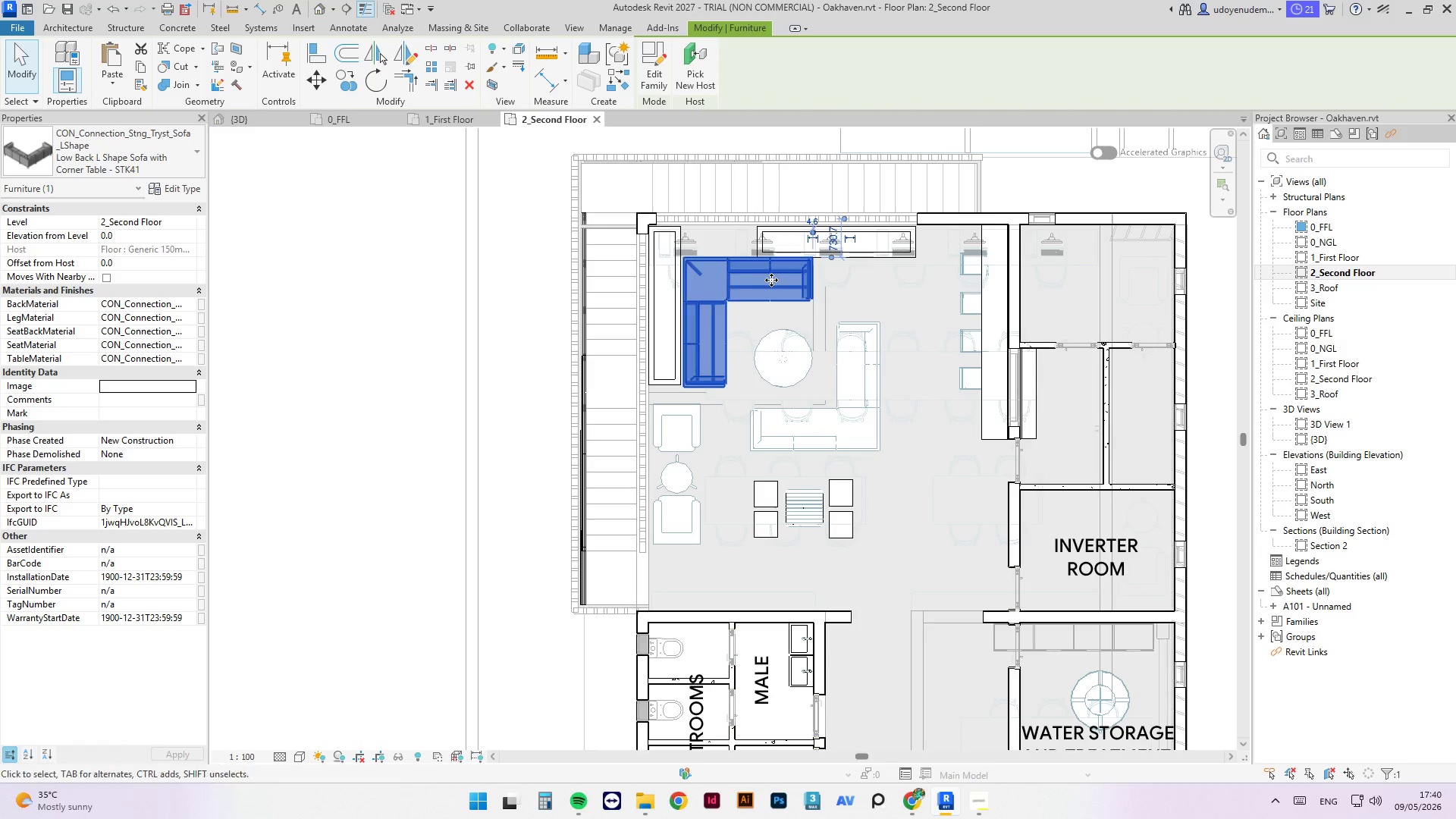 
key(ArrowUp)
 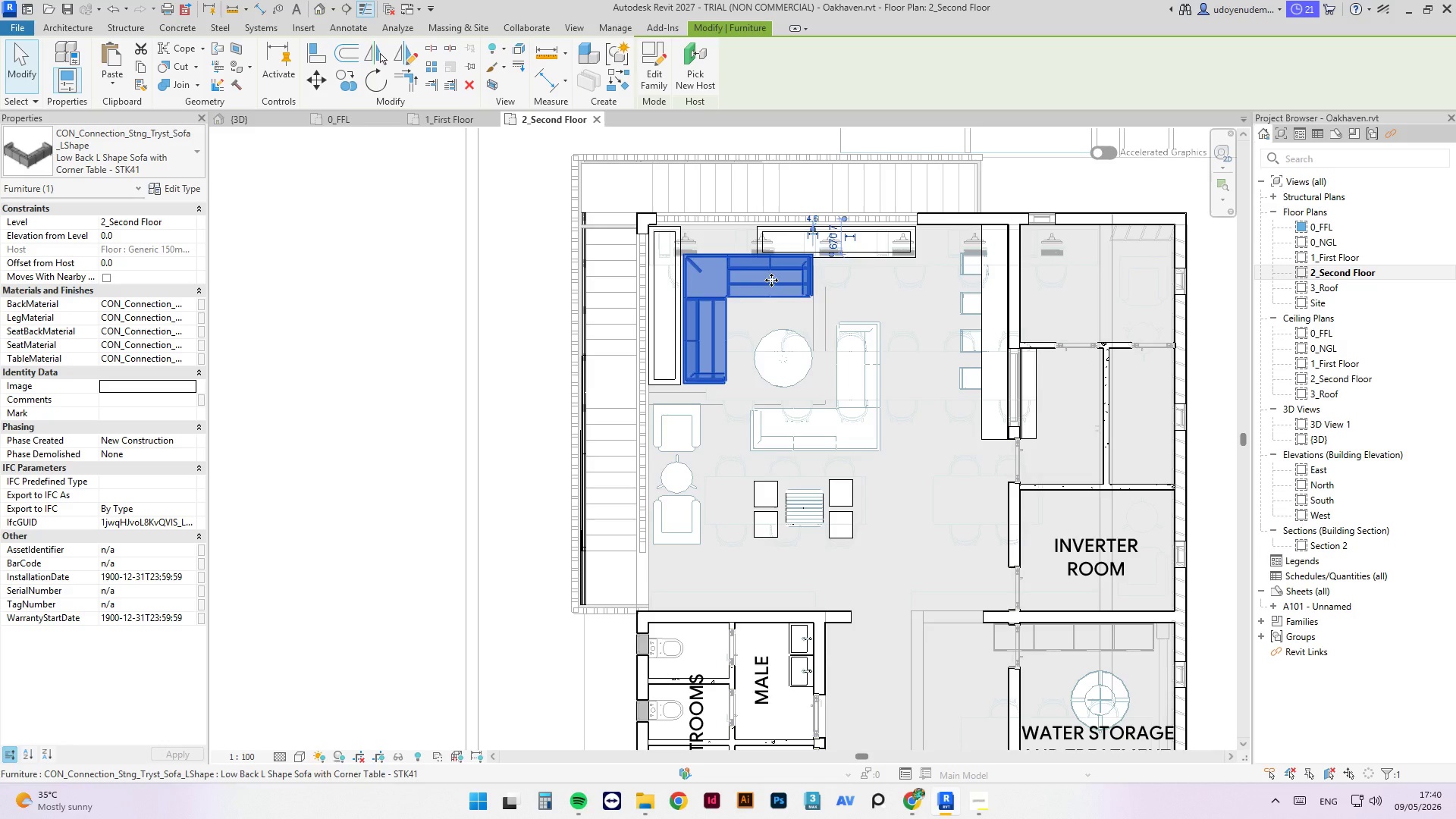 
key(ArrowDown)
 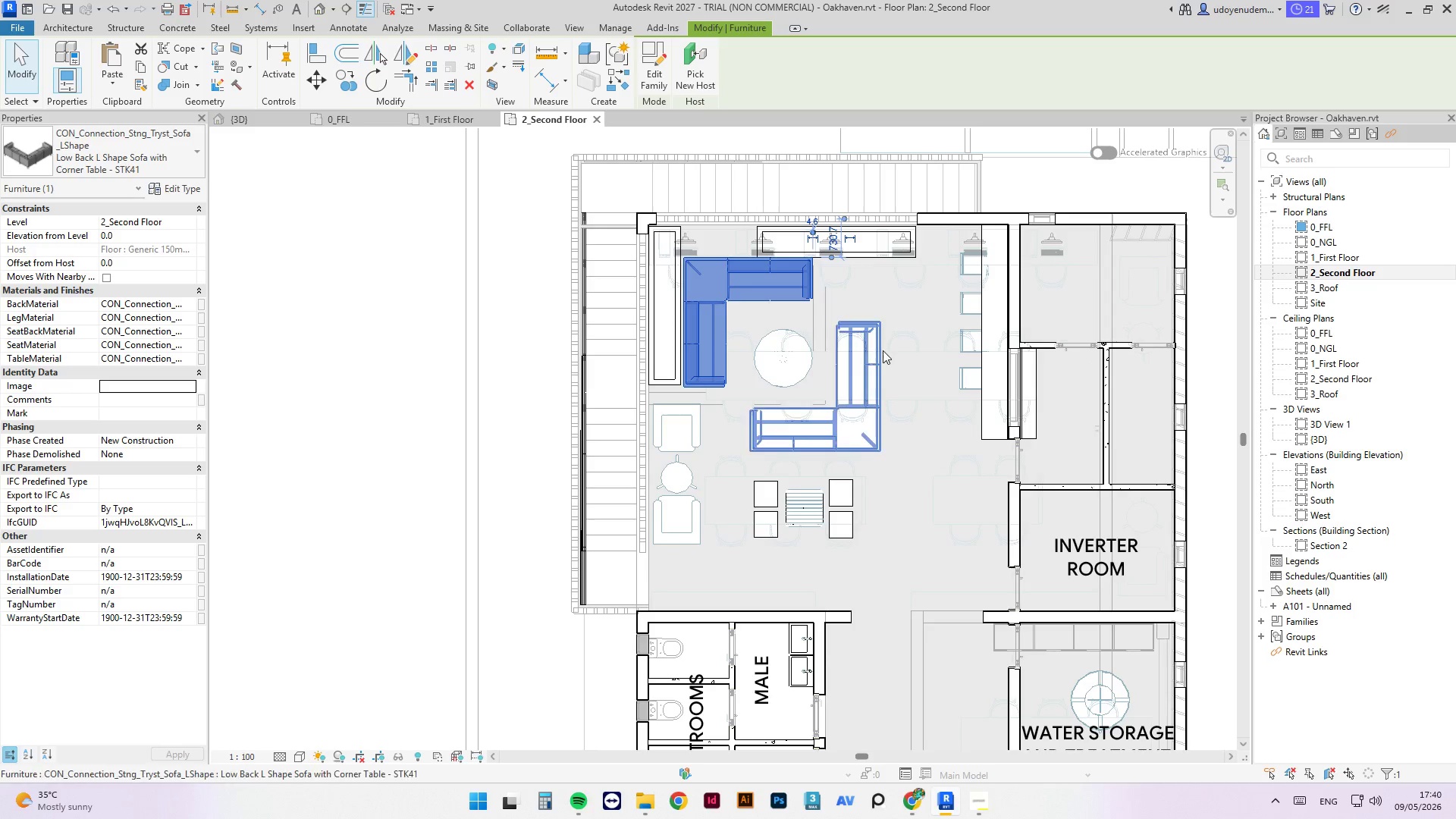 
left_click([880, 350])
 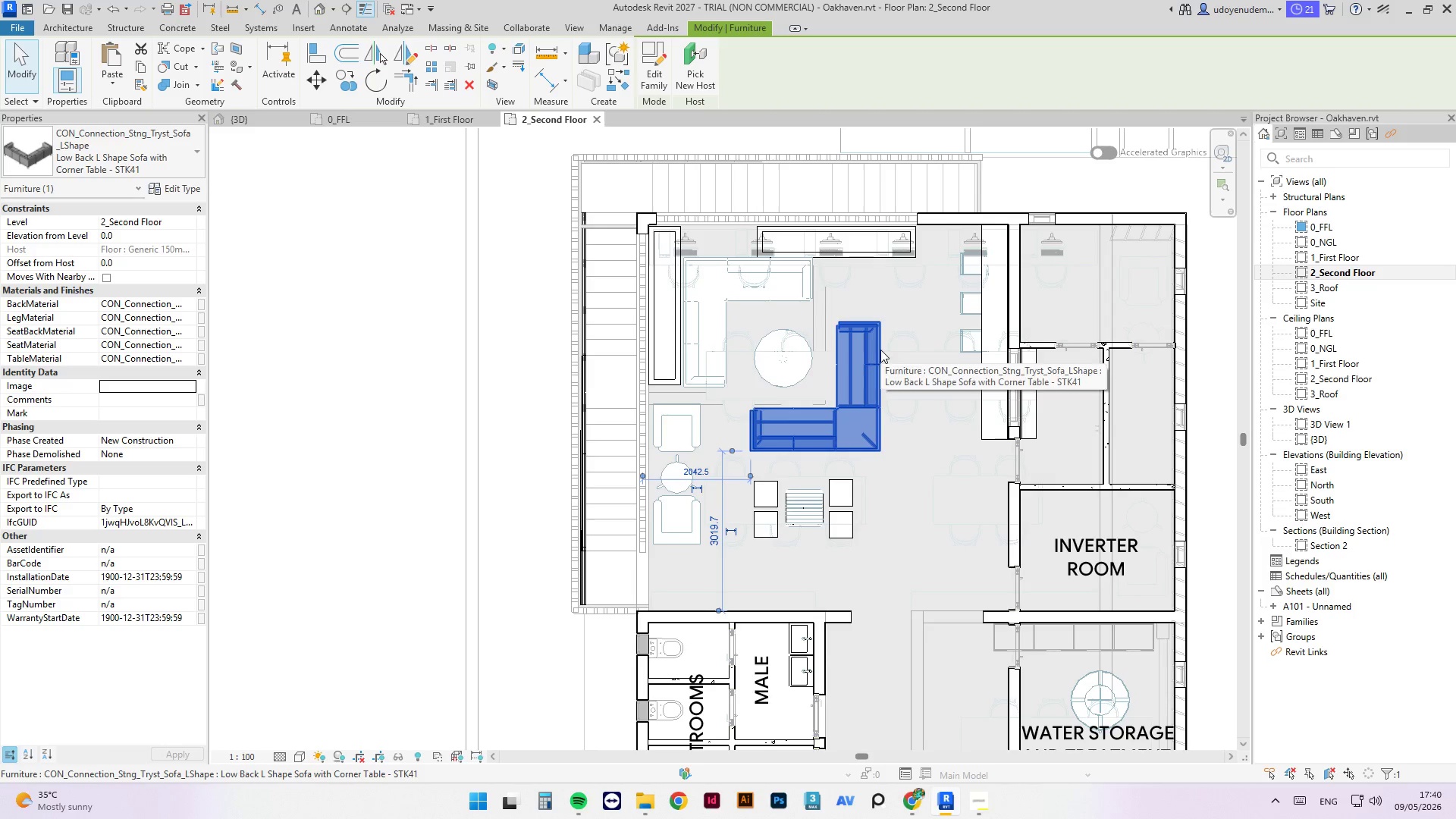 
key(ArrowRight)
 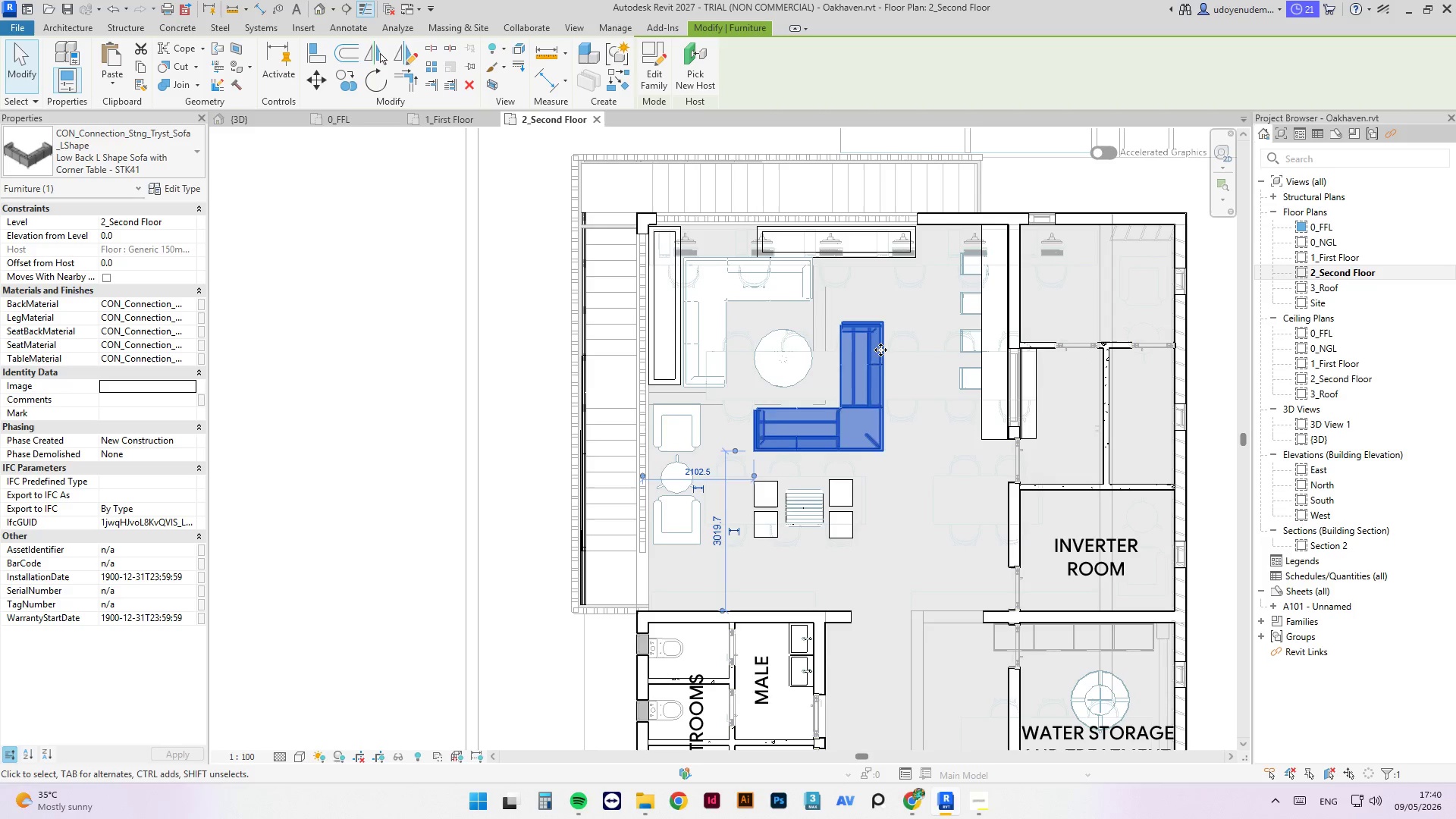 
key(ArrowUp)
 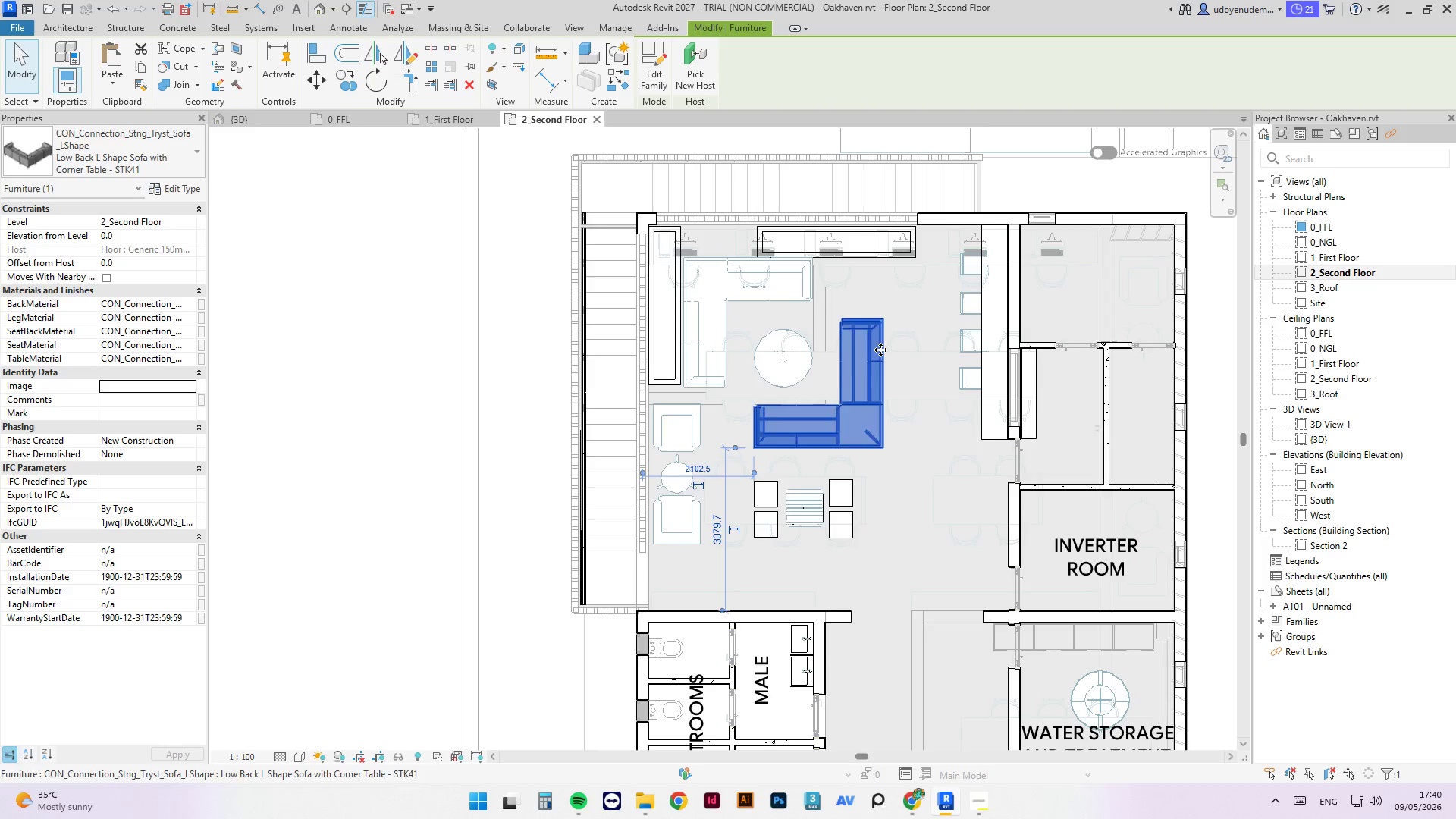 
key(ArrowUp)
 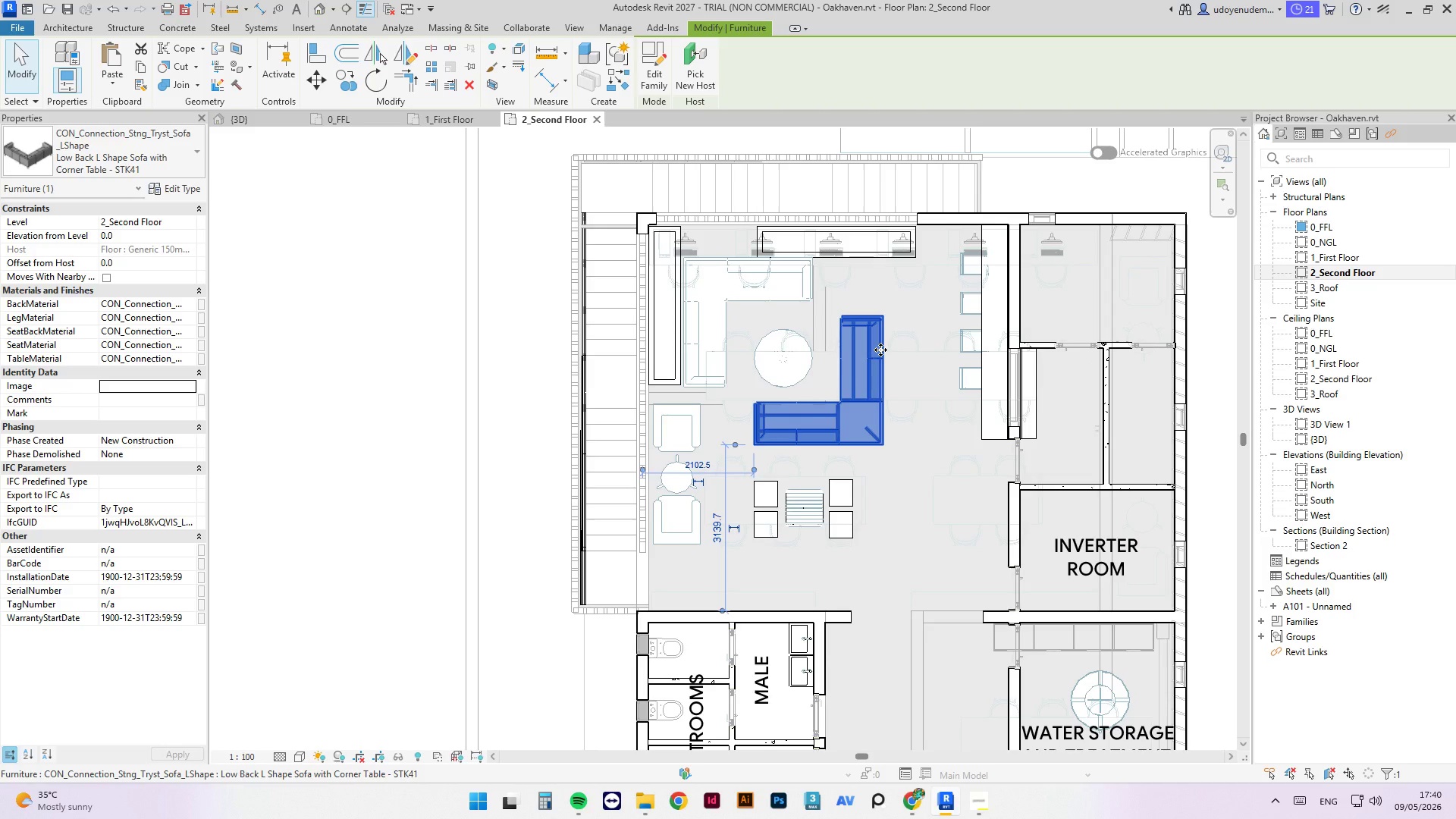 
key(ArrowRight)
 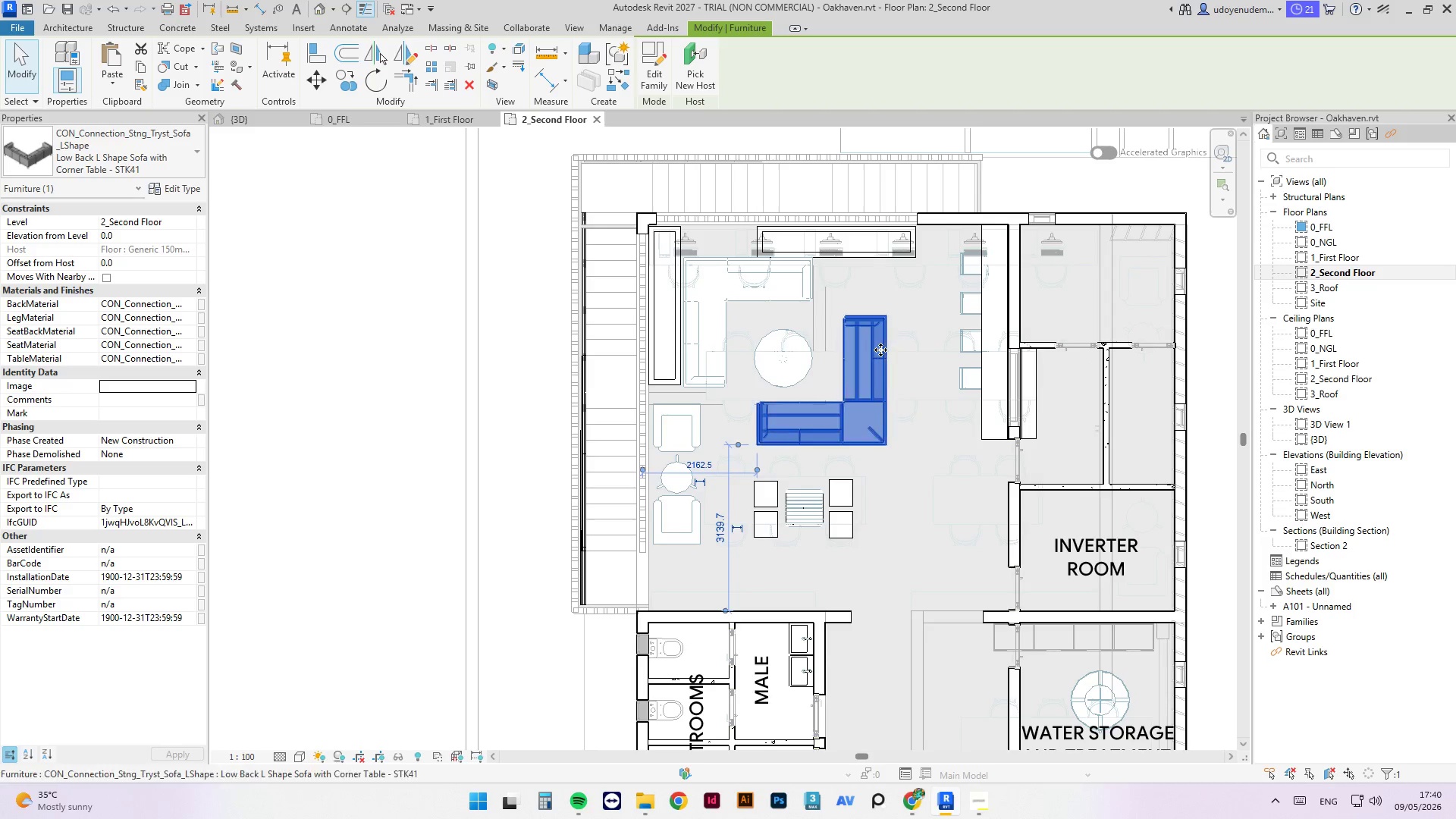 
key(ArrowUp)
 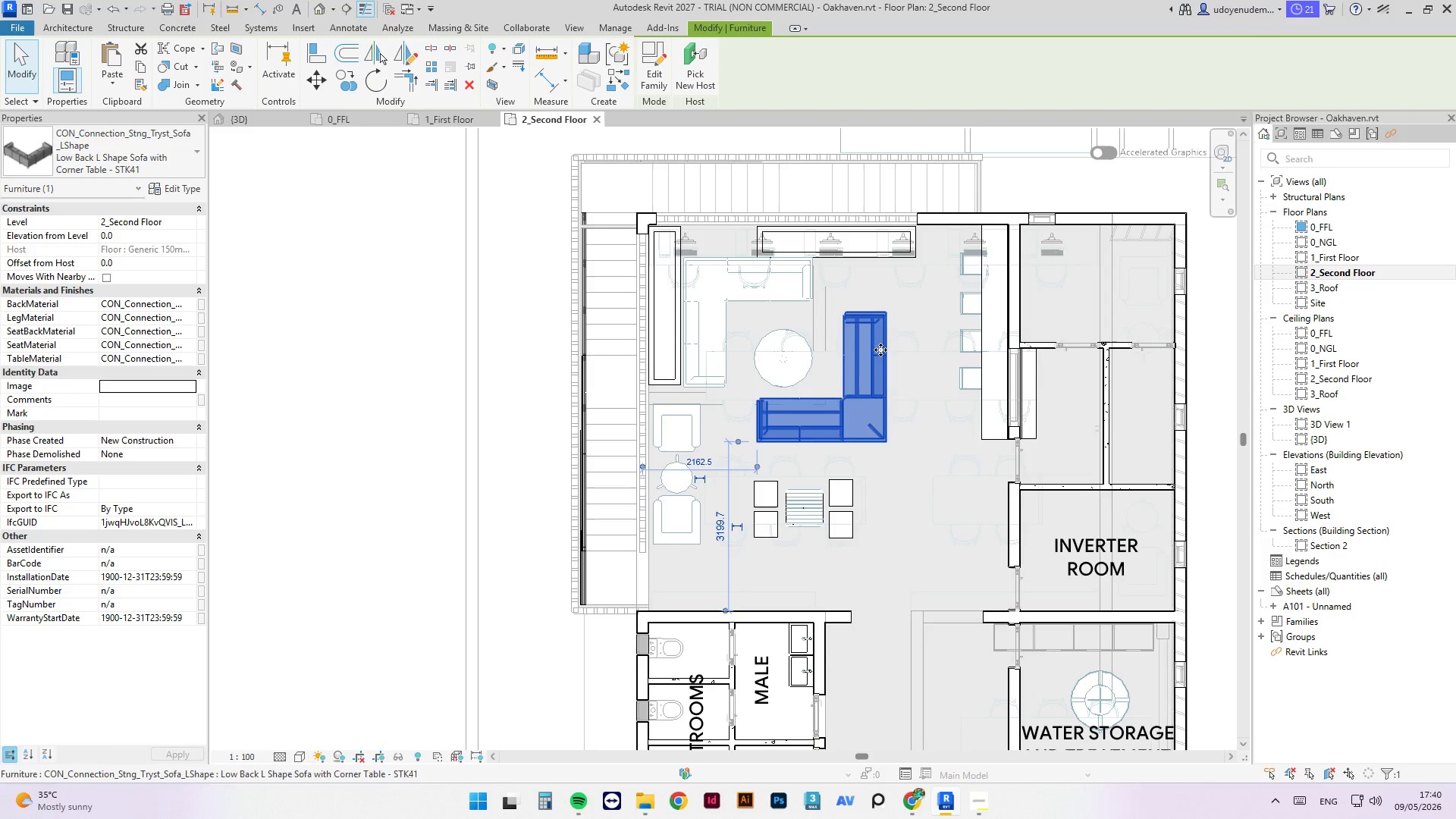 
key(ArrowUp)
 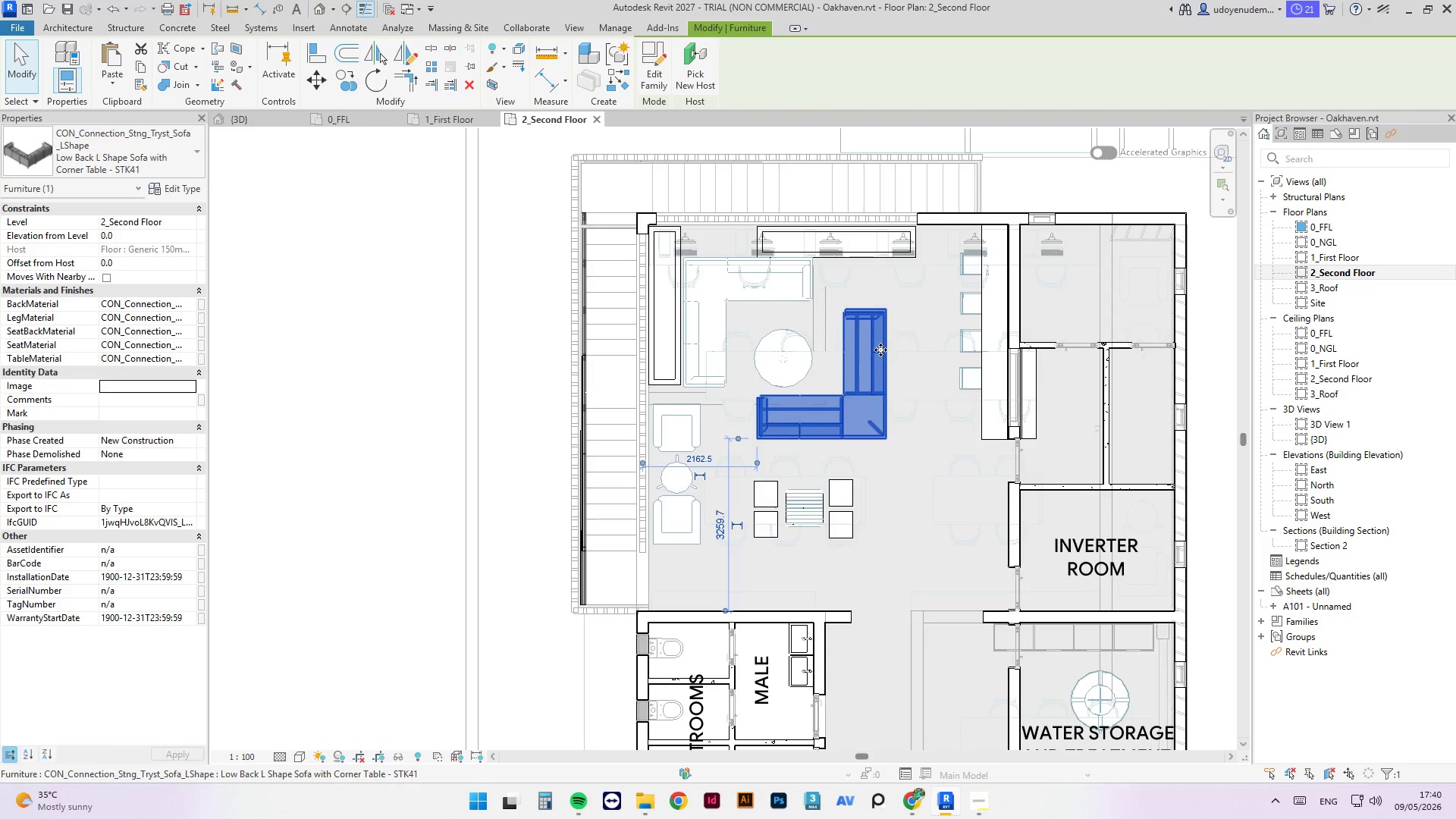 
key(ArrowLeft)
 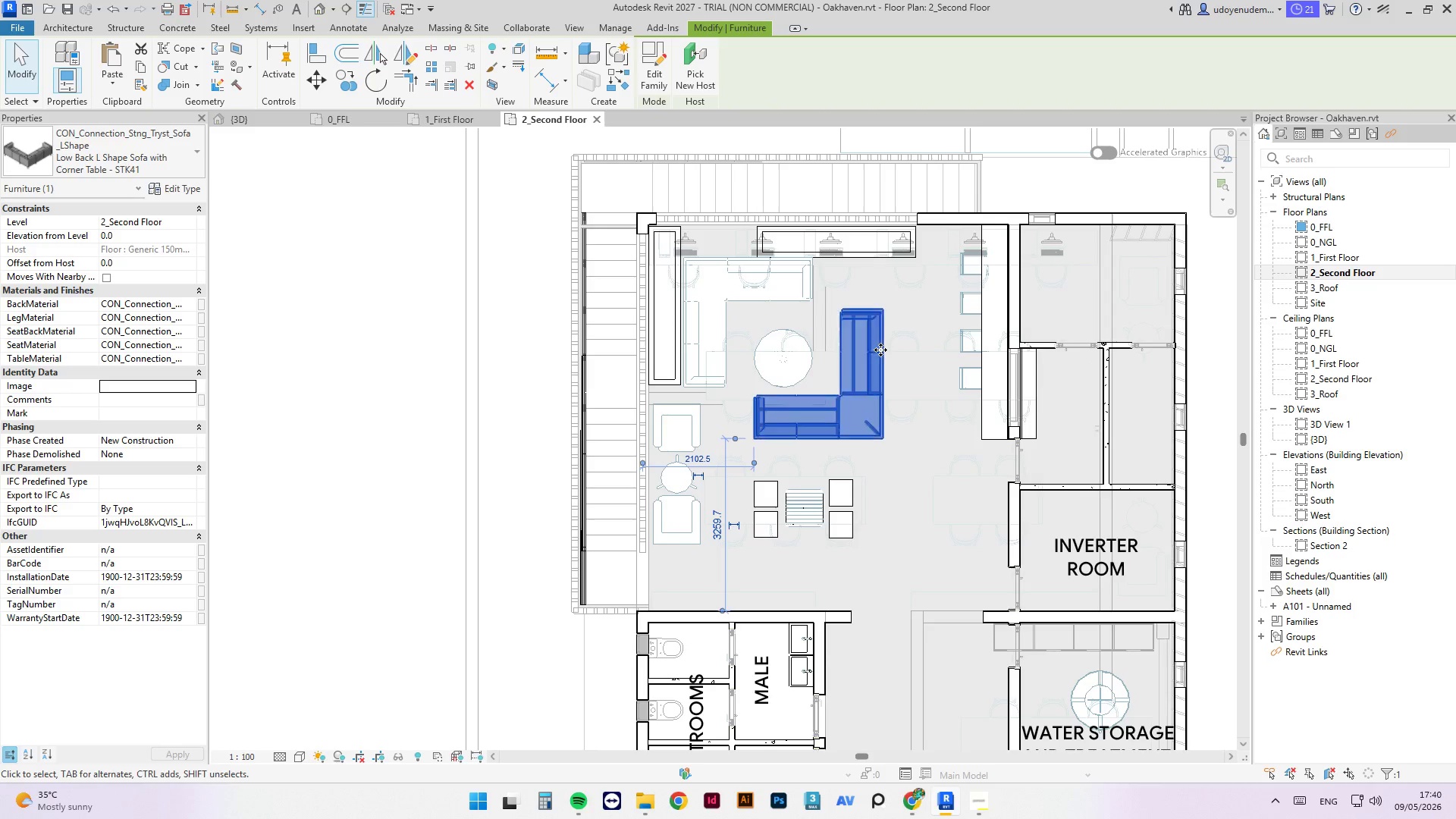 
key(ArrowLeft)
 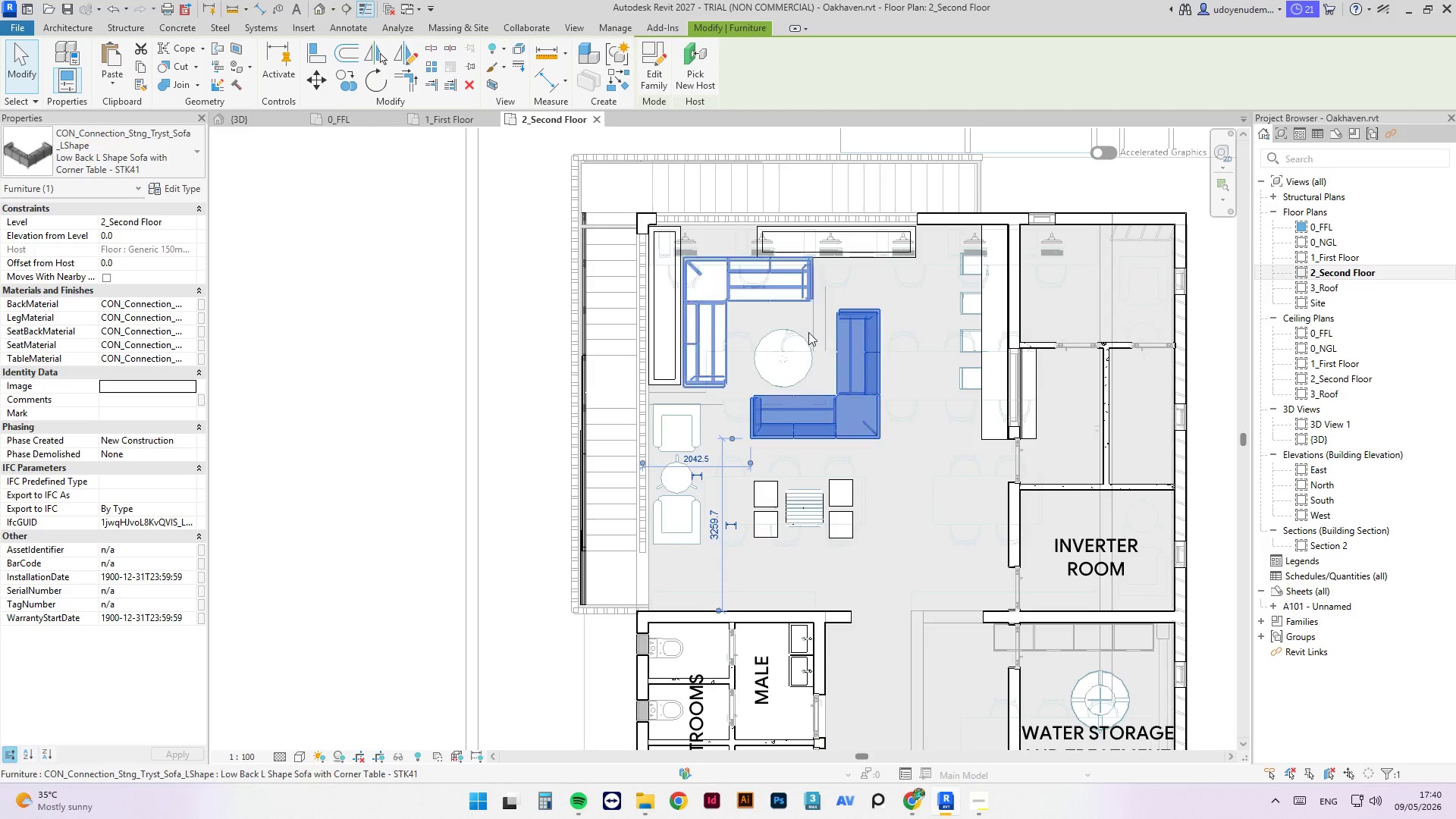 
left_click([786, 336])
 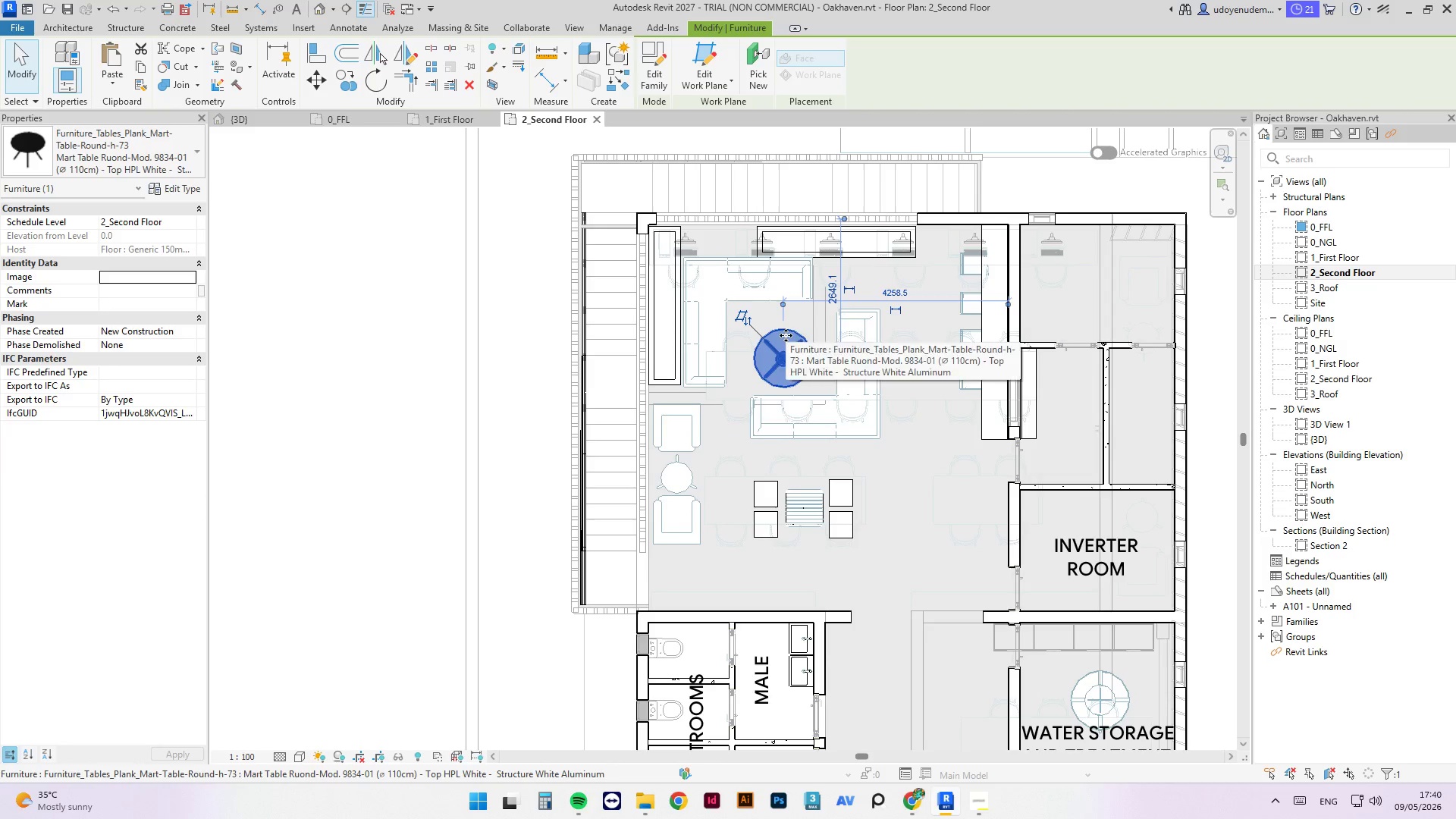 
key(ArrowUp)
 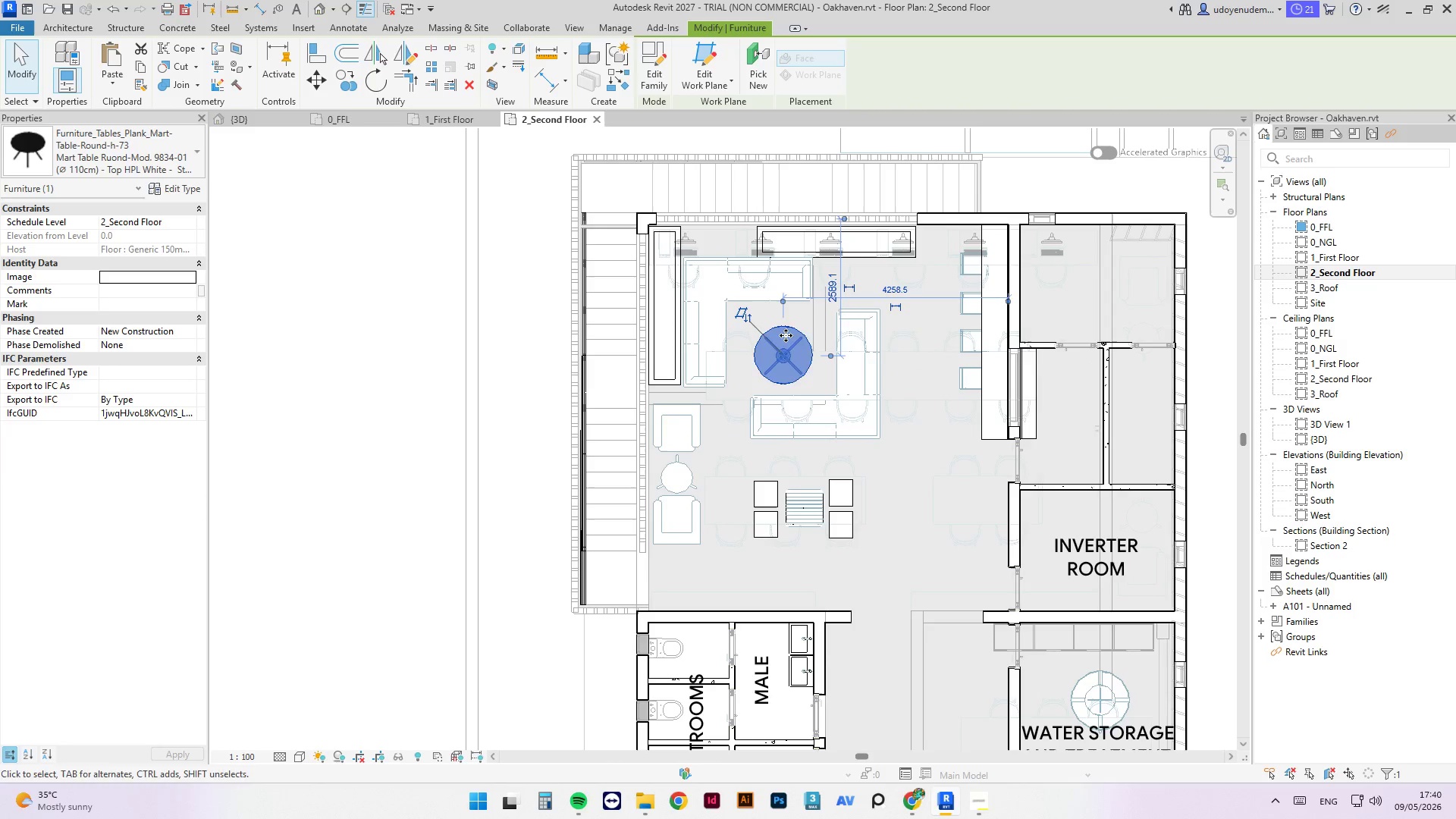 
key(ArrowUp)
 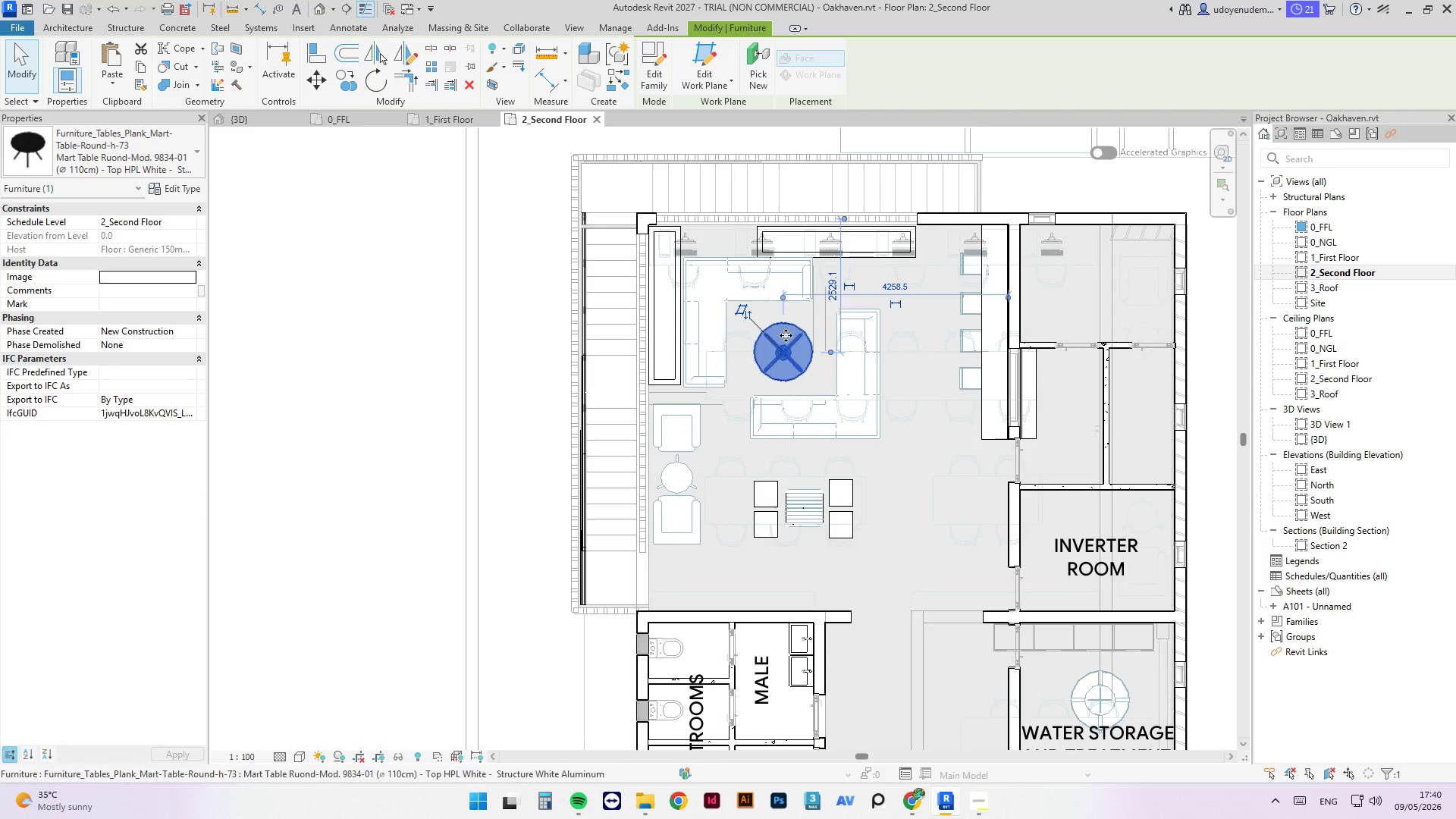 
key(ArrowLeft)
 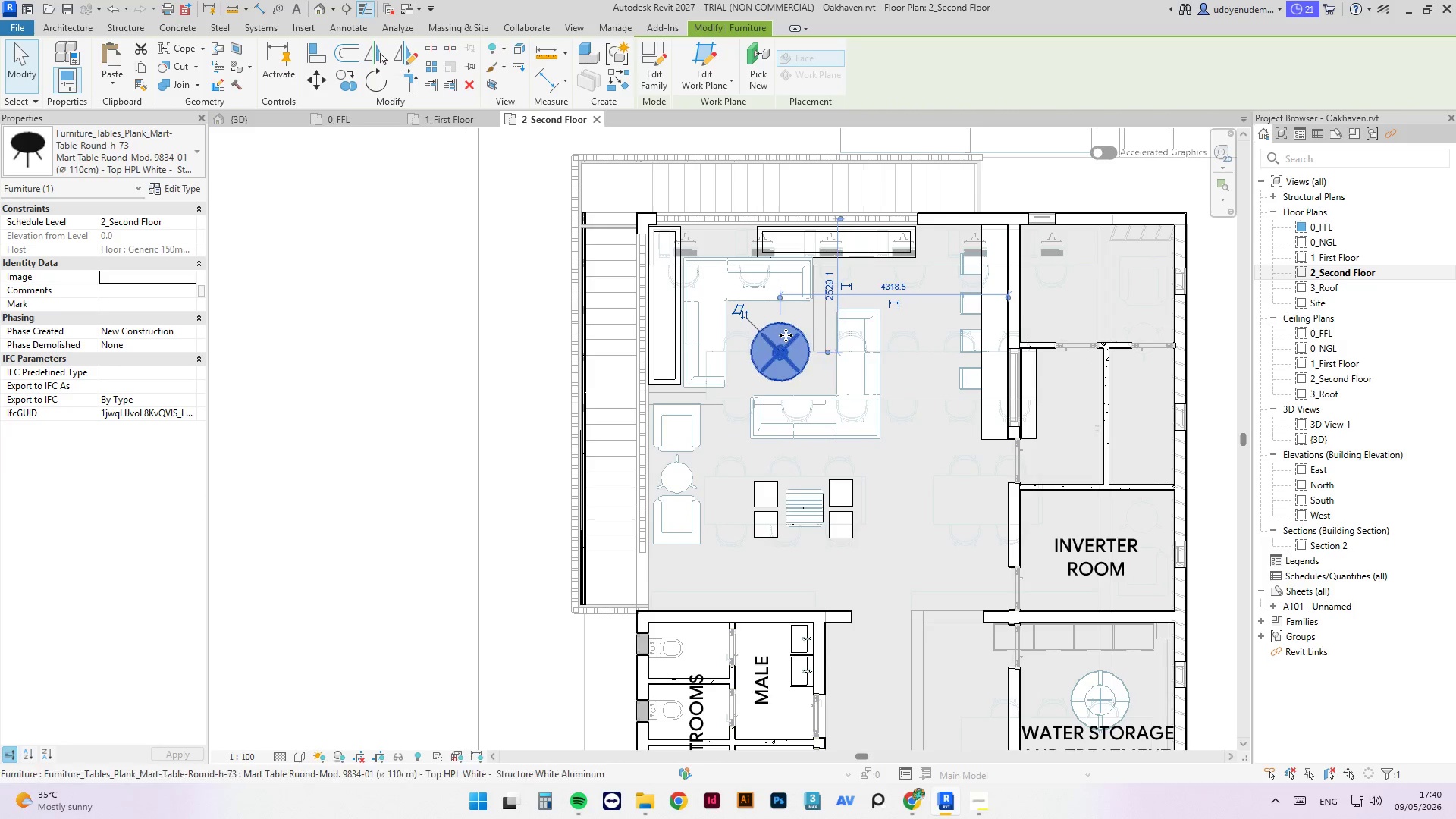 
key(ArrowUp)
 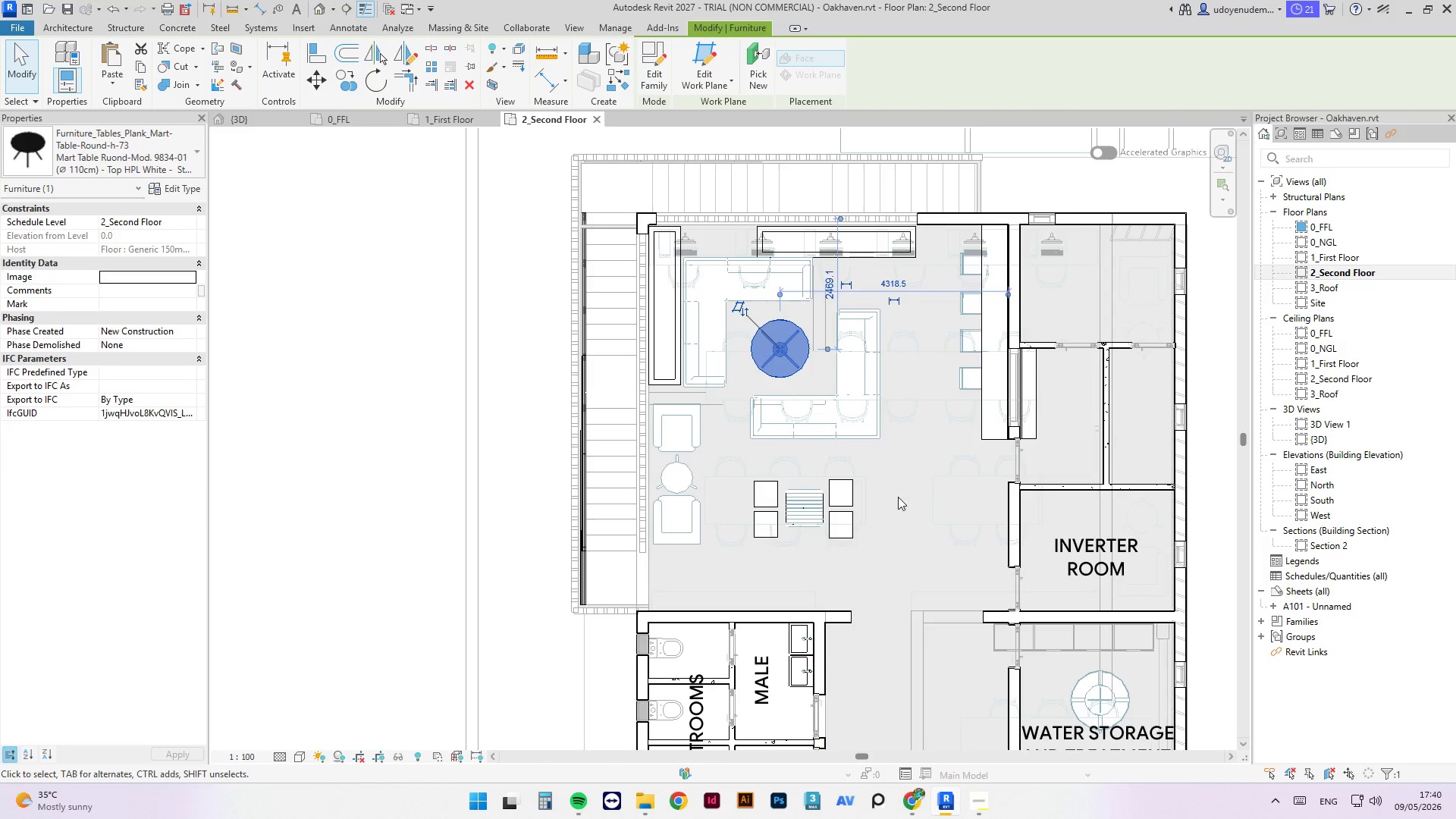 
left_click_drag(start_coordinate=[890, 469], to_coordinate=[732, 566])
 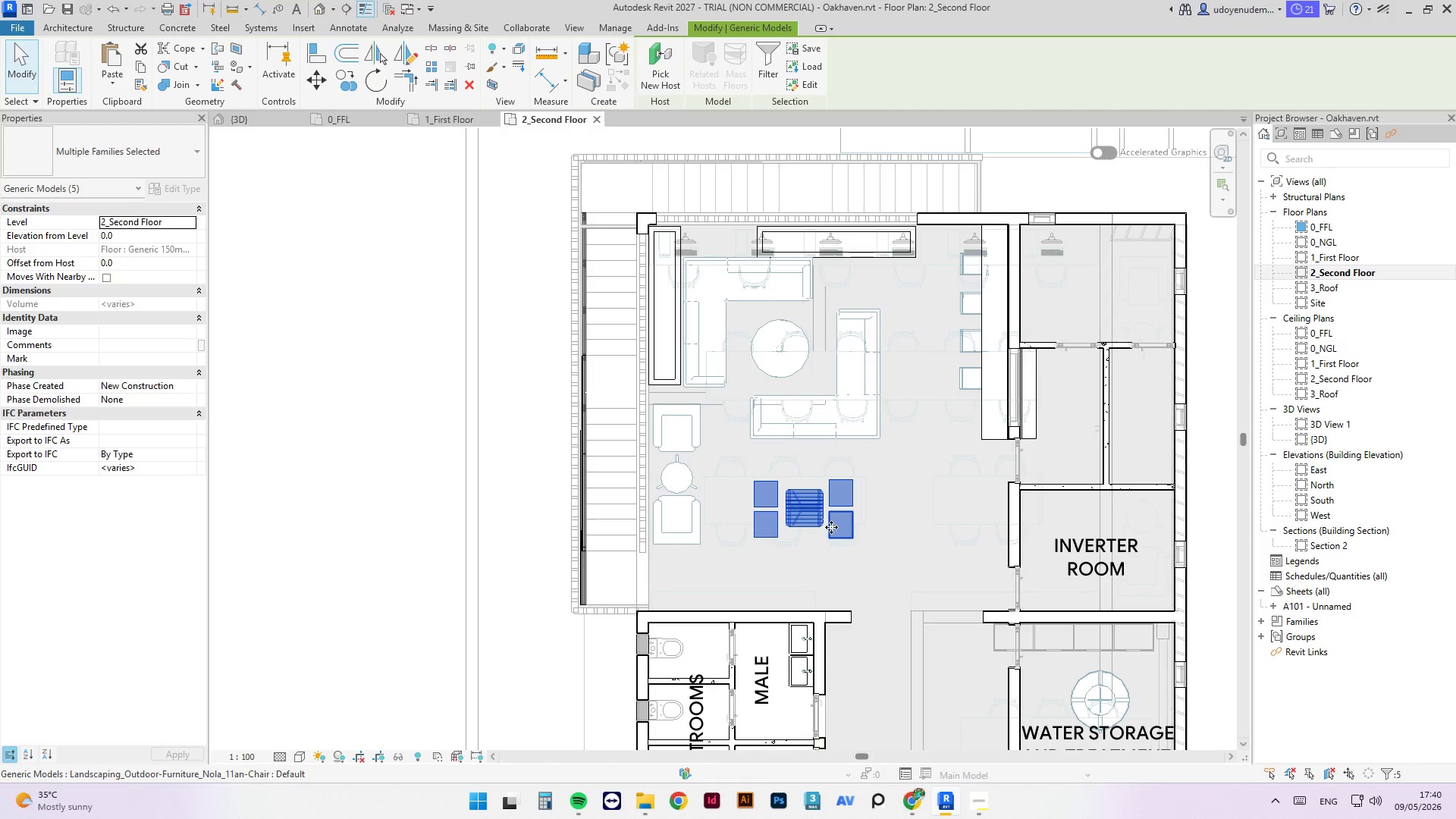 
key(ArrowRight)
 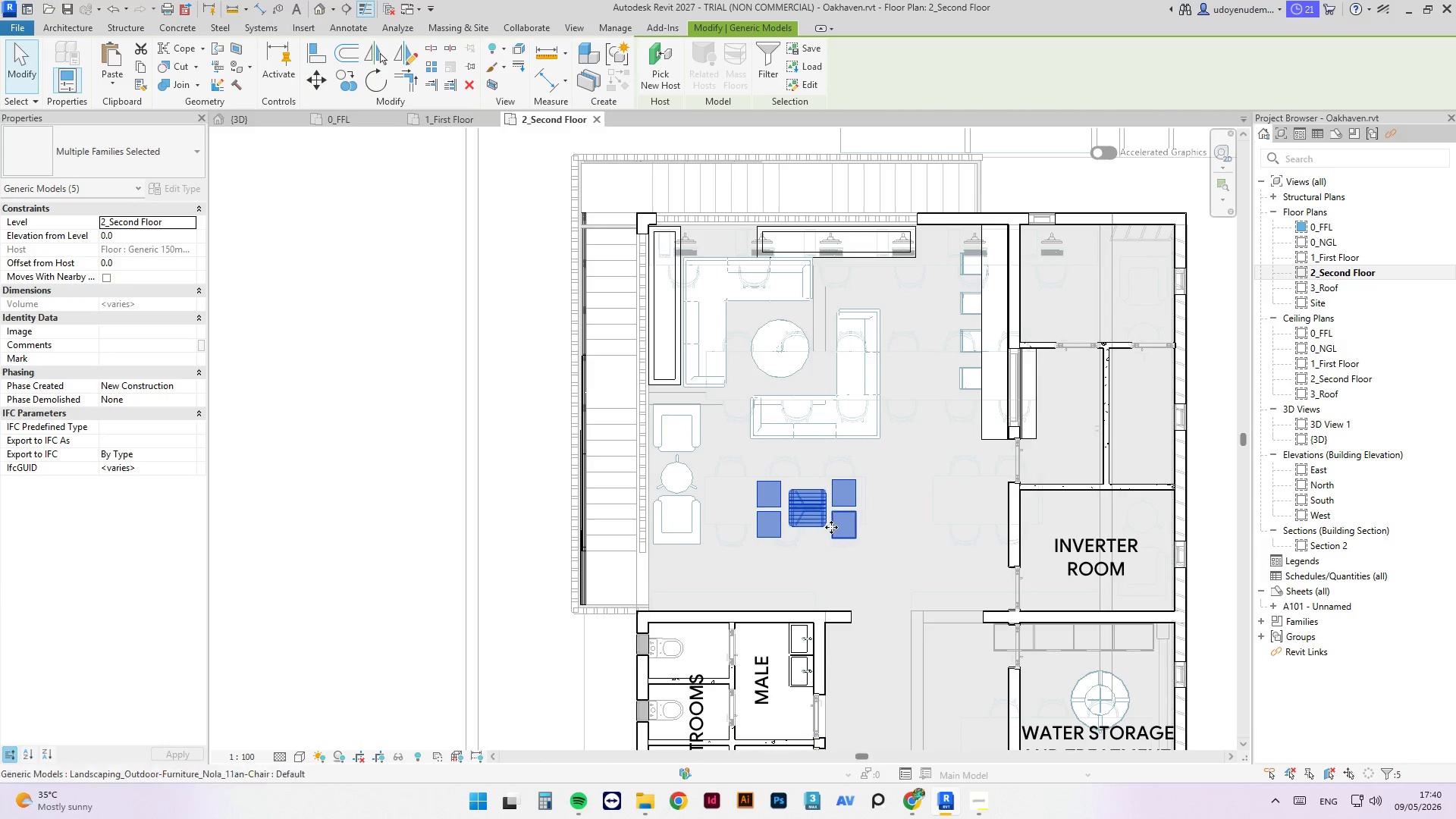 
key(ArrowRight)
 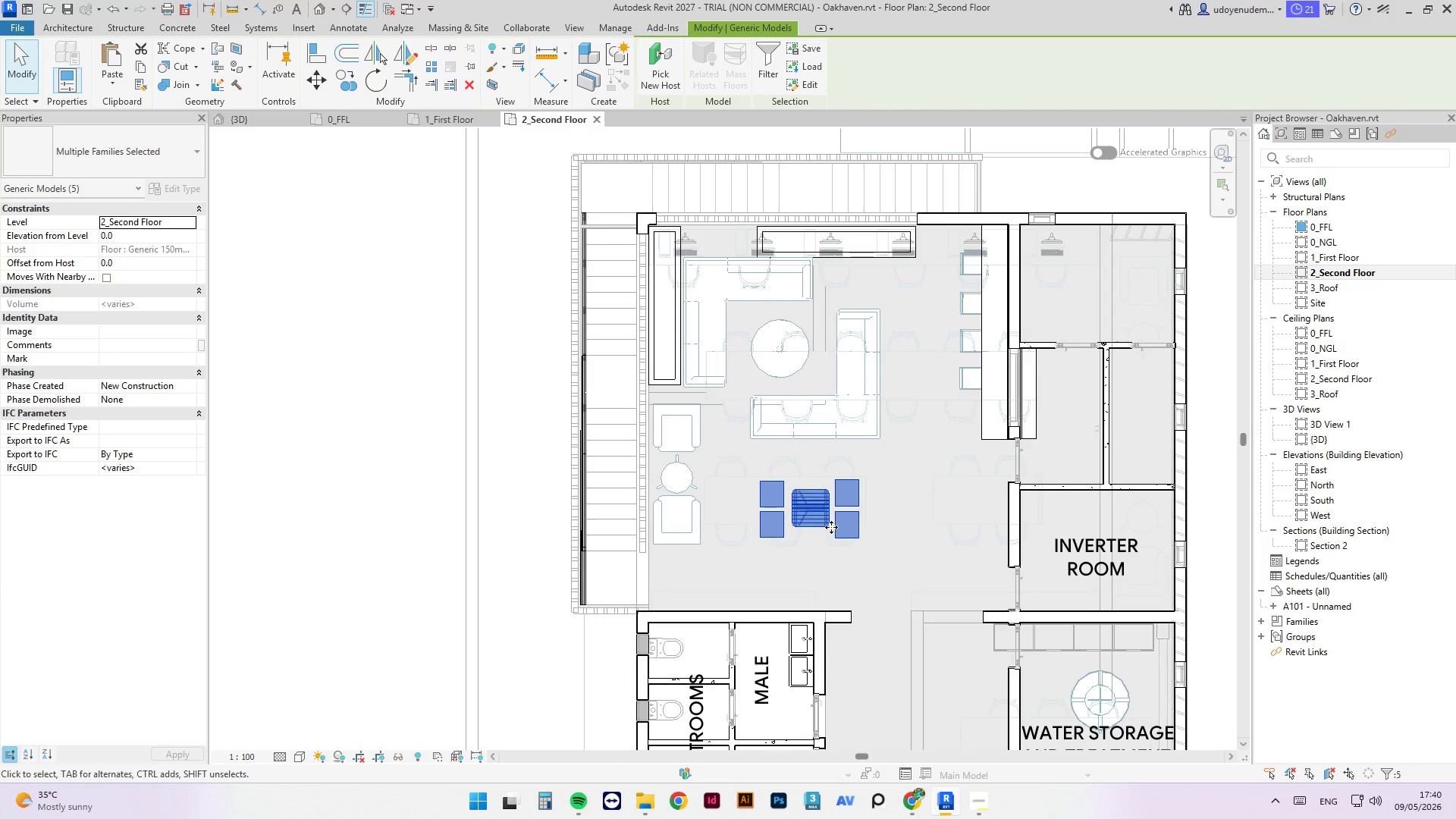 
key(ArrowRight)
 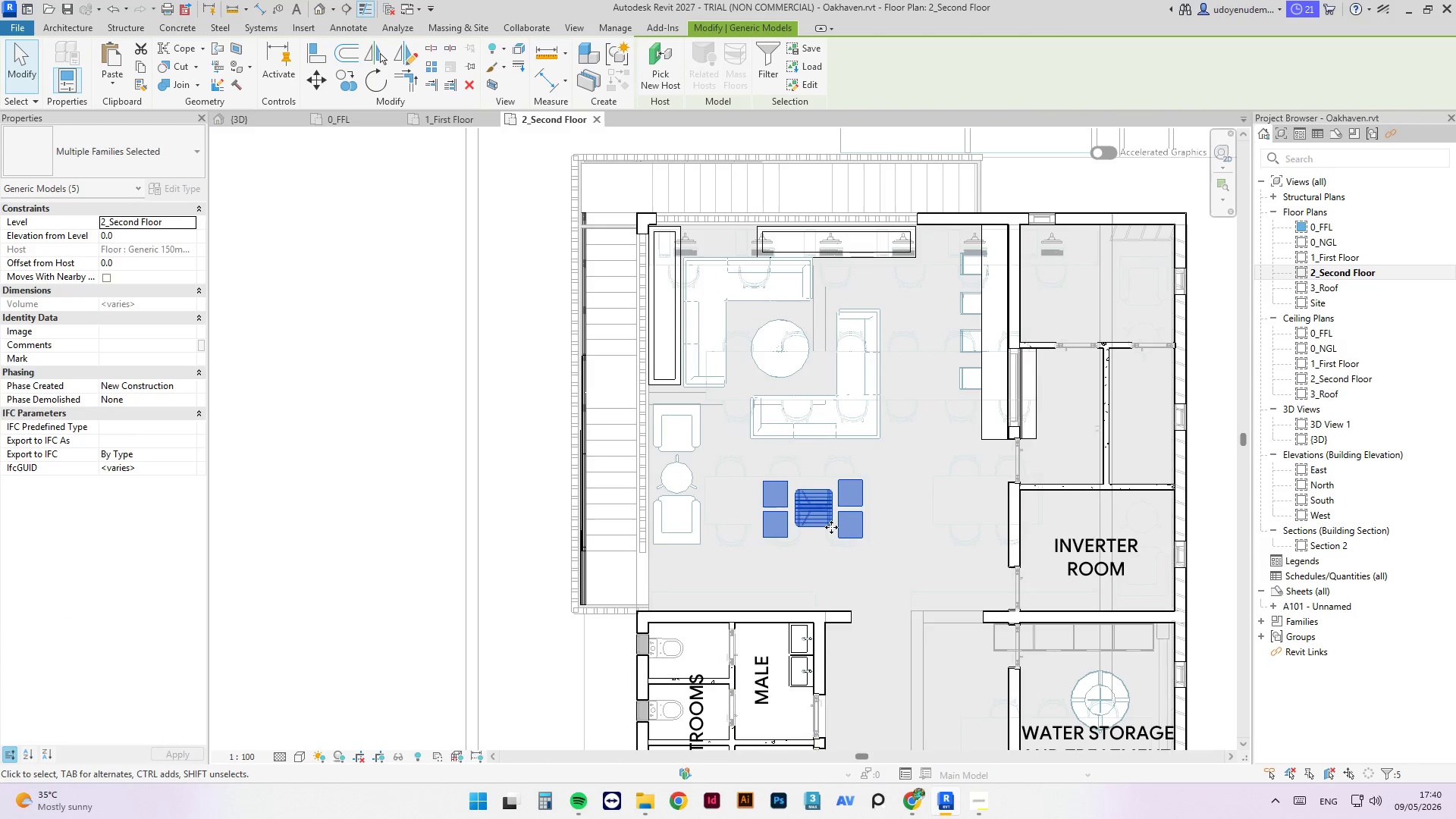 
hold_key(key=ArrowRight, duration=0.45)
 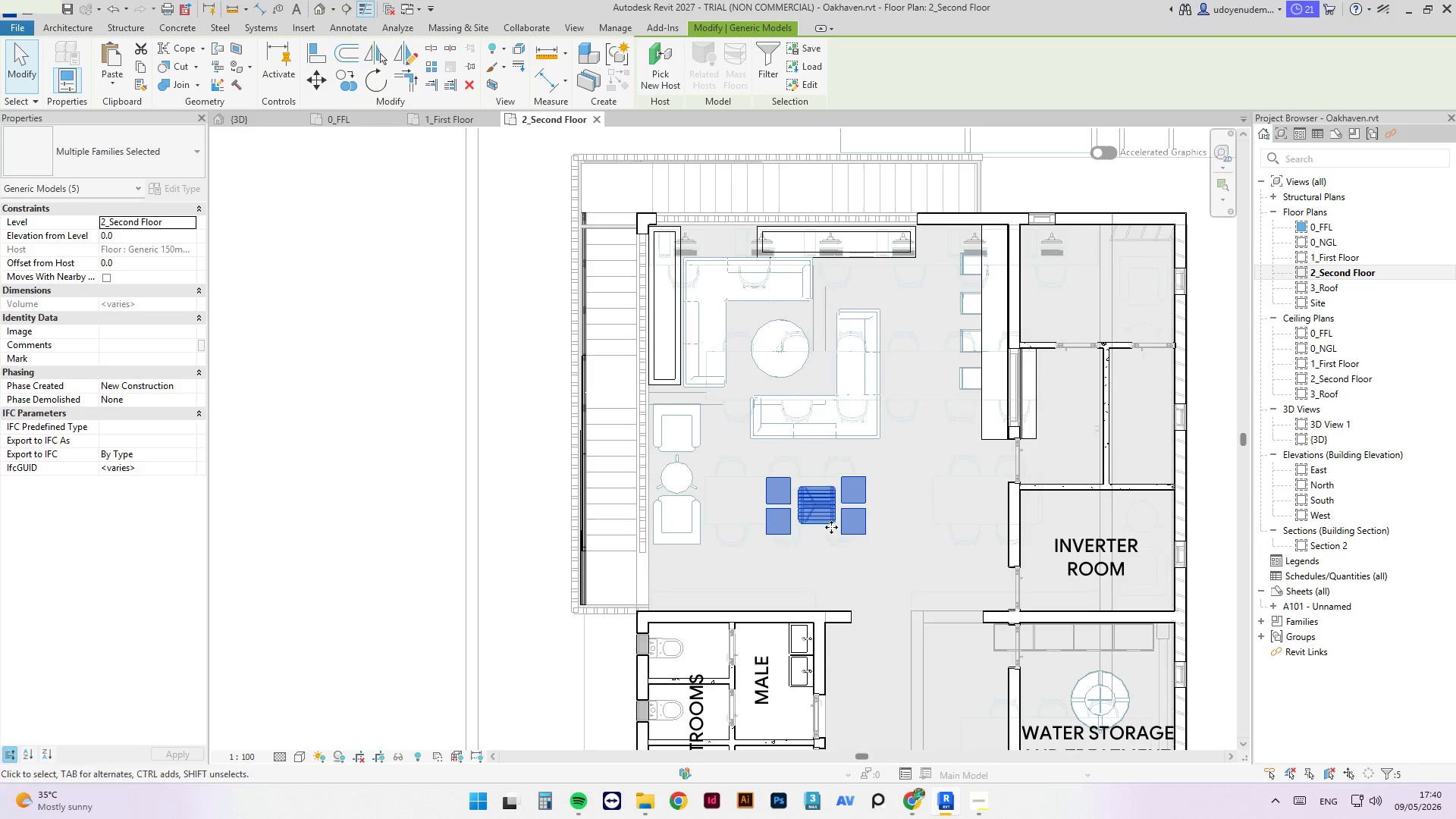 
key(ArrowUp)
 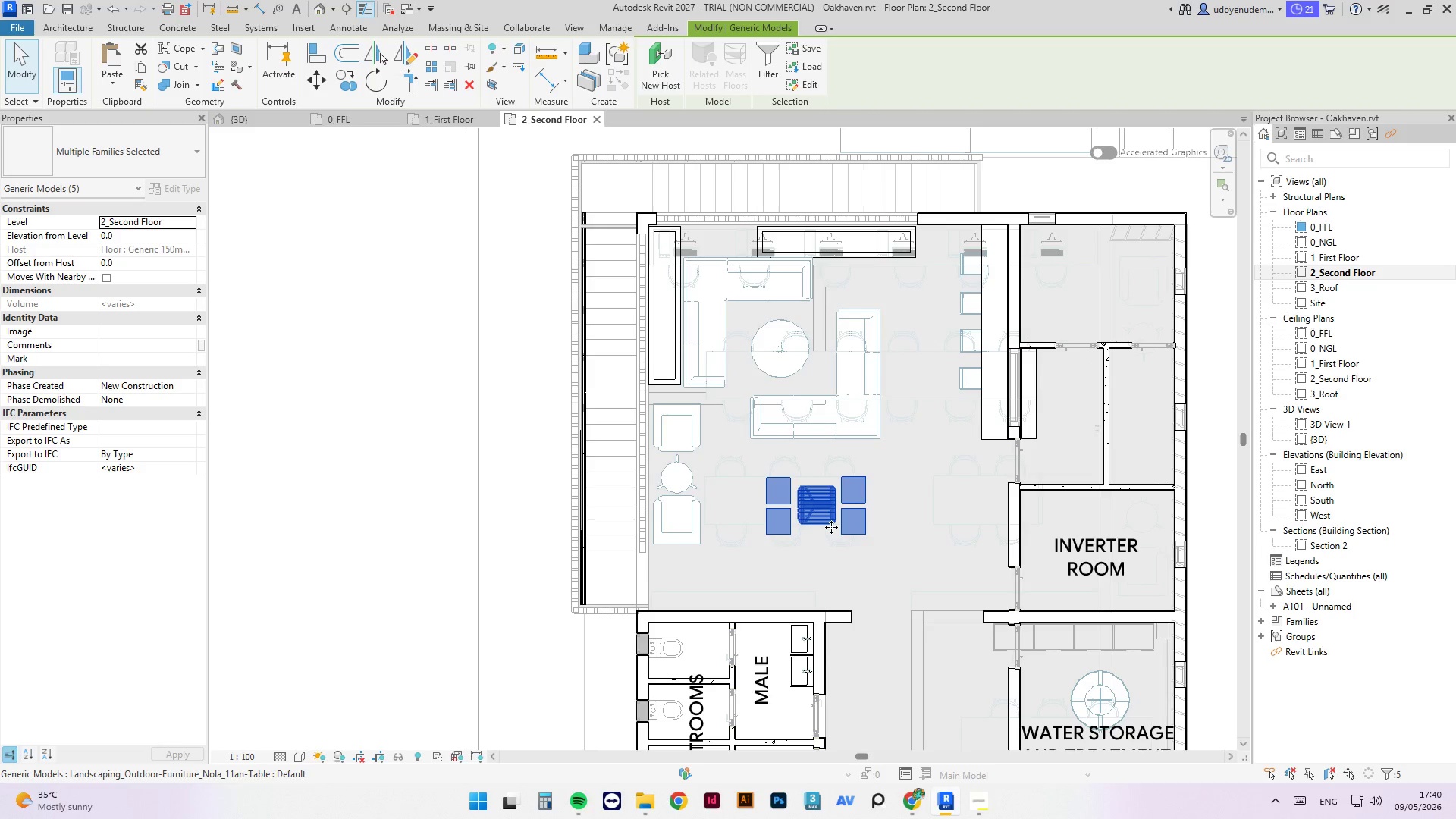 
key(ArrowRight)
 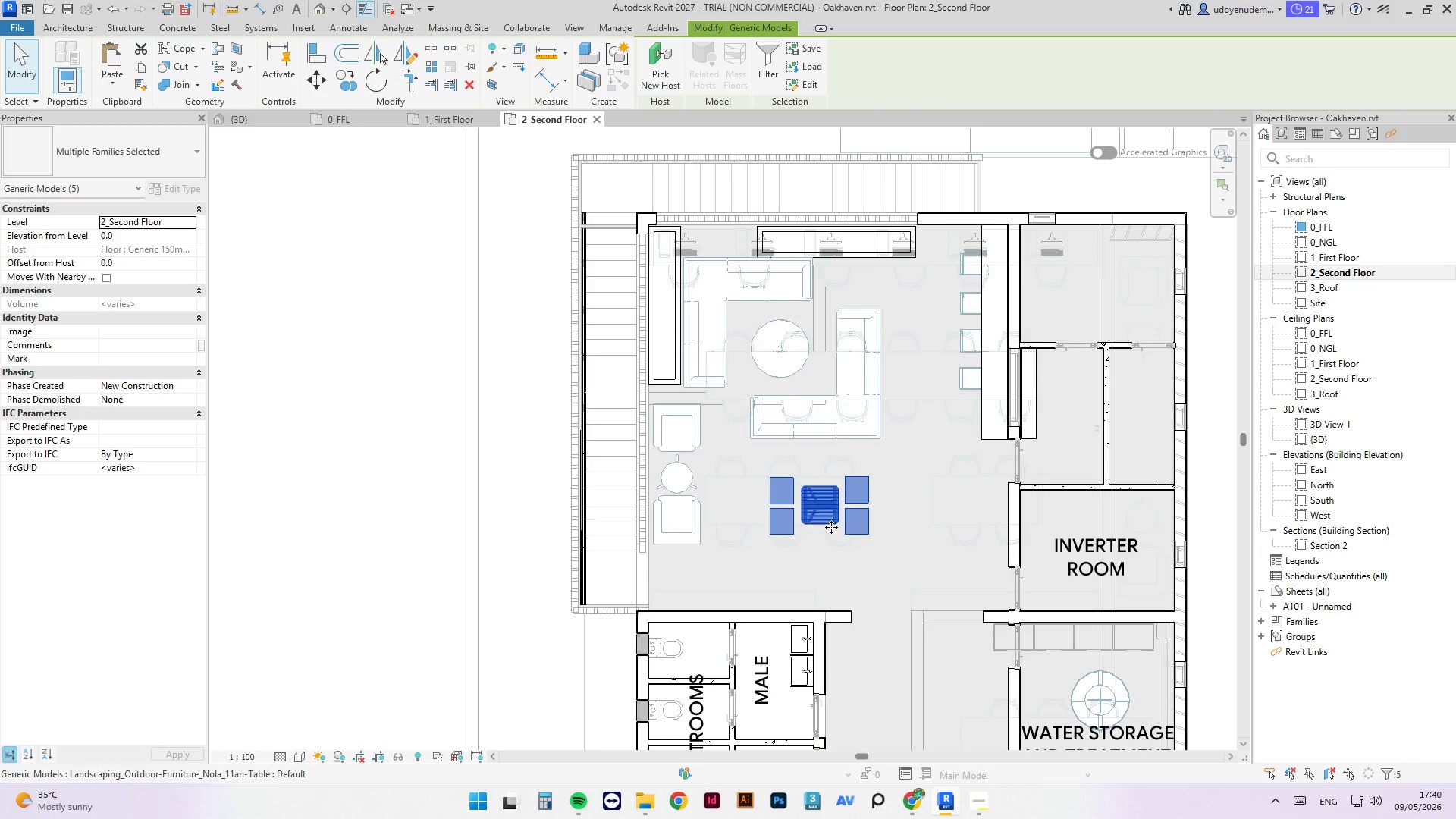 
key(ArrowRight)
 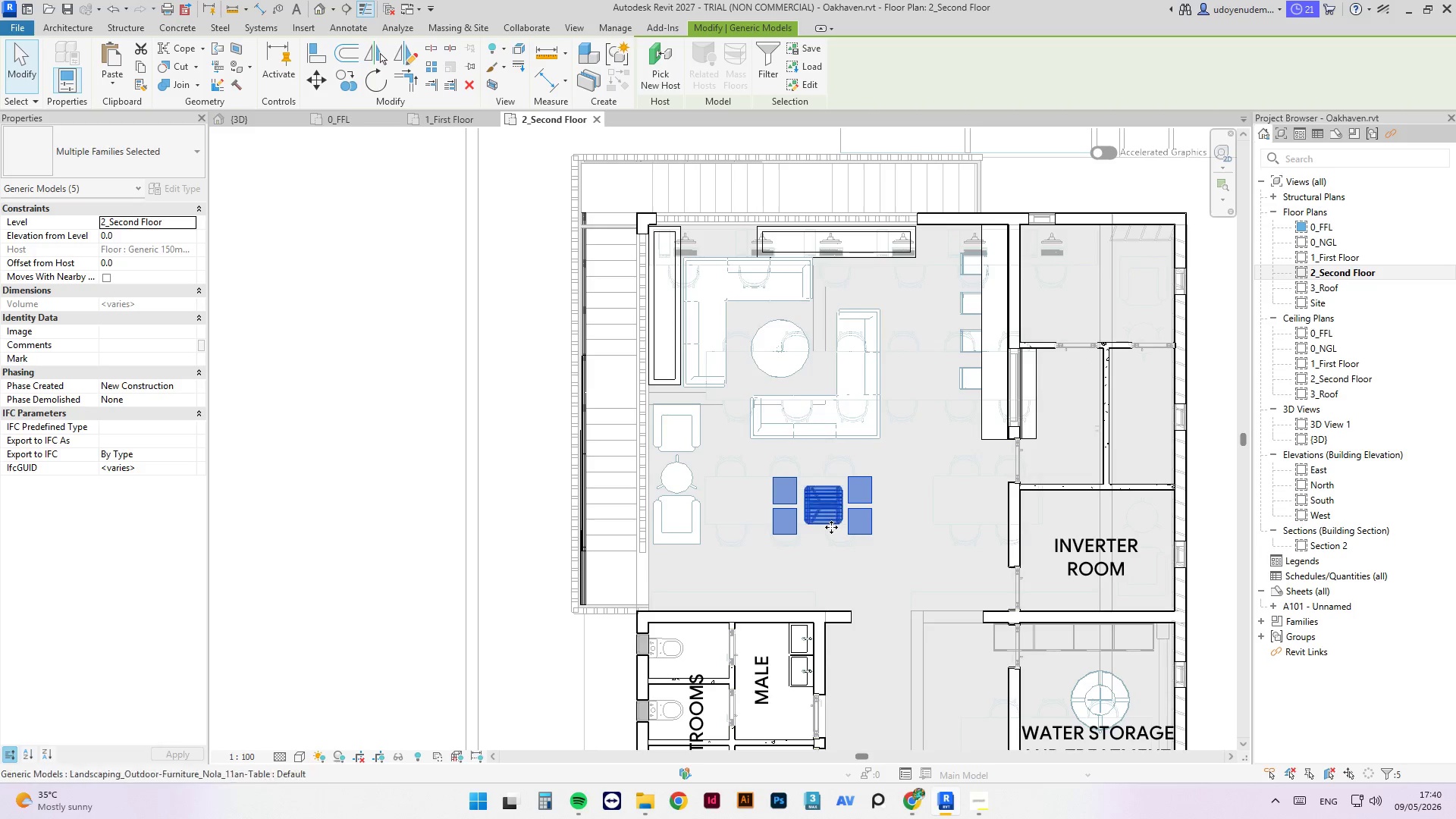 
key(ArrowRight)
 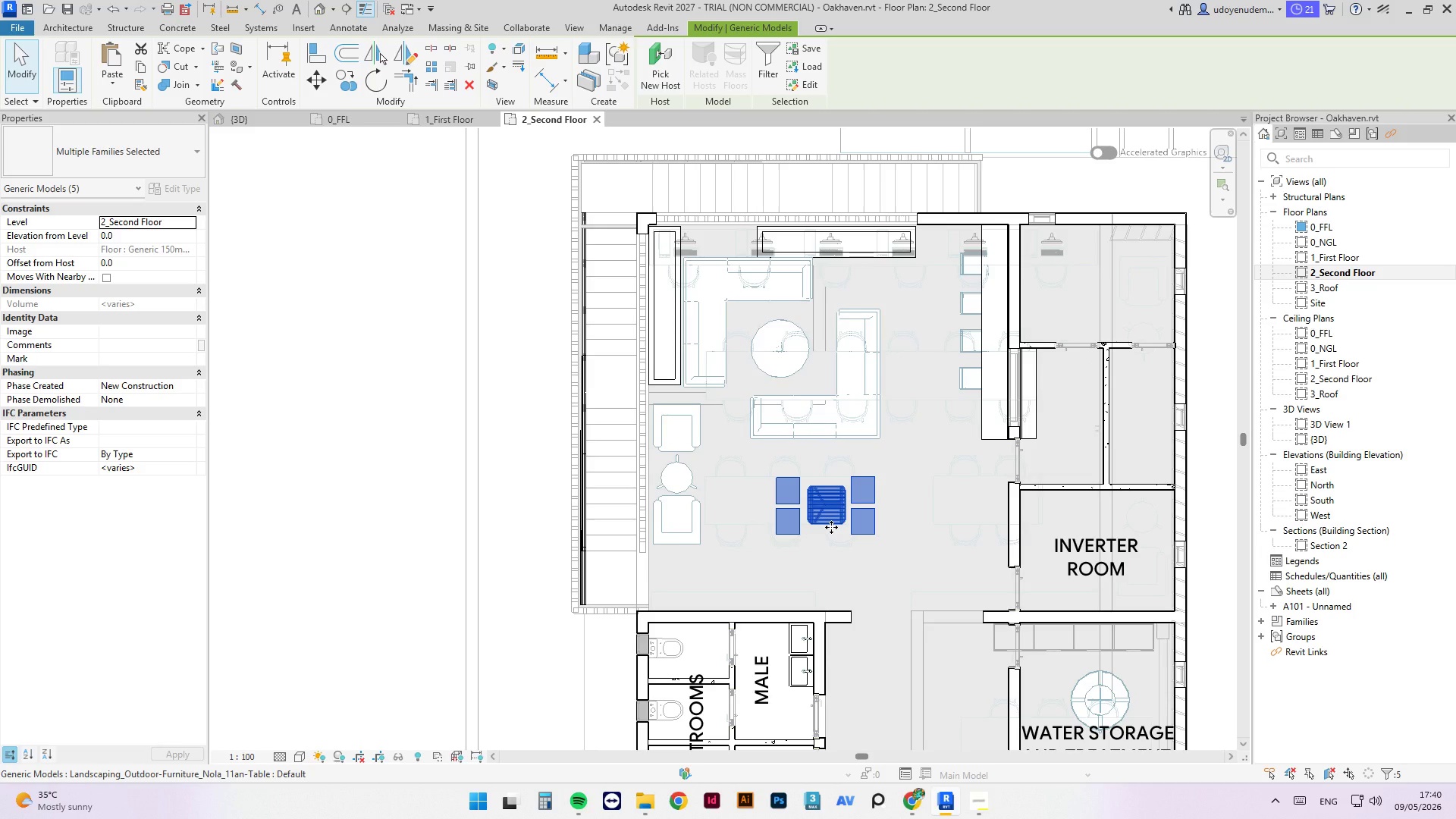 
key(ArrowUp)
 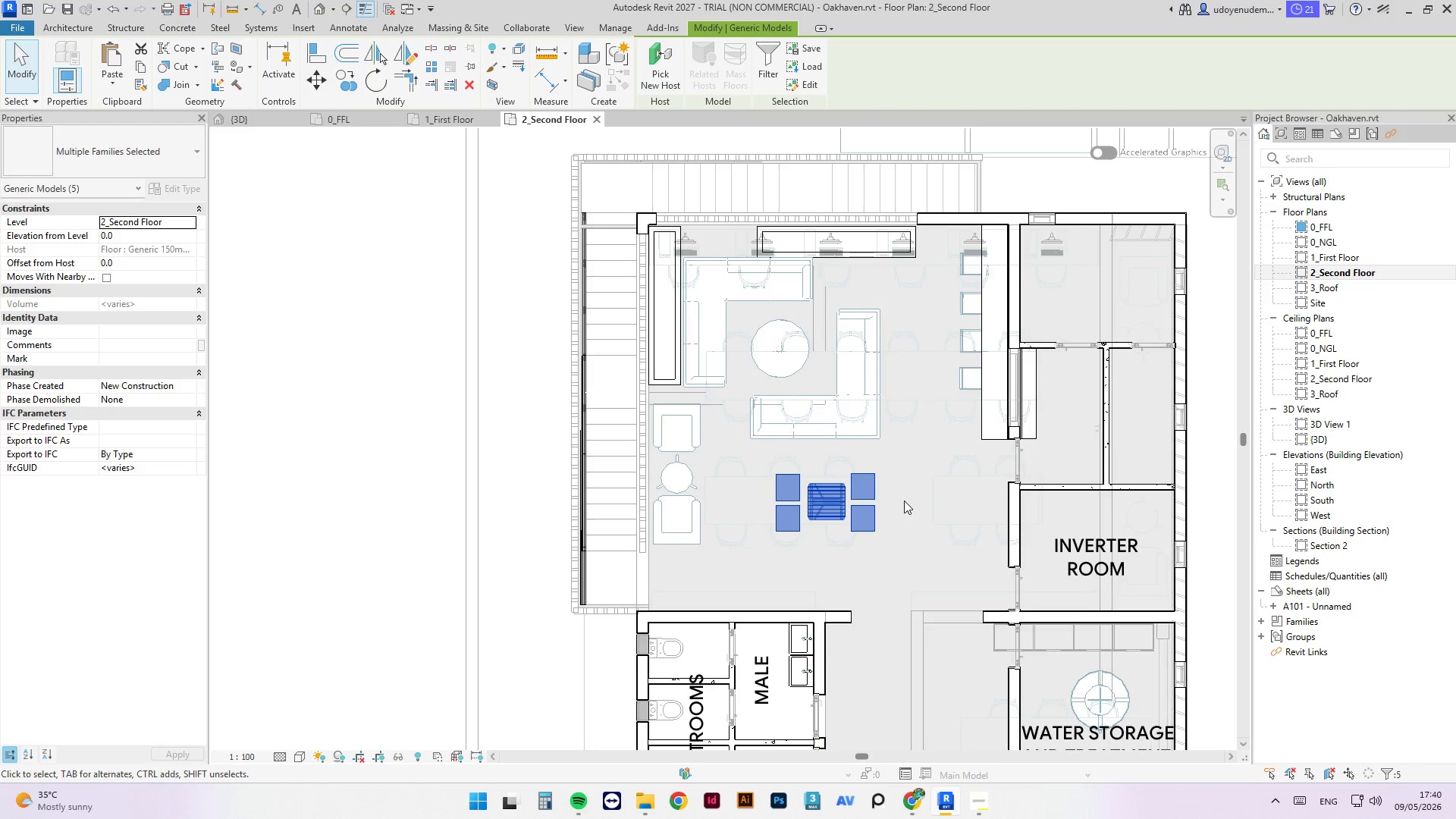 
left_click([946, 467])
 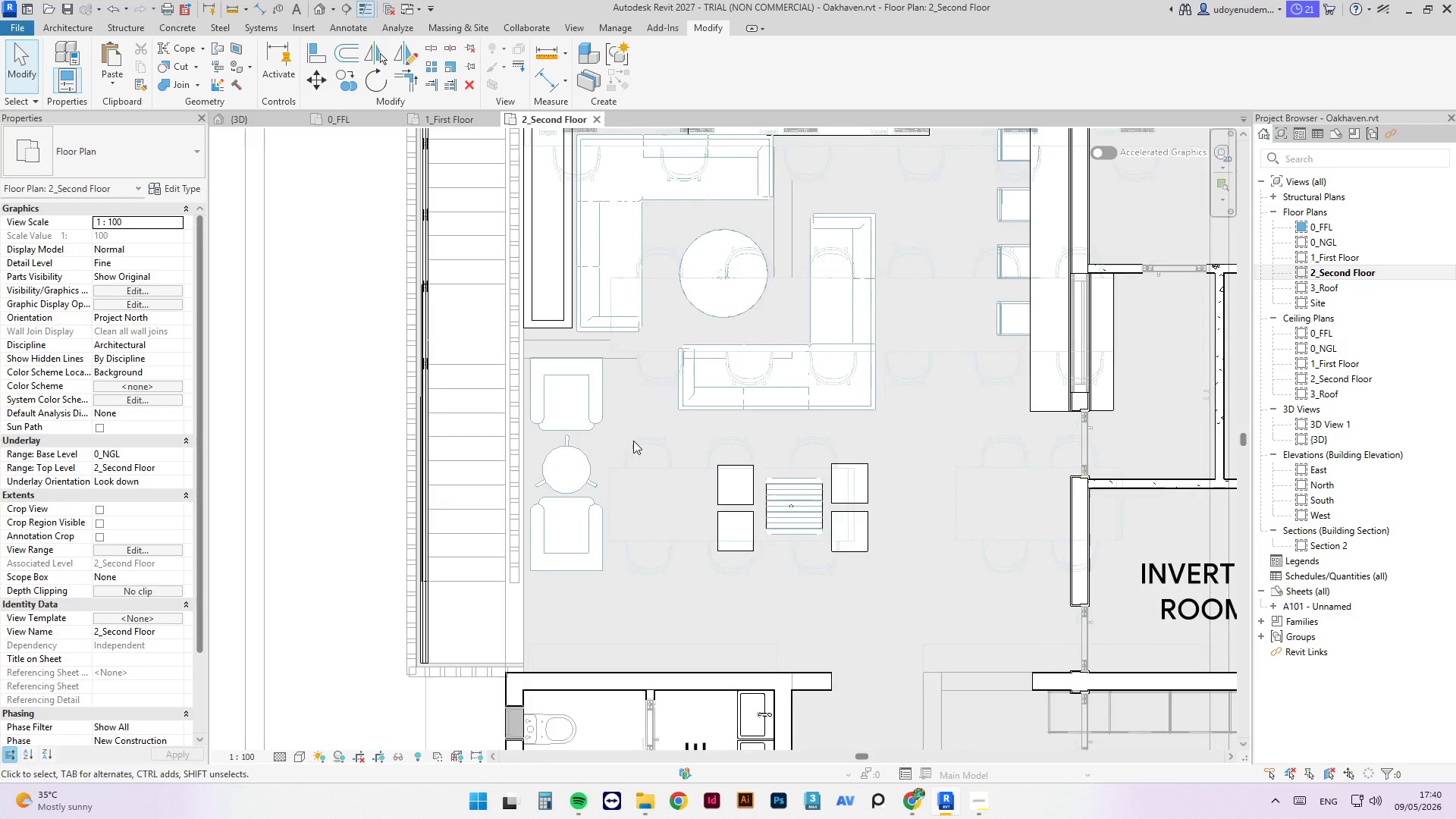 
scroll: coordinate [889, 493], scroll_direction: up, amount: 3.0
 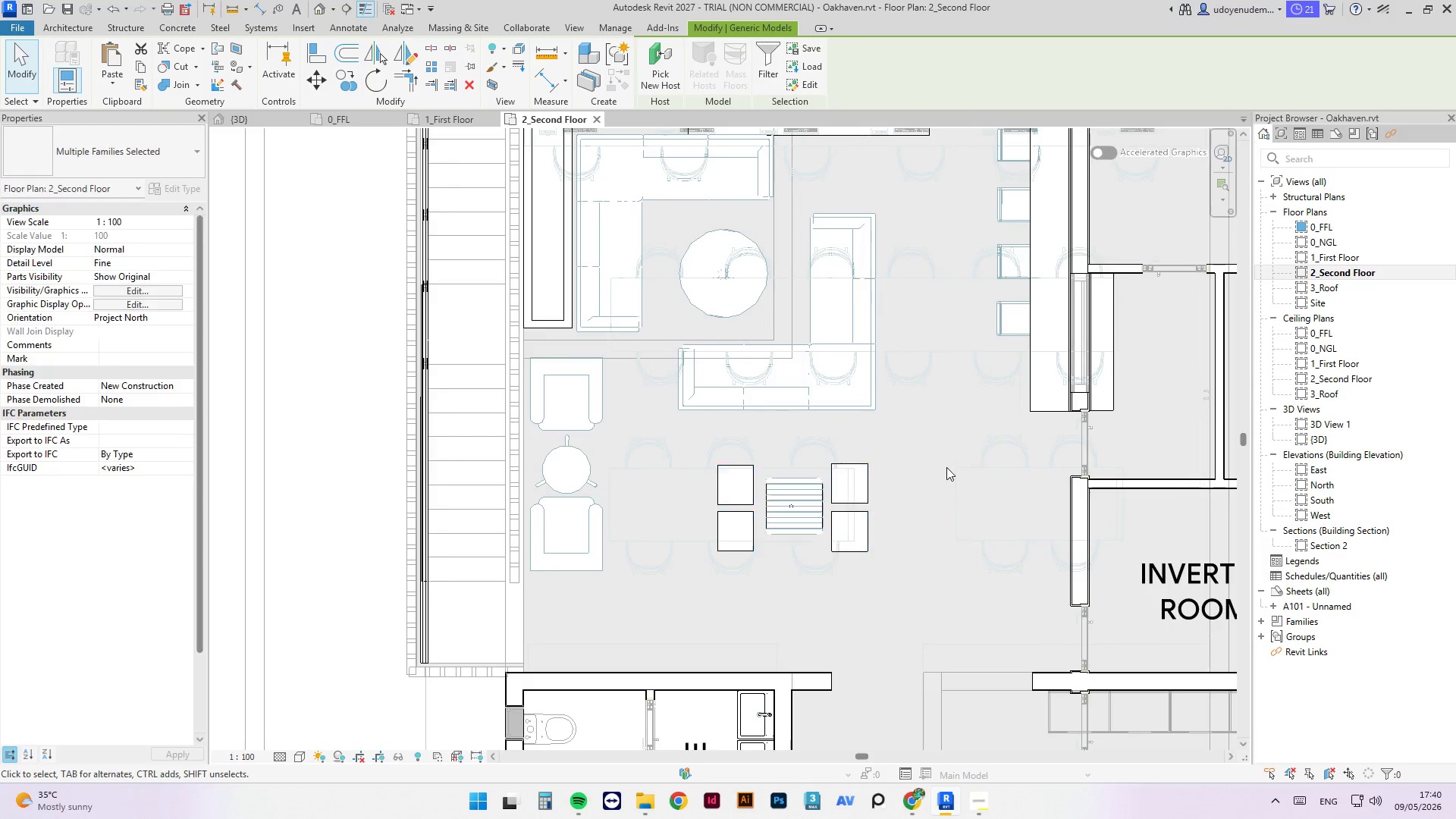 
left_click_drag(start_coordinate=[802, 460], to_coordinate=[612, 735])
 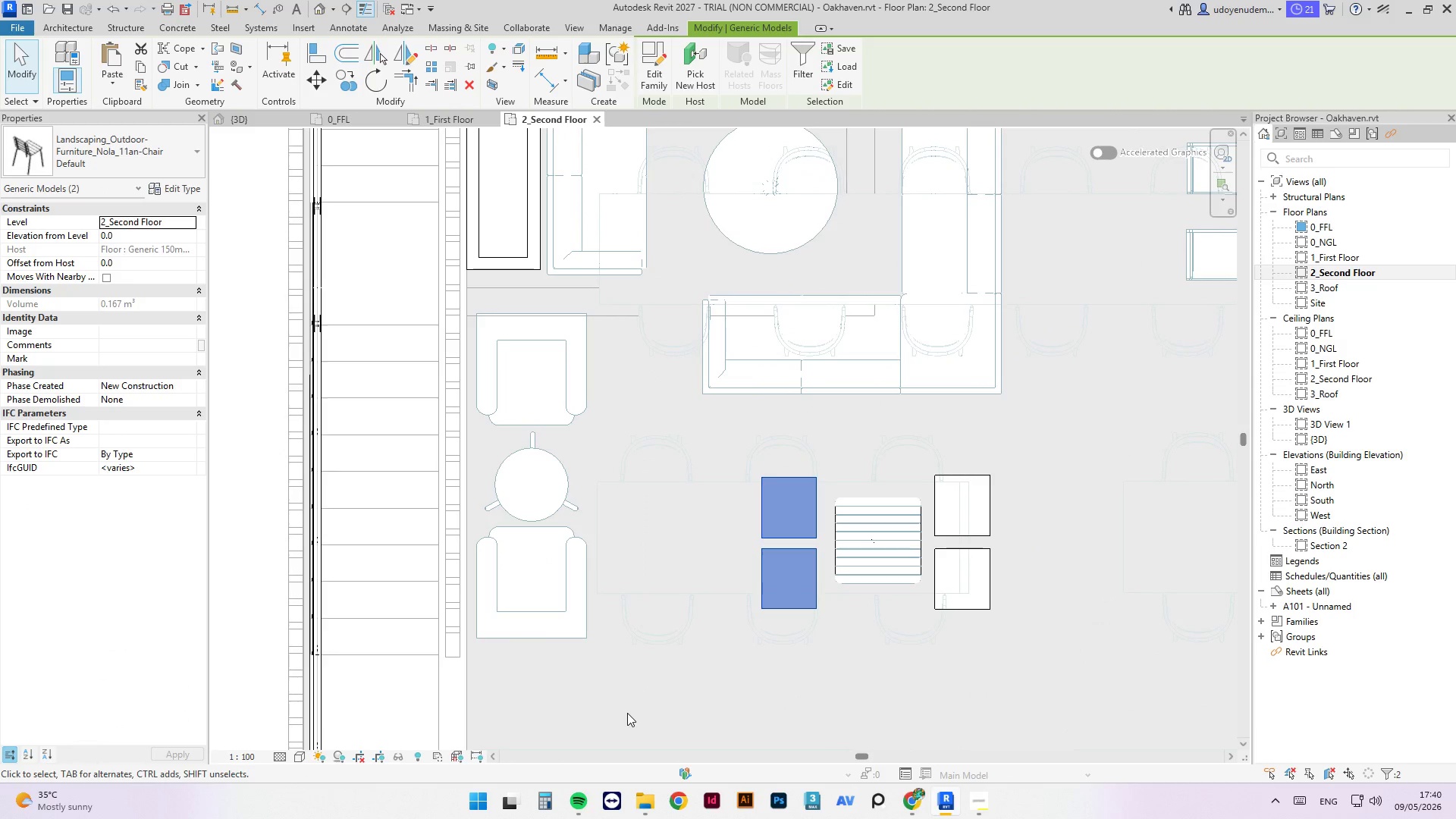 
scroll: coordinate [633, 441], scroll_direction: up, amount: 3.0
 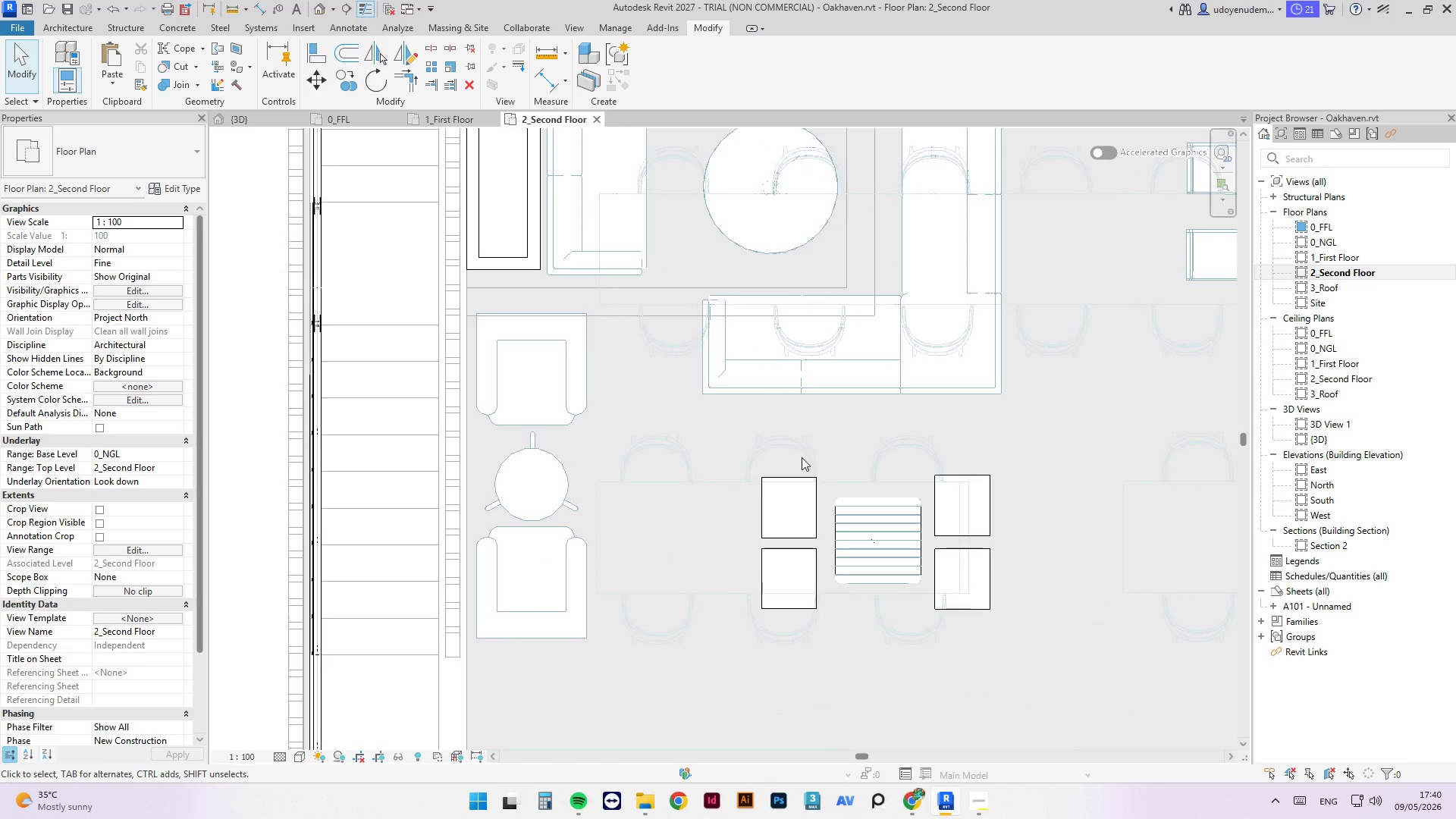 
key(ArrowRight)
 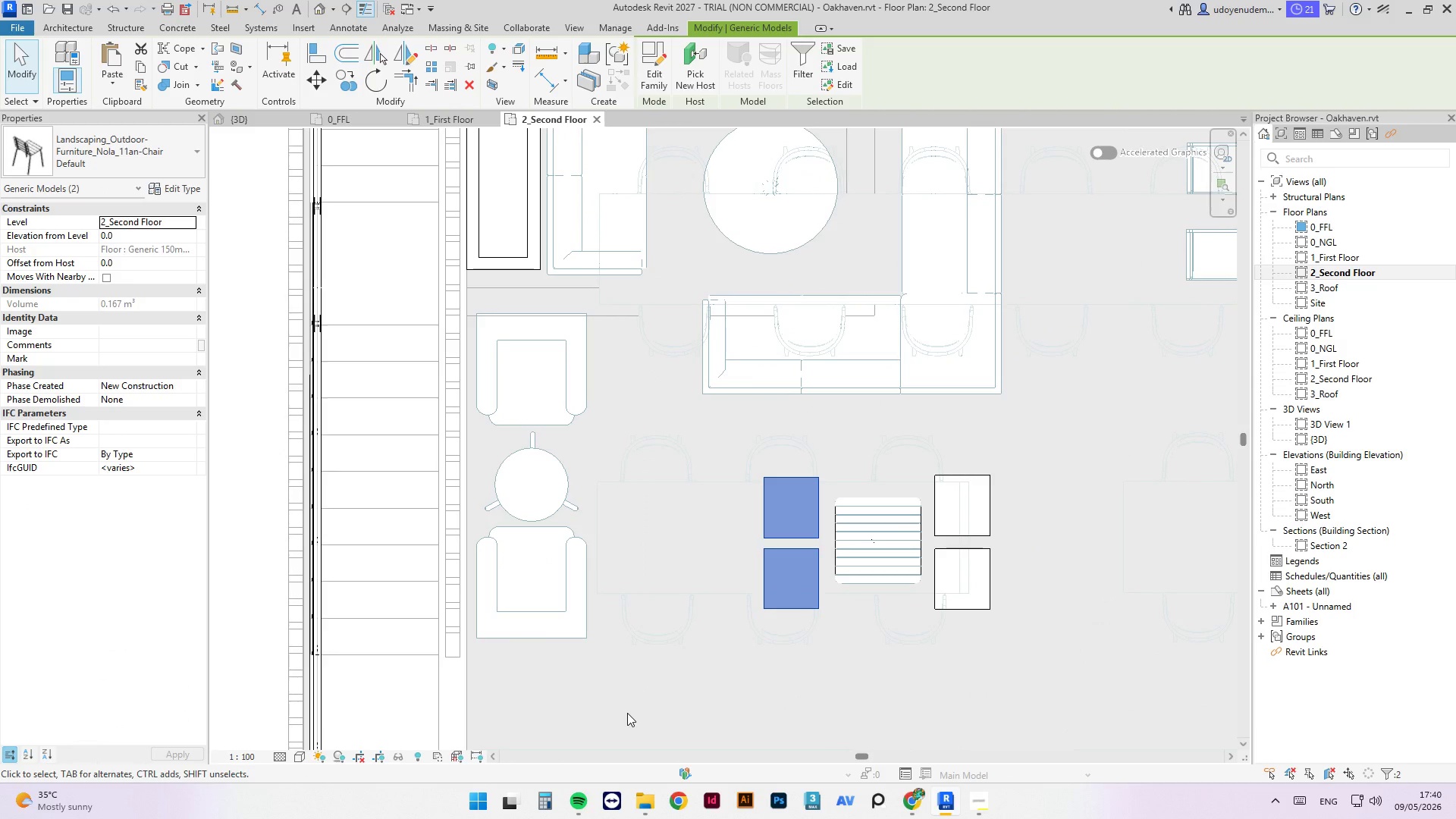 
key(ArrowUp)
 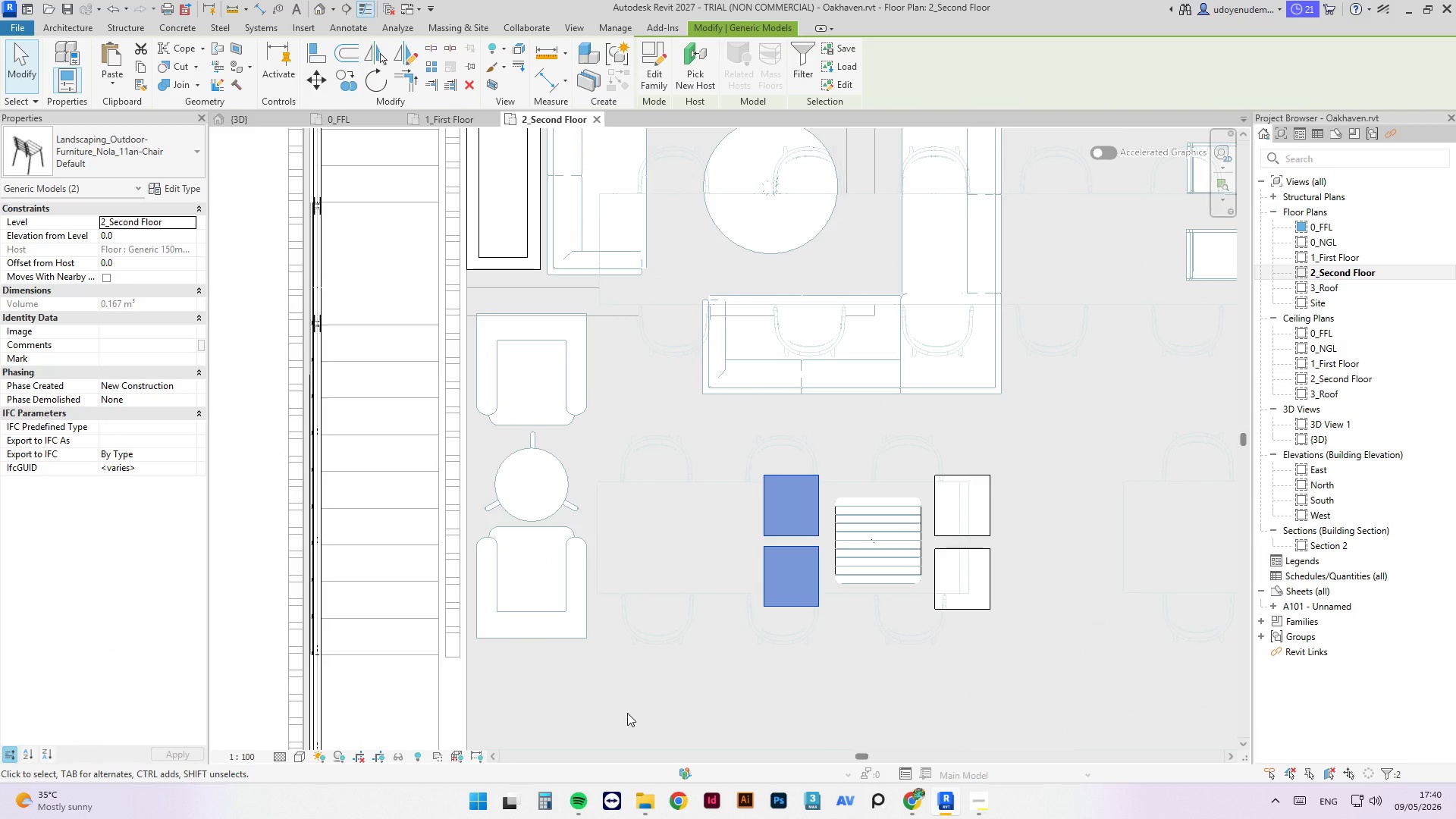 
key(ArrowRight)
 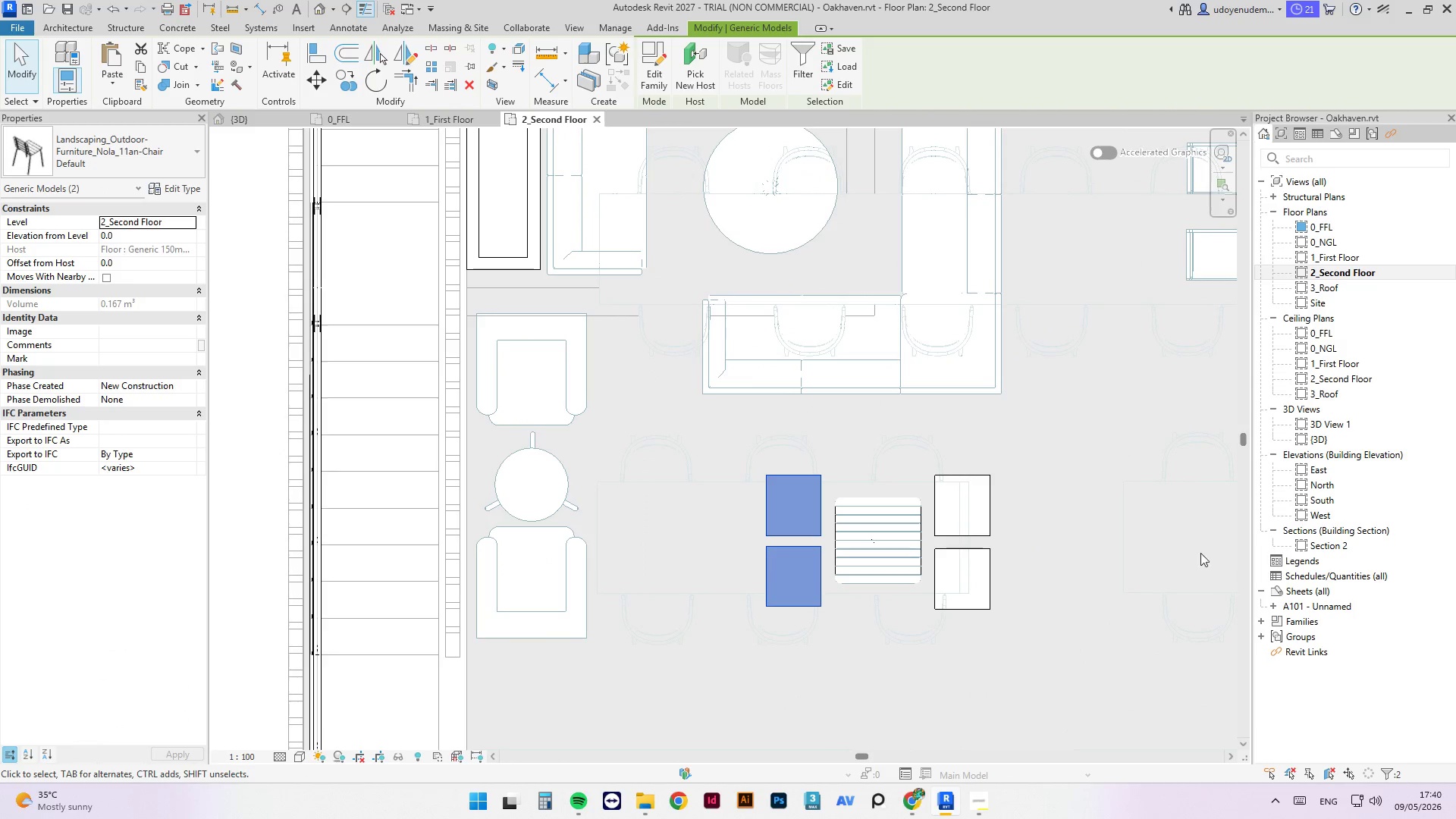 
left_click_drag(start_coordinate=[1121, 422], to_coordinate=[905, 675])
 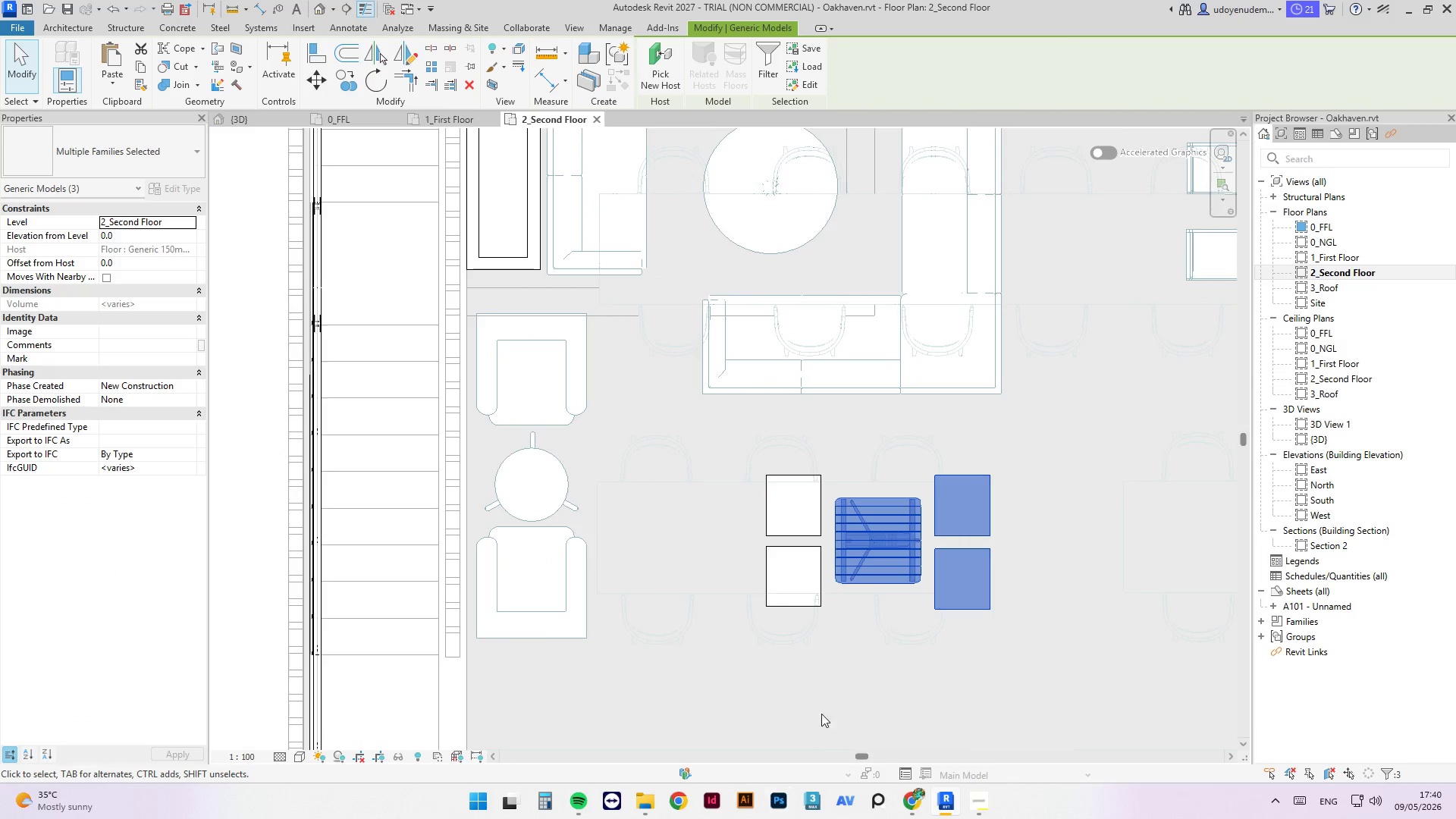 
left_click([762, 667])
 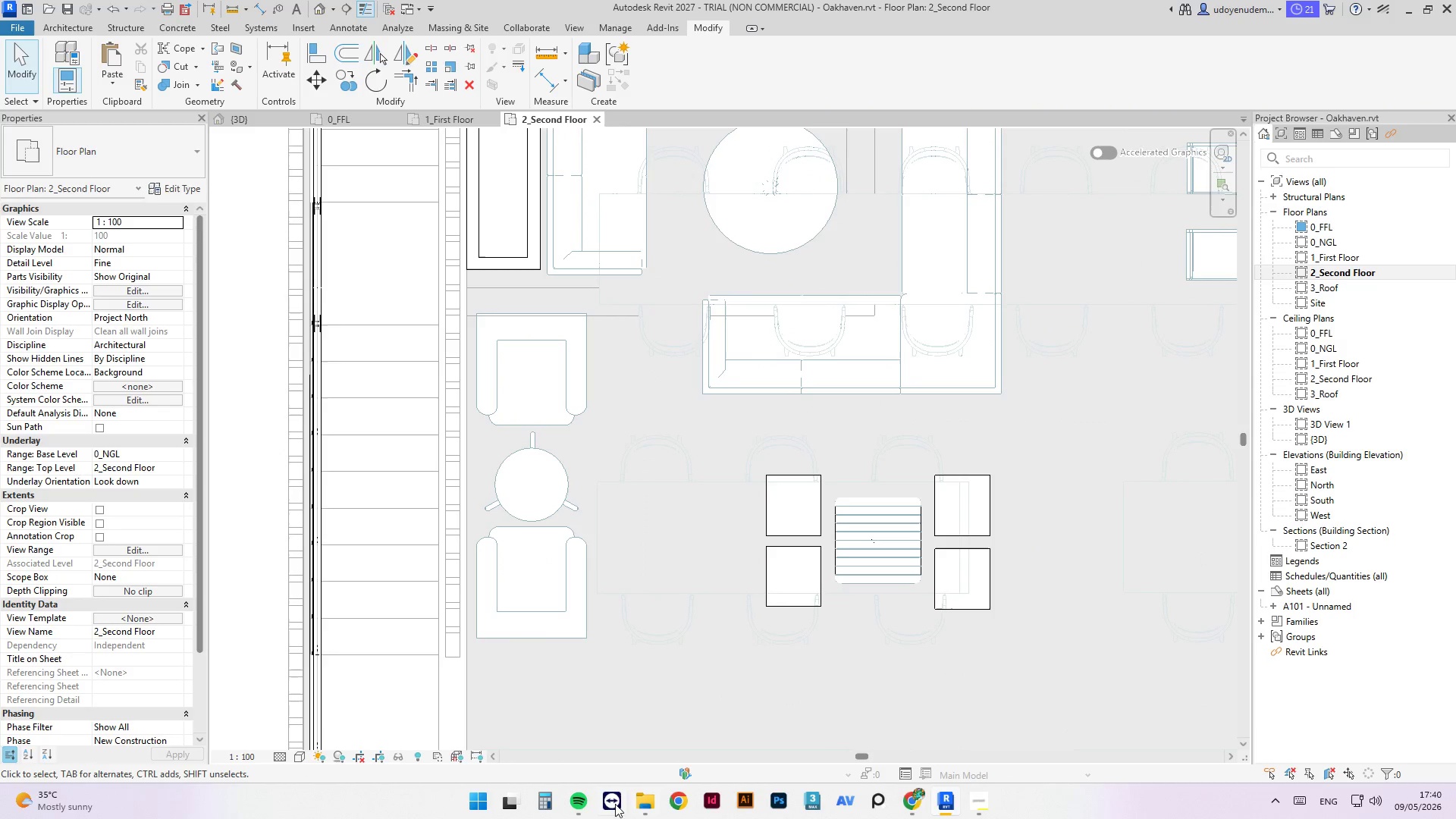 
left_click([588, 797])
 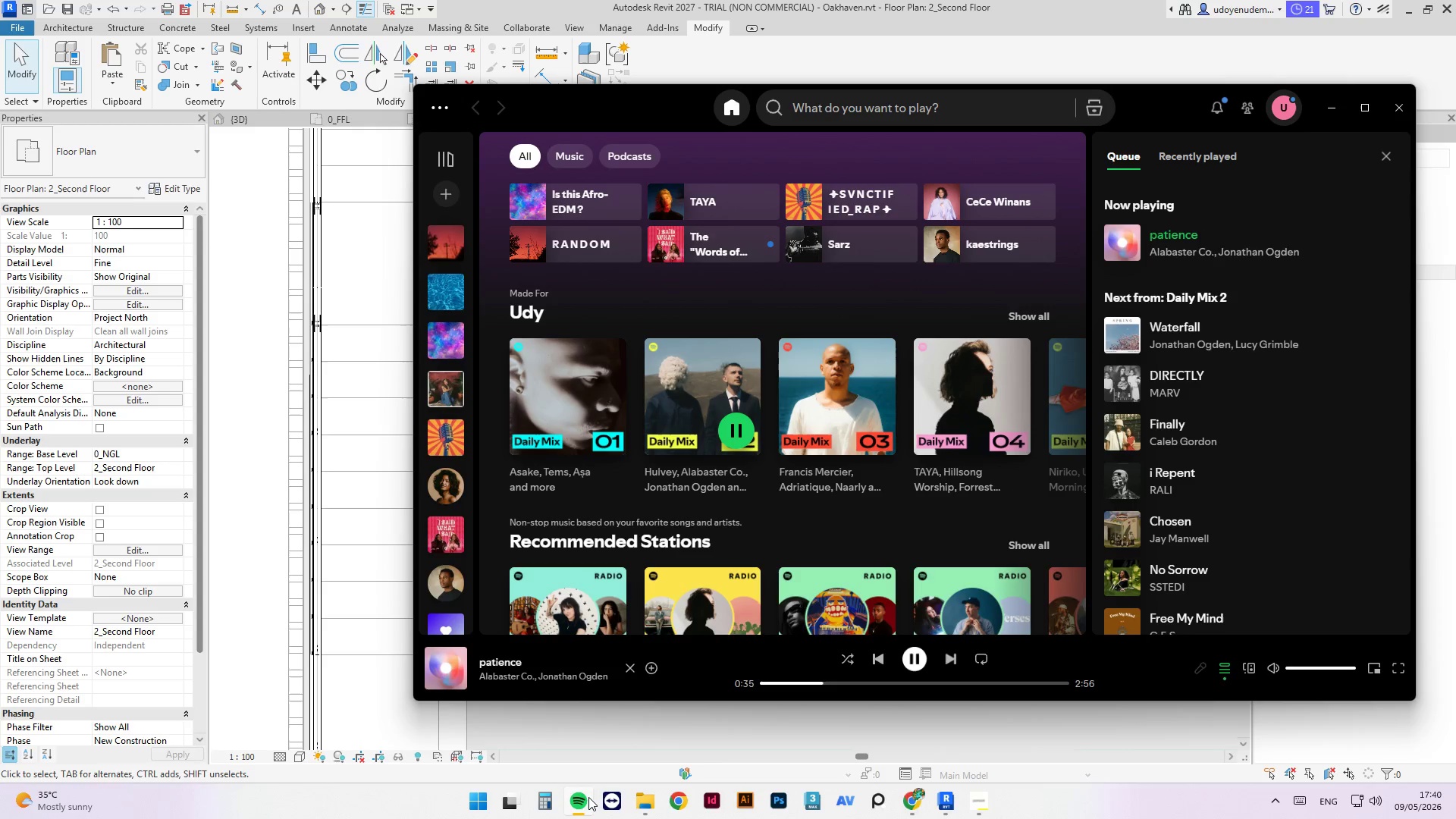 
left_click([588, 797])
 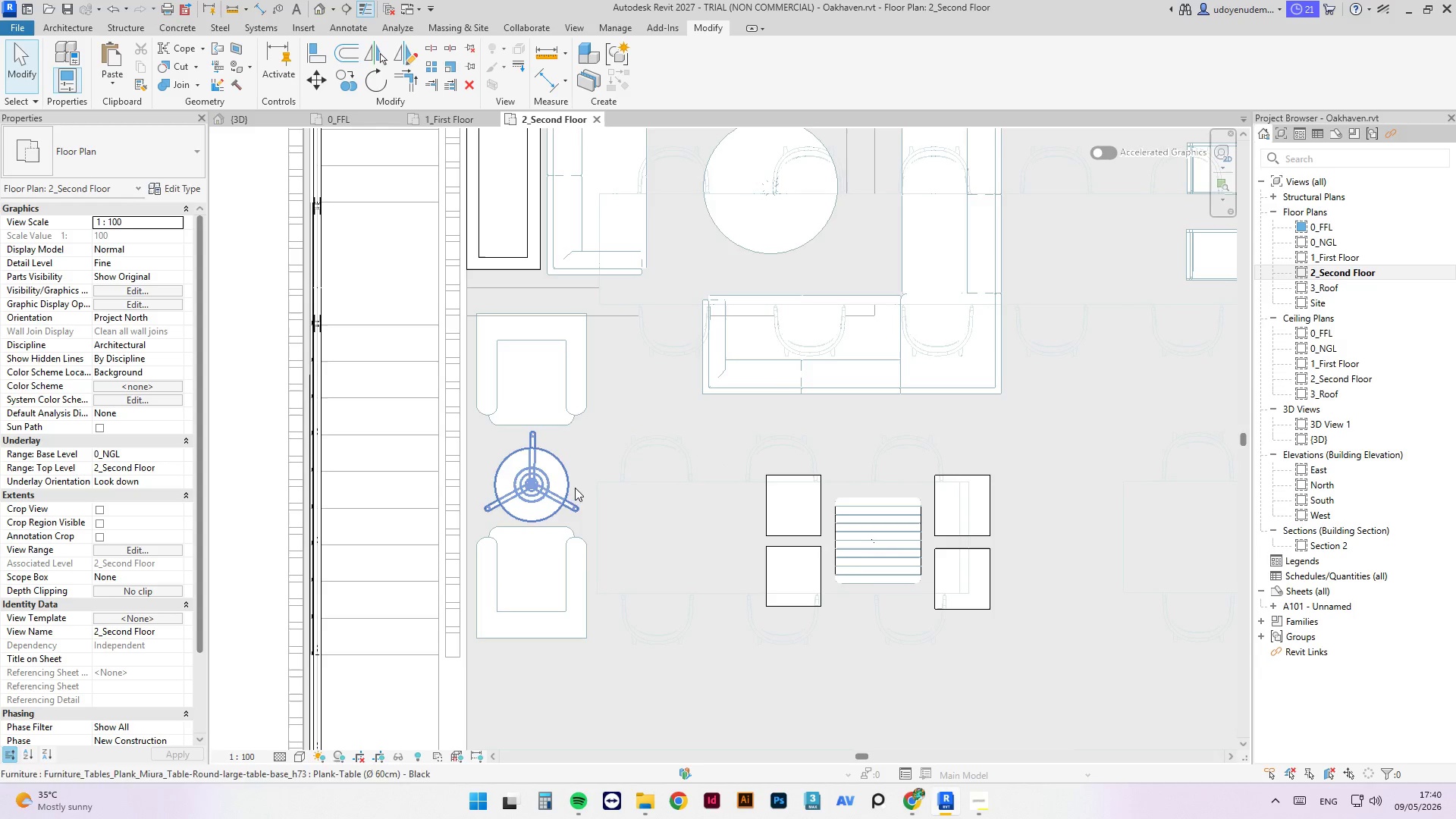 
left_click([576, 380])
 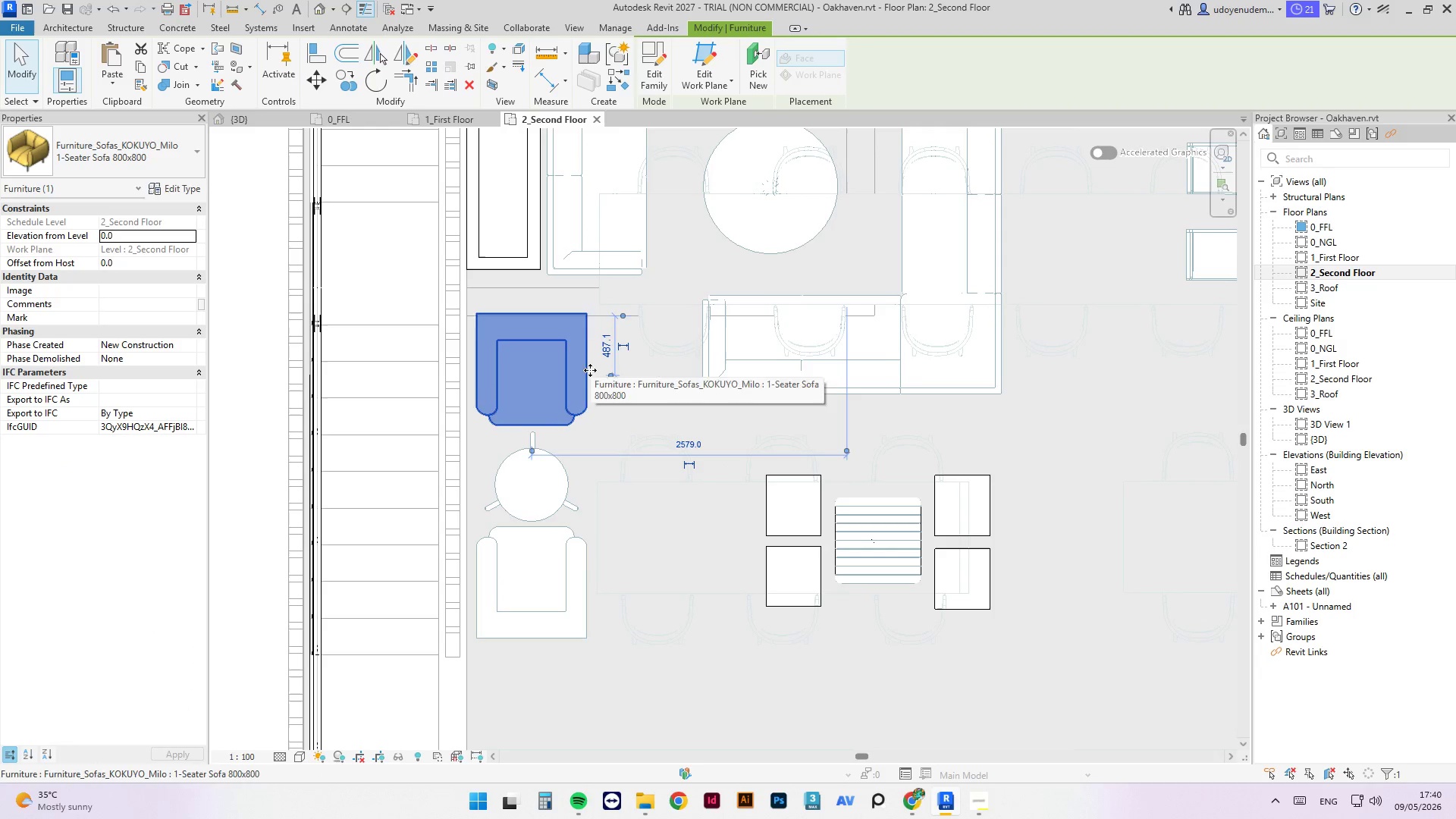 
key(ArrowUp)
 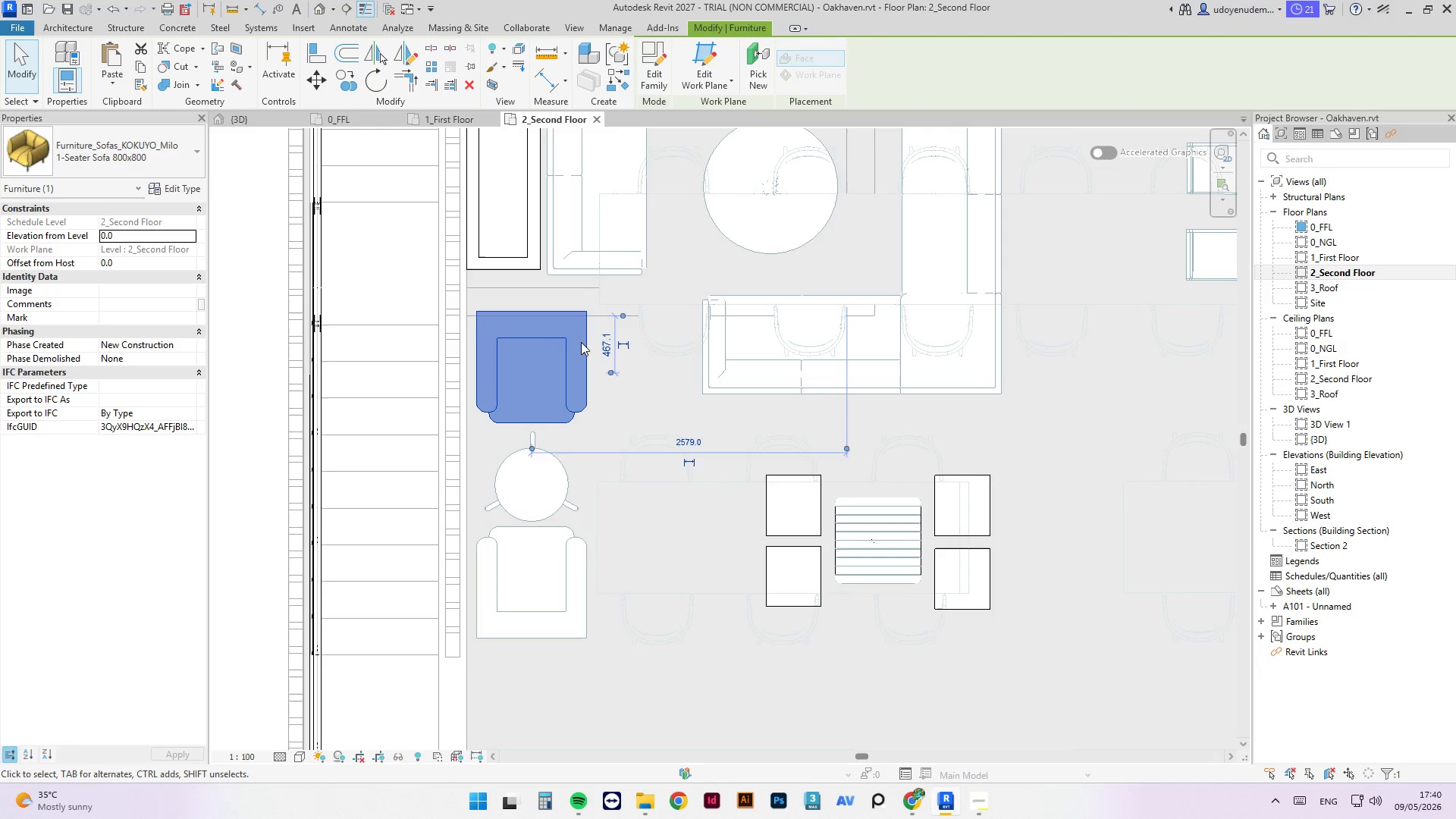 
key(ArrowUp)
 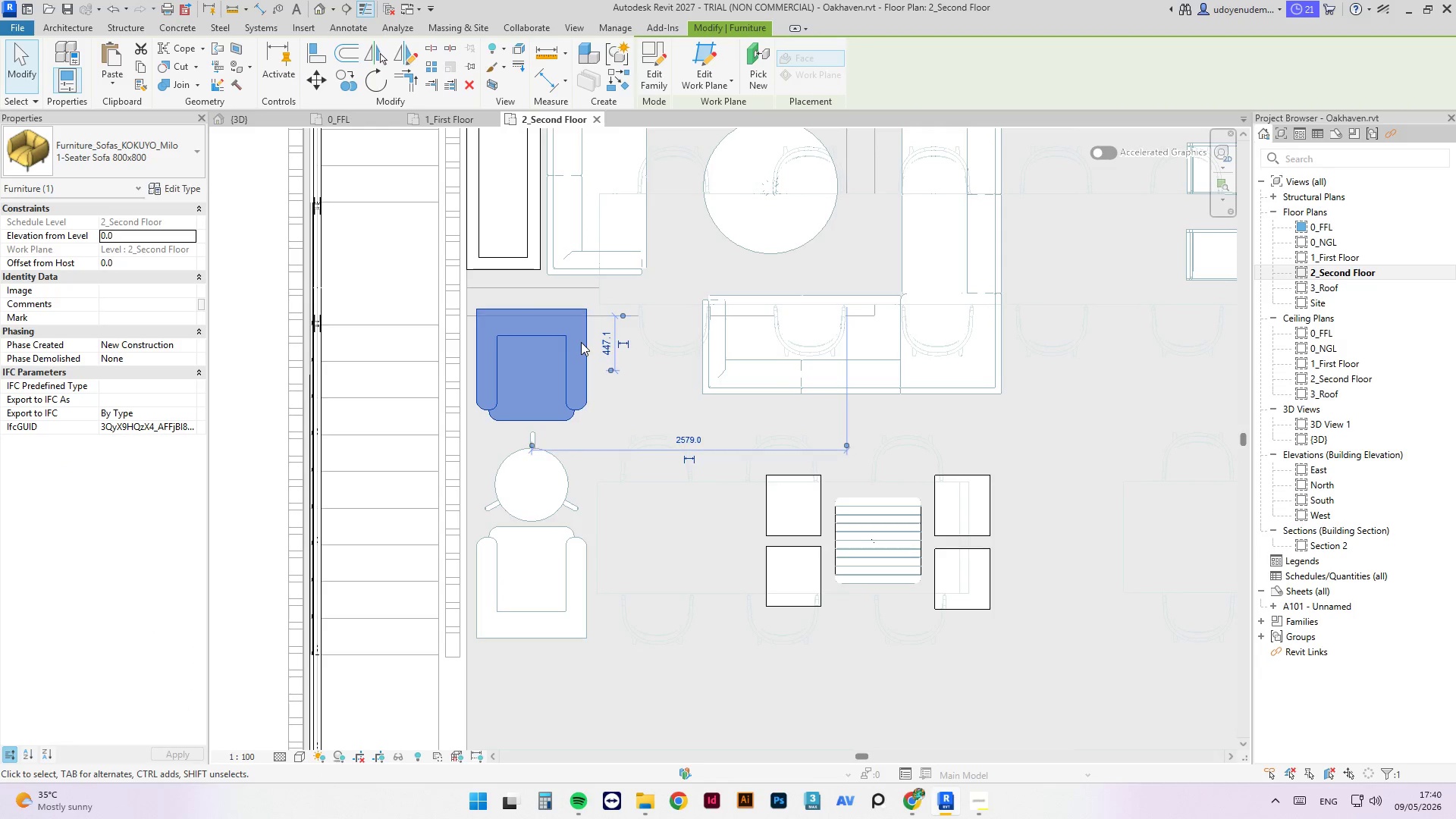 
key(ArrowUp)
 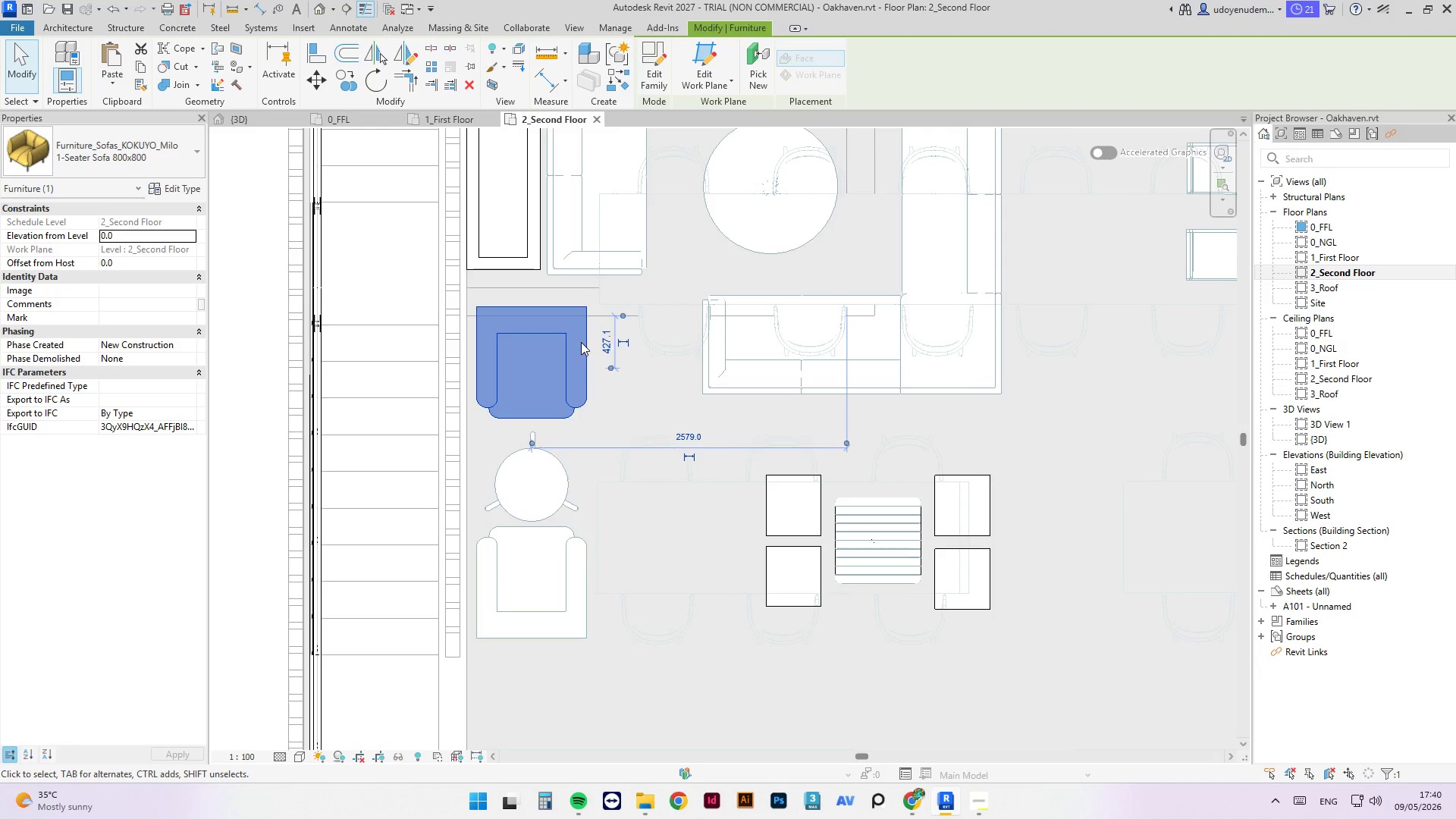 
key(ArrowUp)
 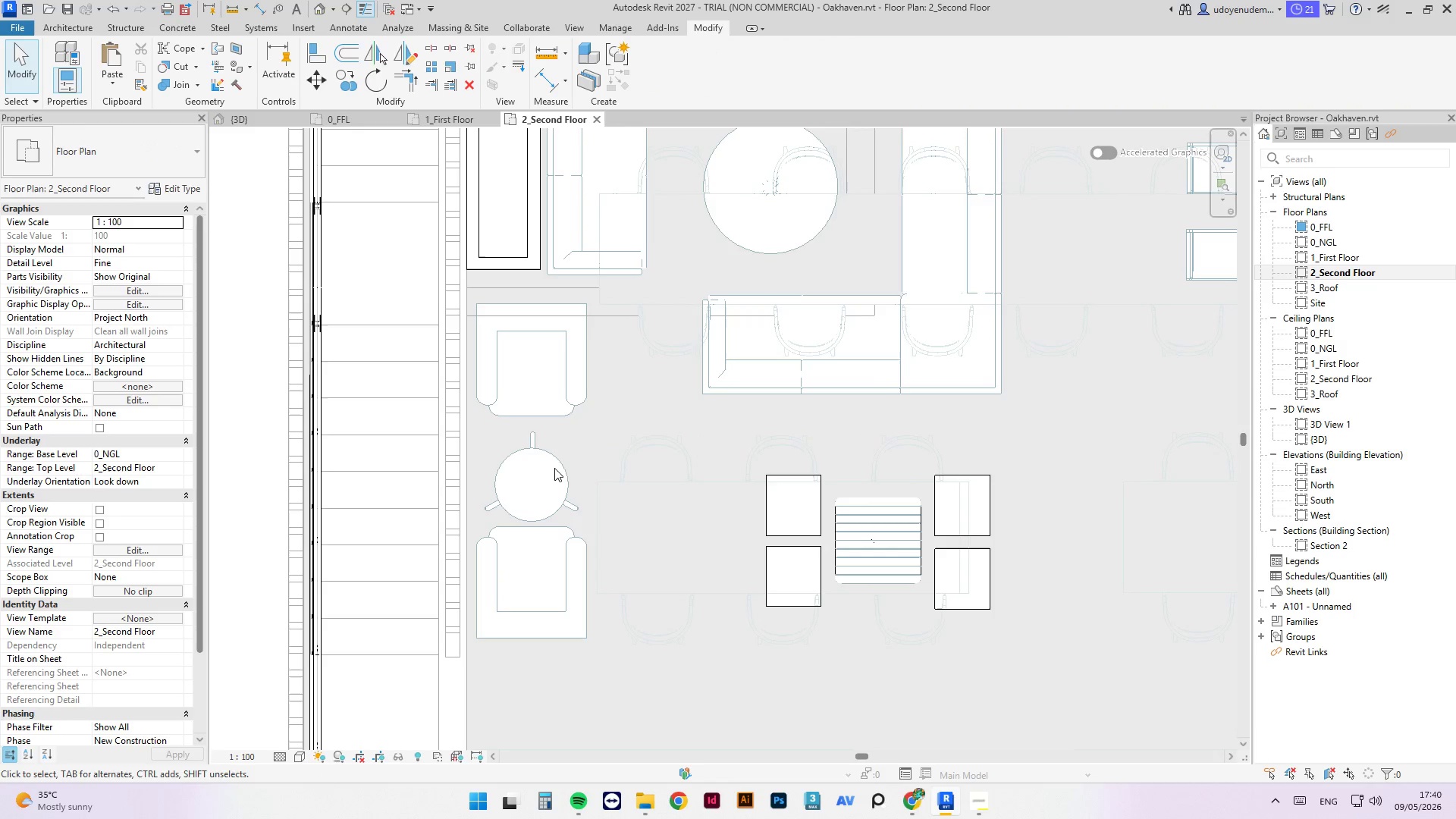 
double_click([556, 466])
 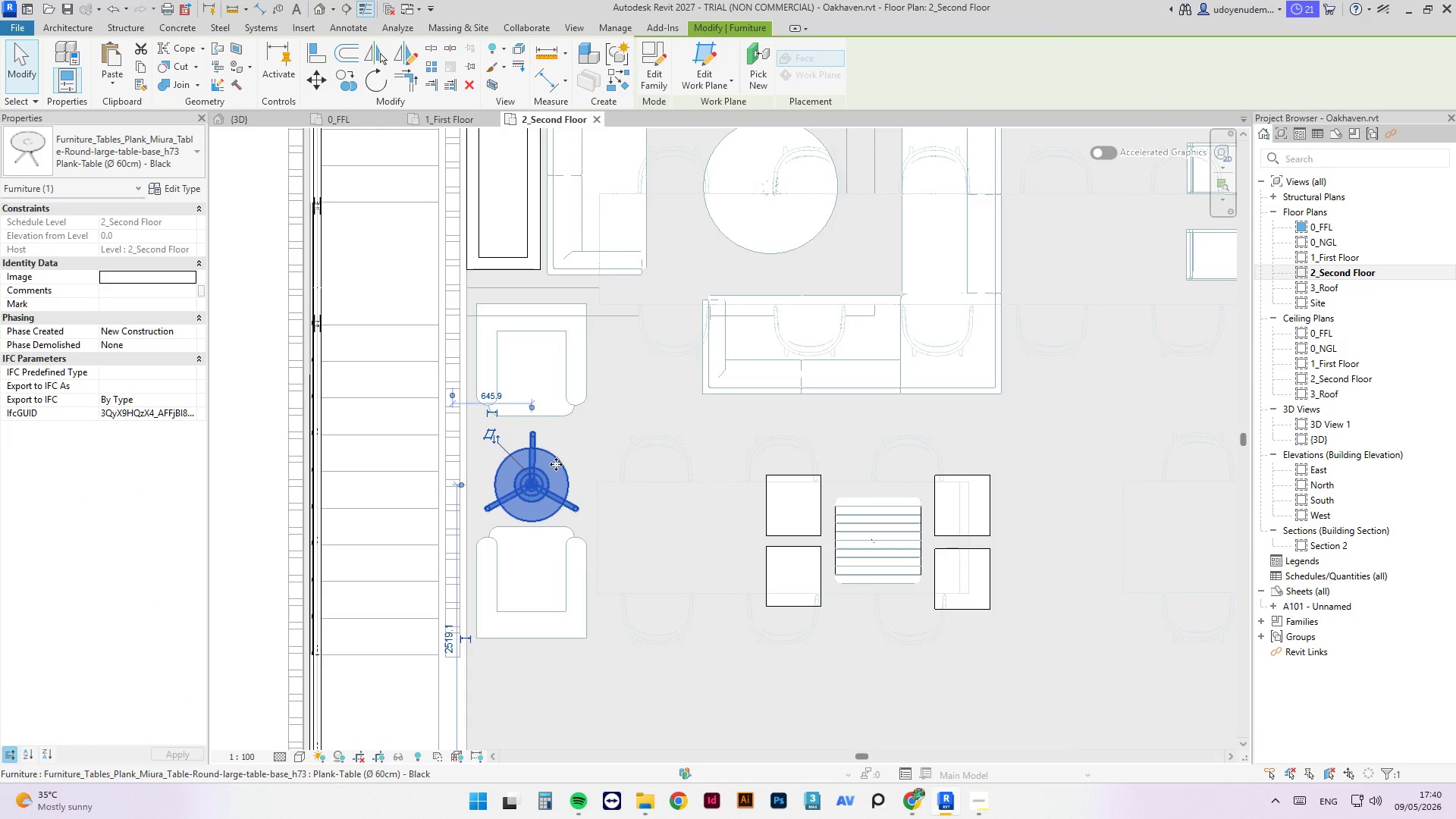 
key(ArrowUp)
 